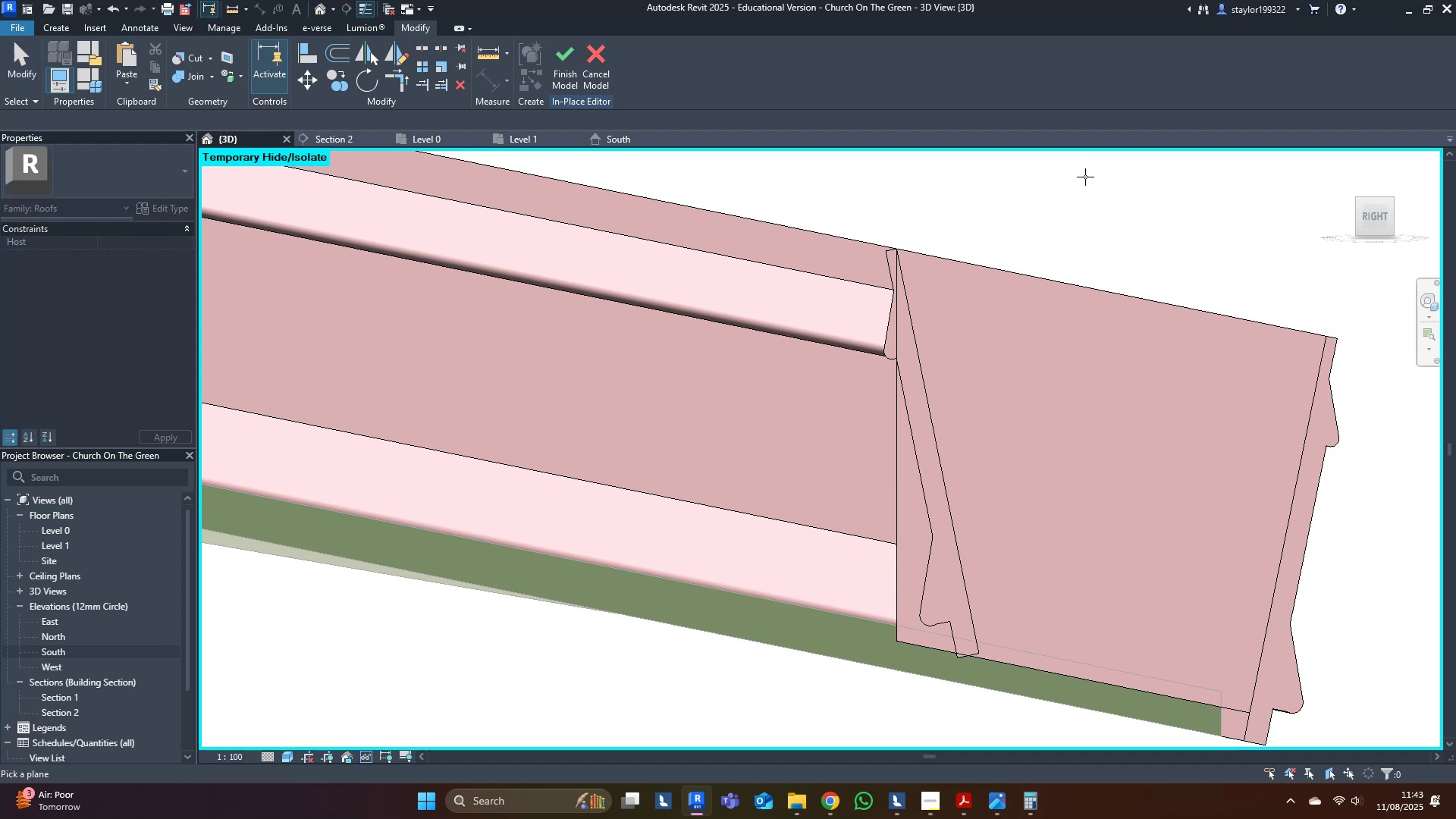 
scroll: coordinate [842, 282], scroll_direction: up, amount: 8.0
 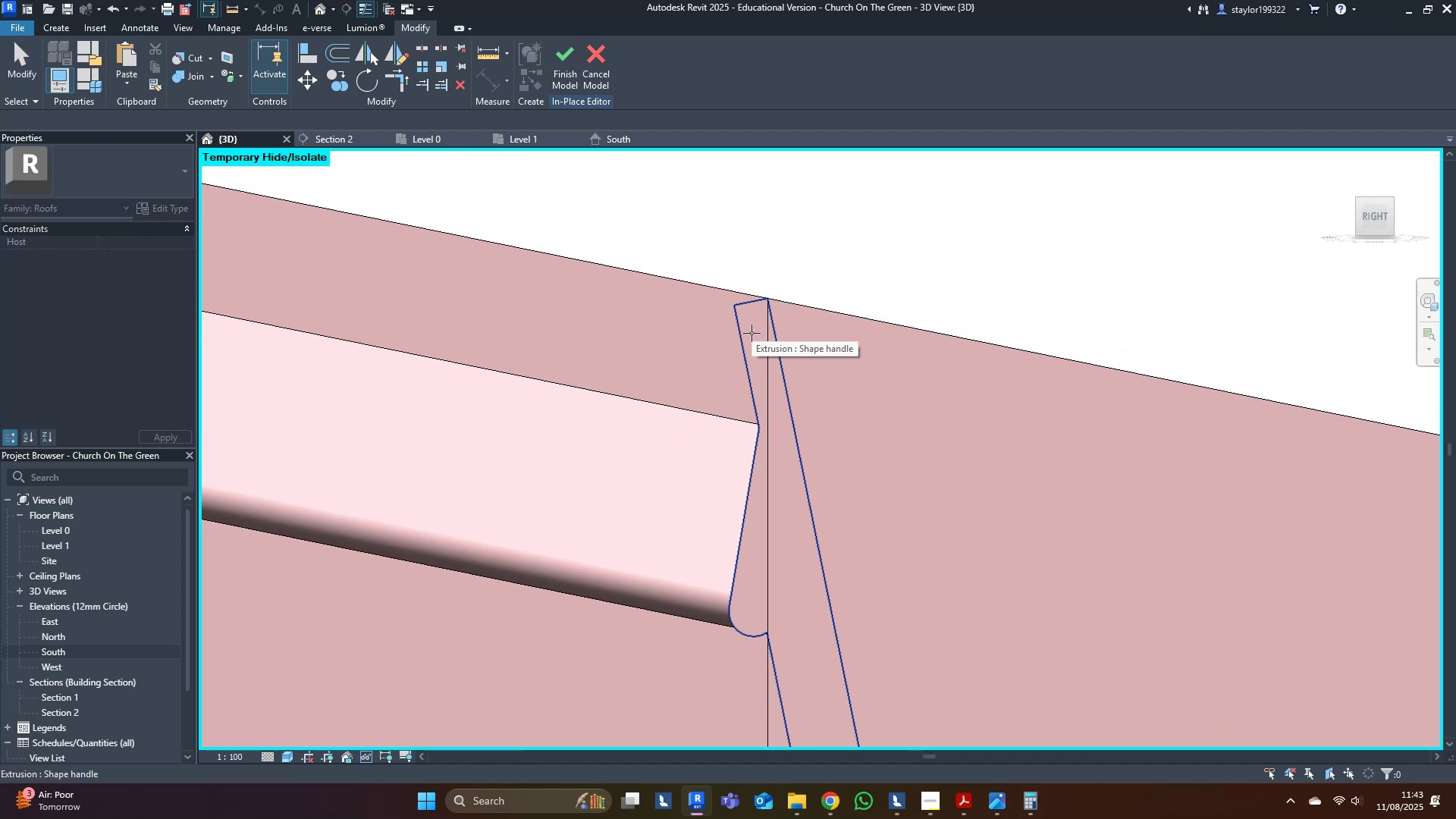 
double_click([757, 325])
 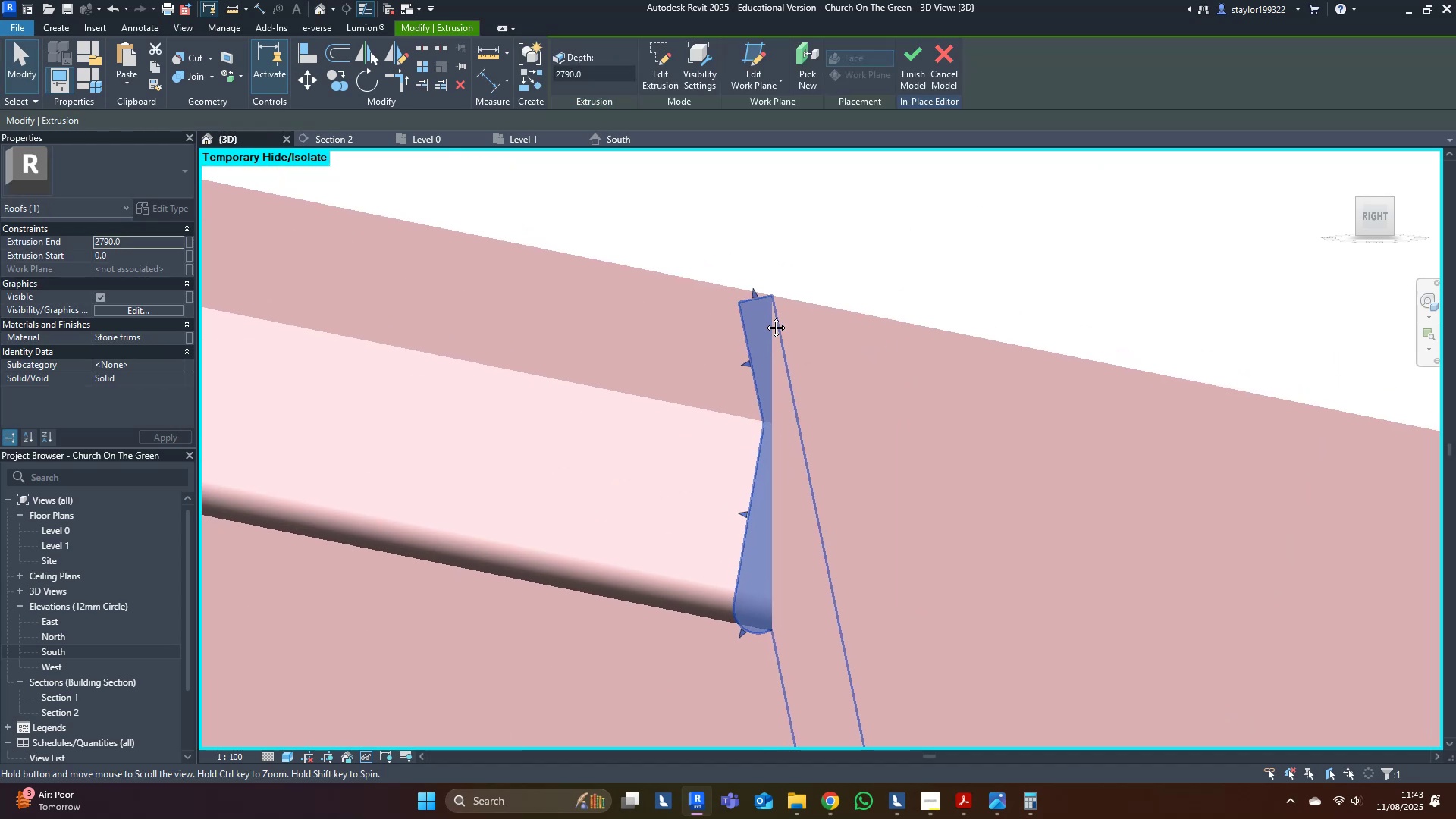 
type(ro)
 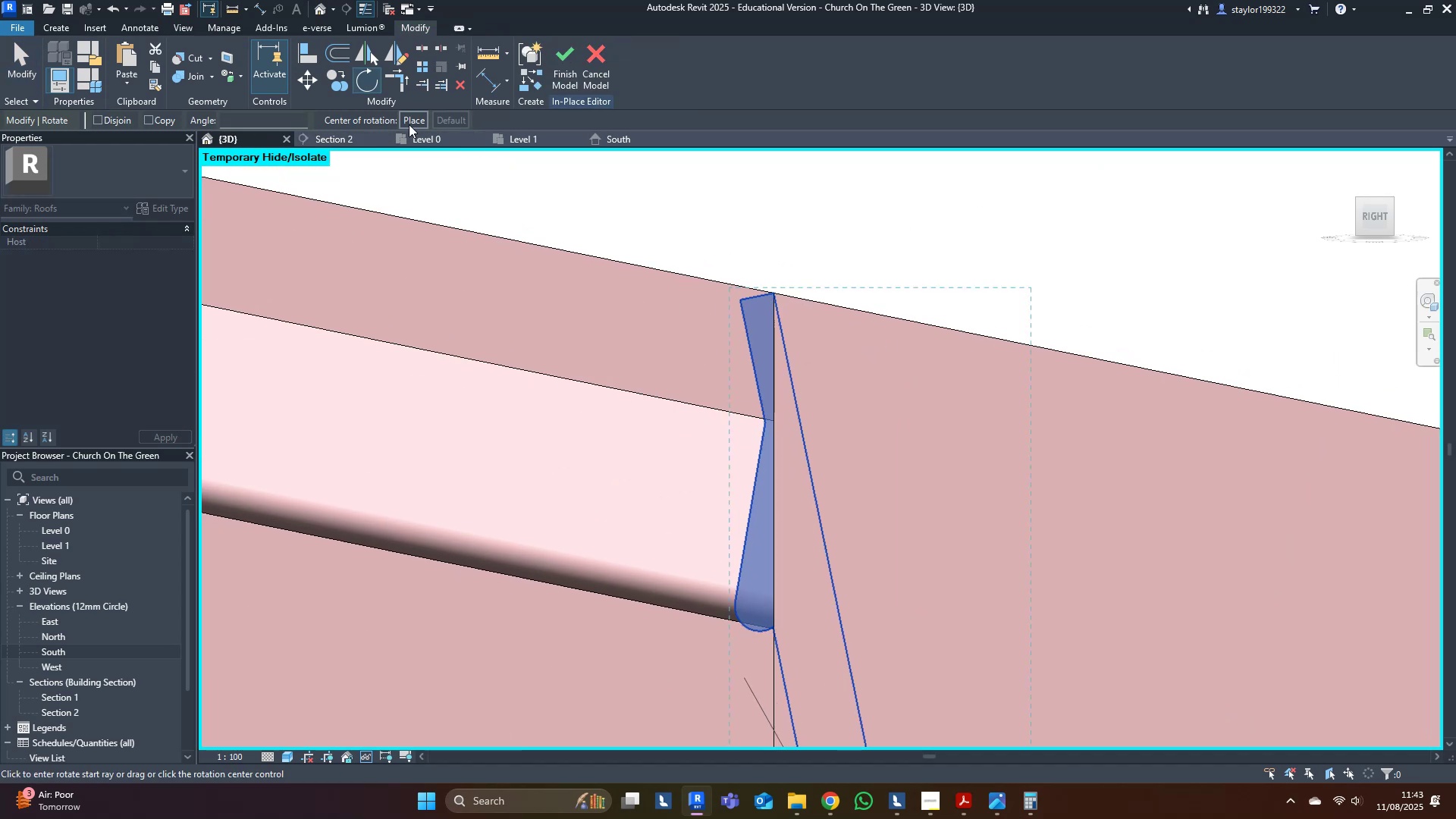 
left_click([422, 117])
 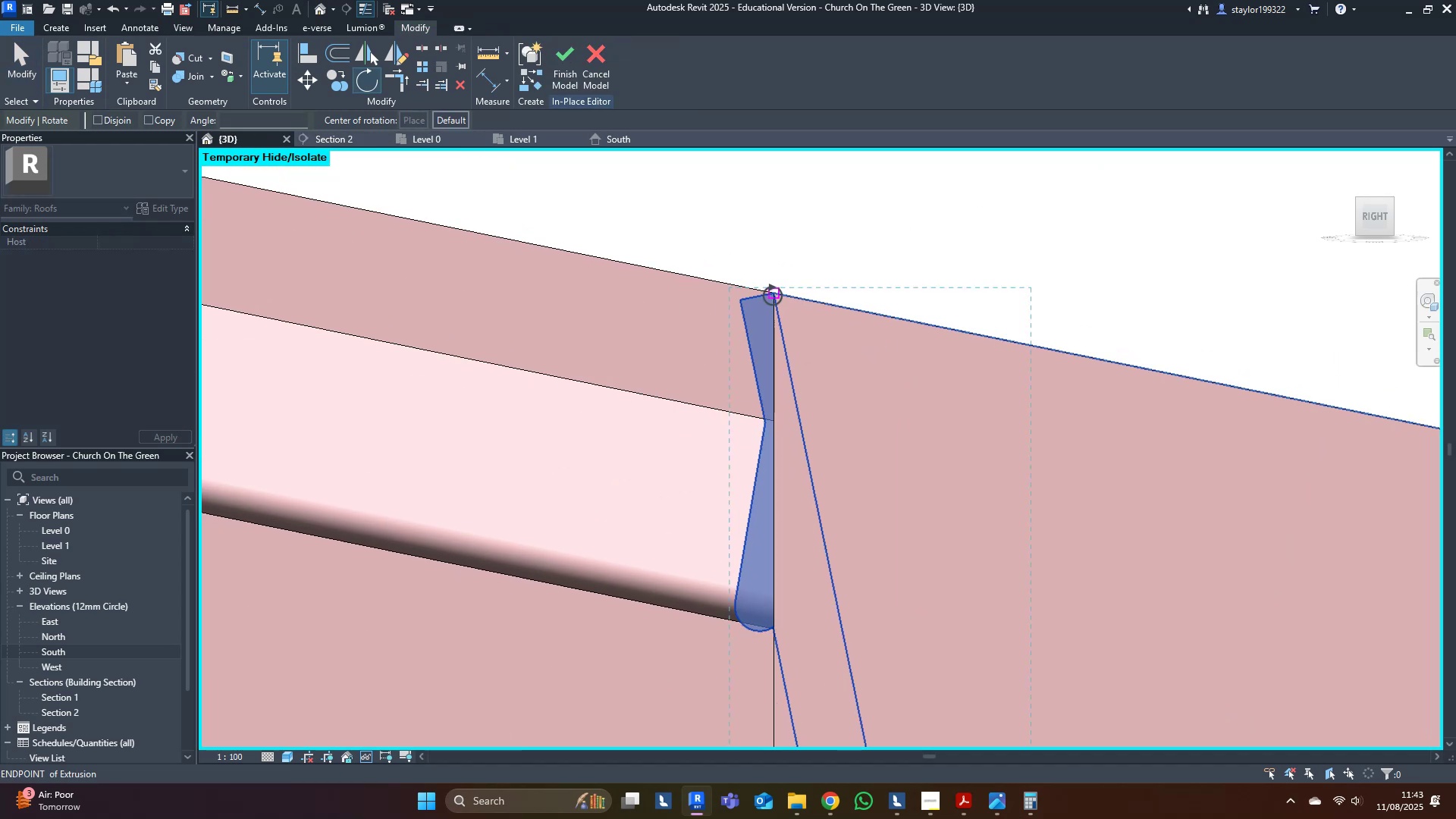 
left_click([774, 295])
 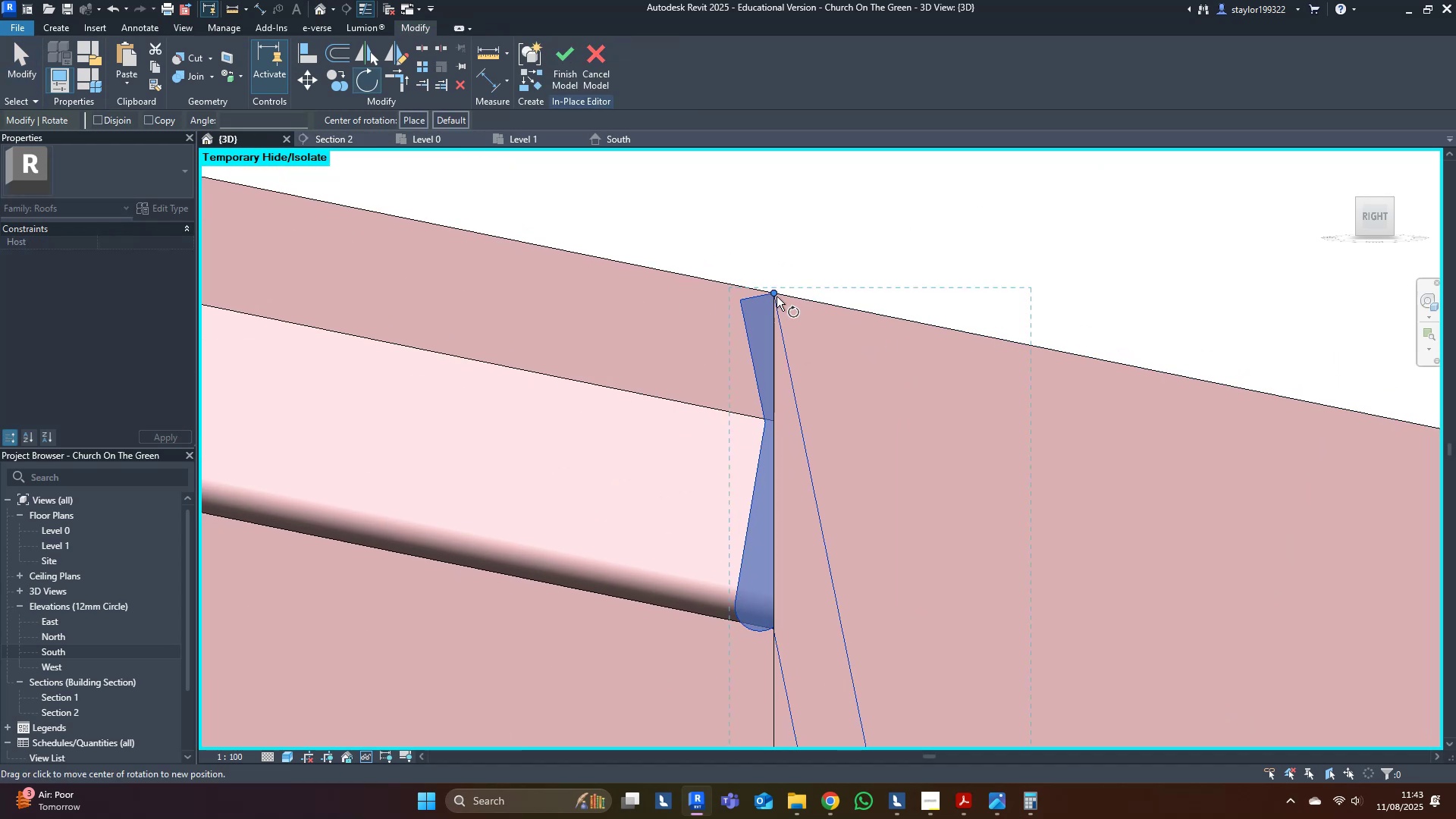 
scroll: coordinate [864, 472], scroll_direction: down, amount: 5.0
 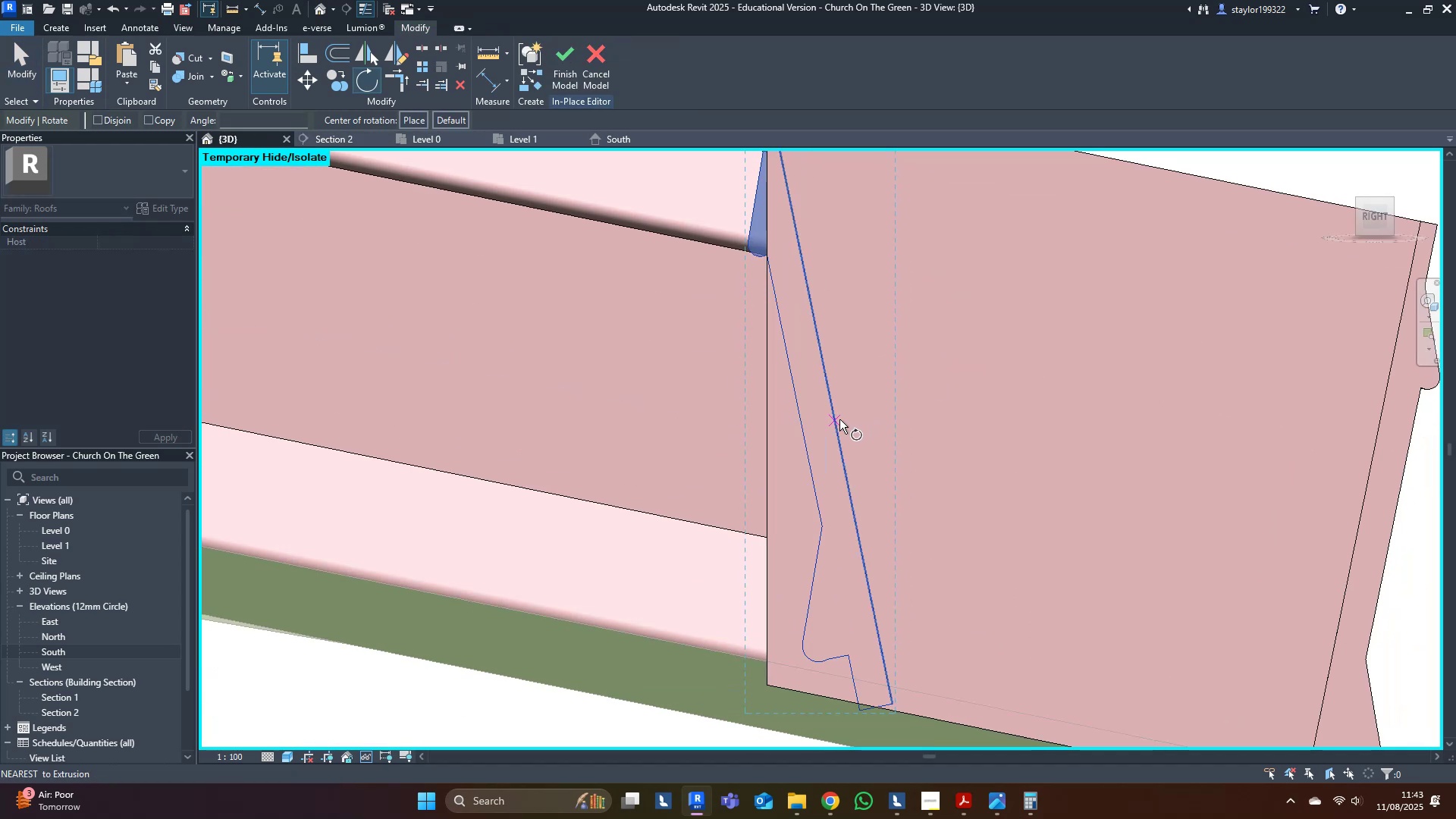 
left_click([835, 420])
 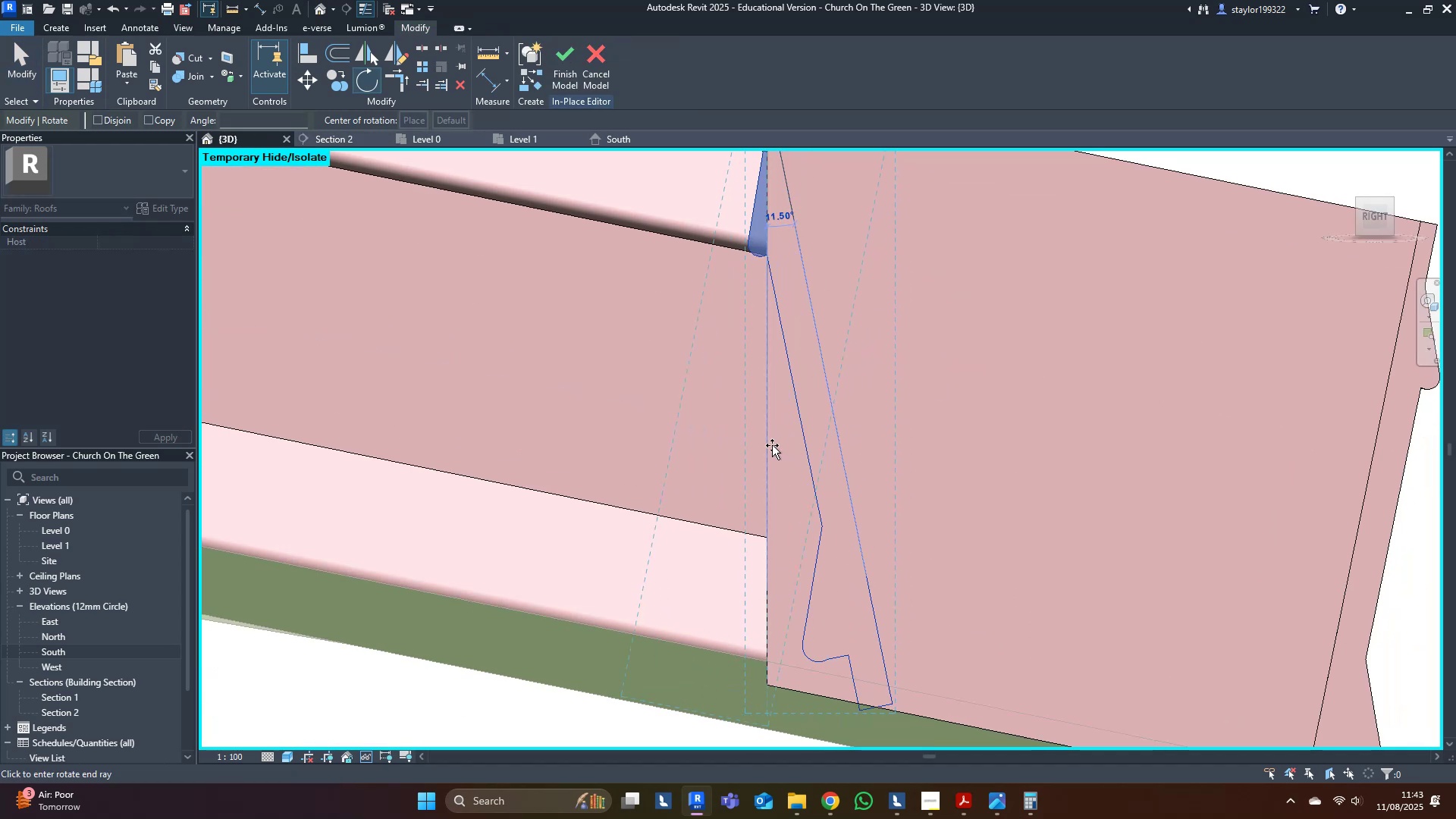 
left_click([768, 445])
 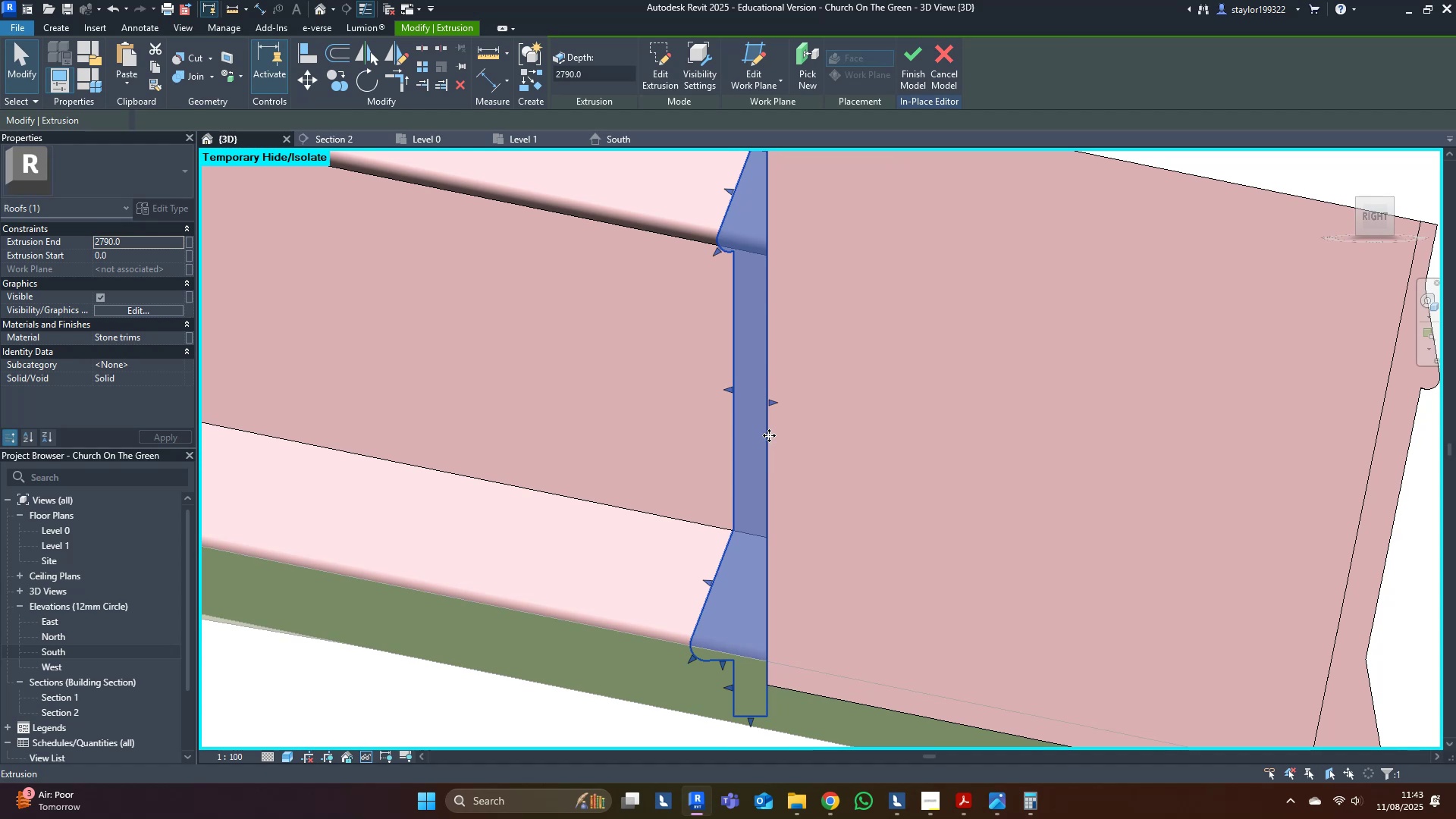 
scroll: coordinate [801, 611], scroll_direction: down, amount: 6.0
 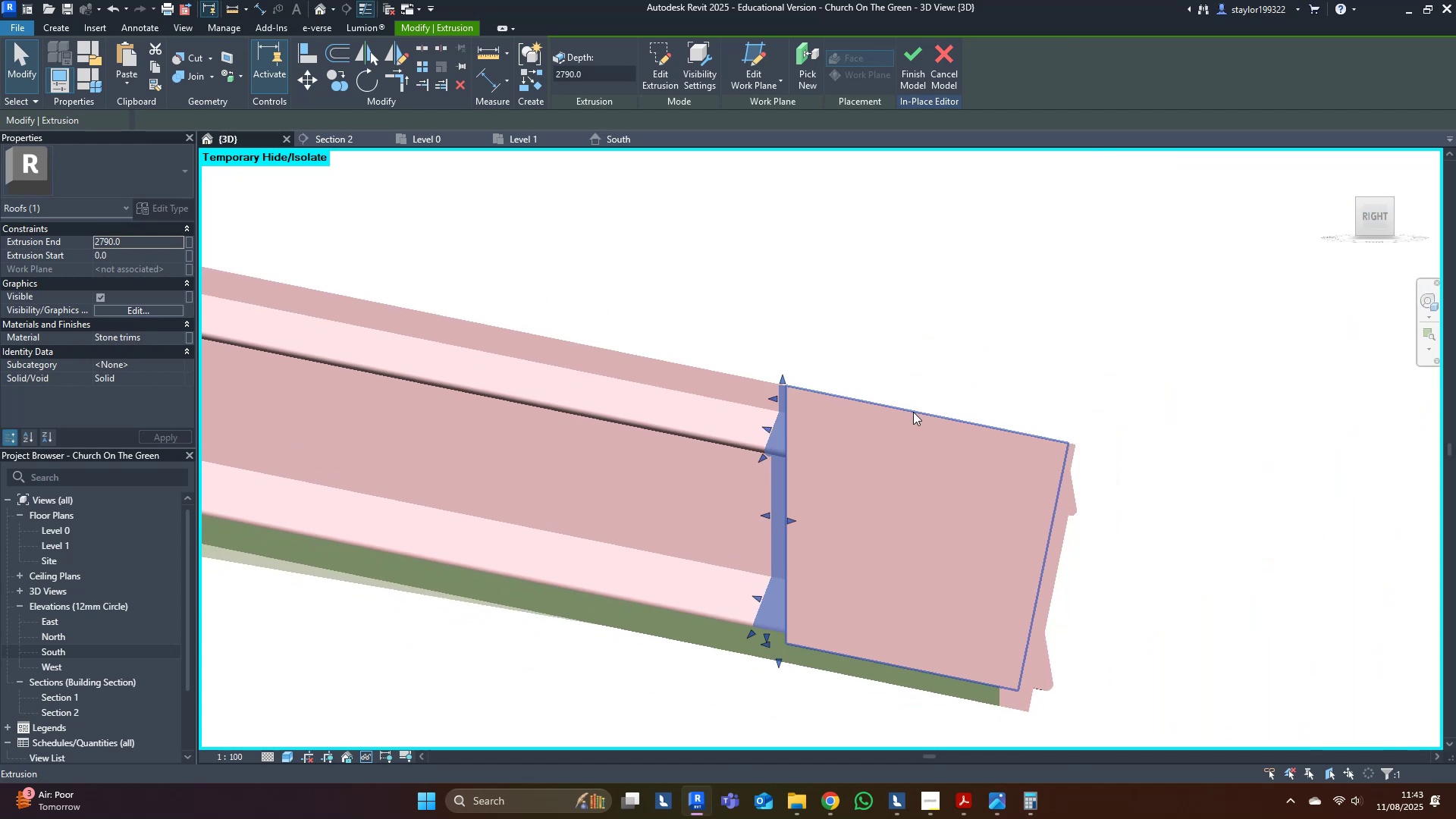 
left_click_drag(start_coordinate=[944, 346], to_coordinate=[937, 356])
 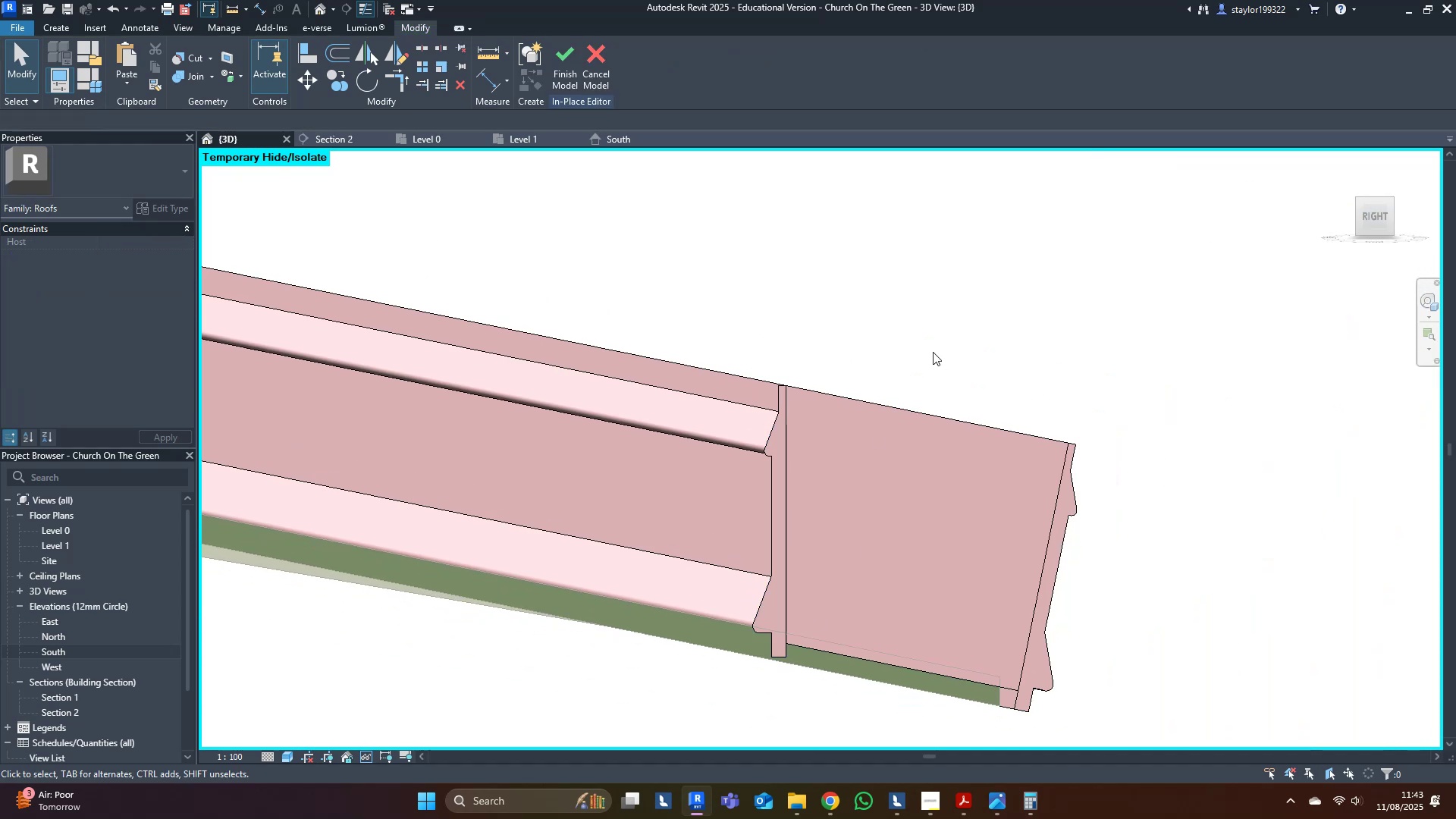 
scroll: coordinate [933, 352], scroll_direction: down, amount: 3.0
 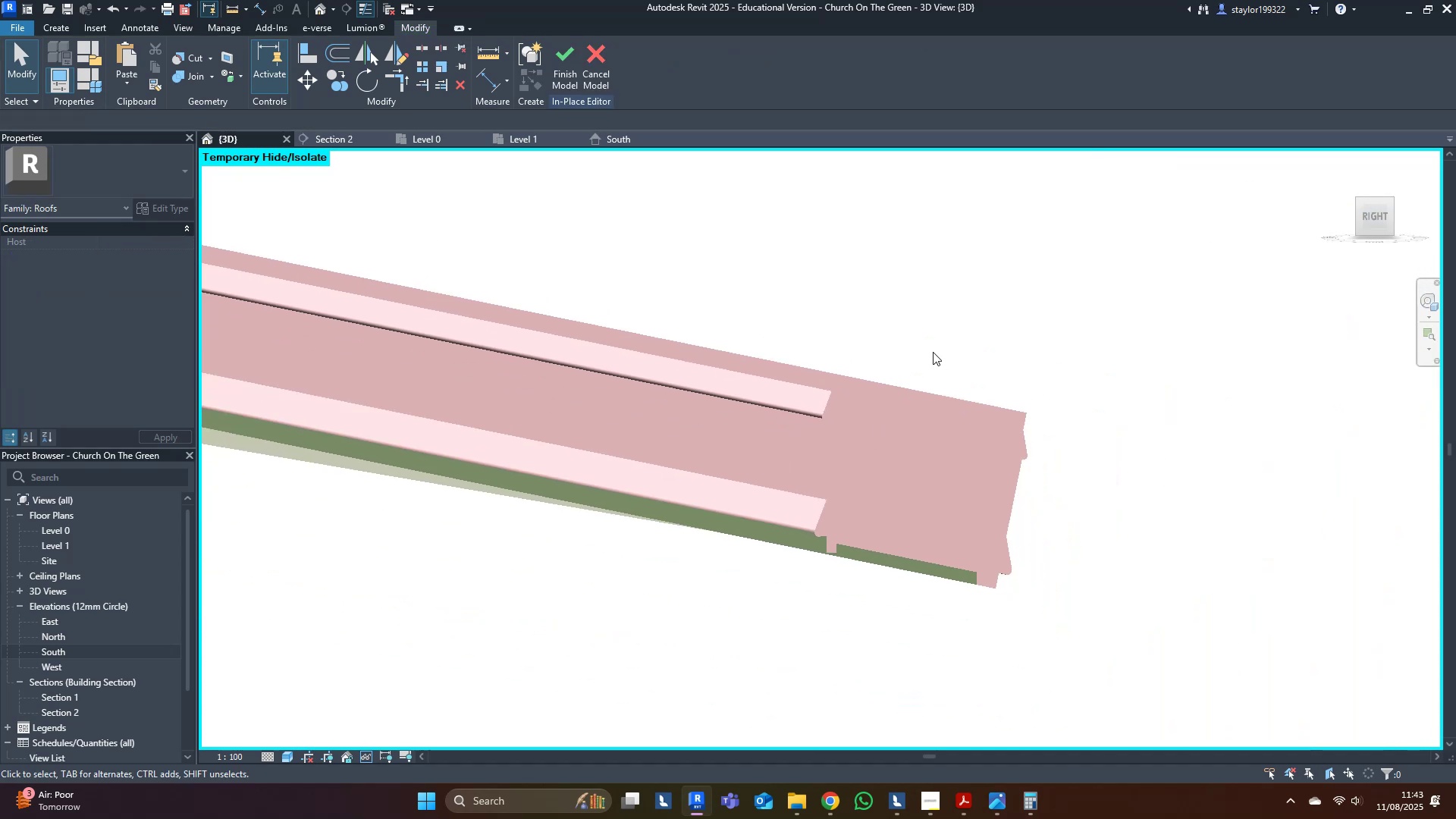 
hold_key(key=ShiftLeft, duration=0.52)
 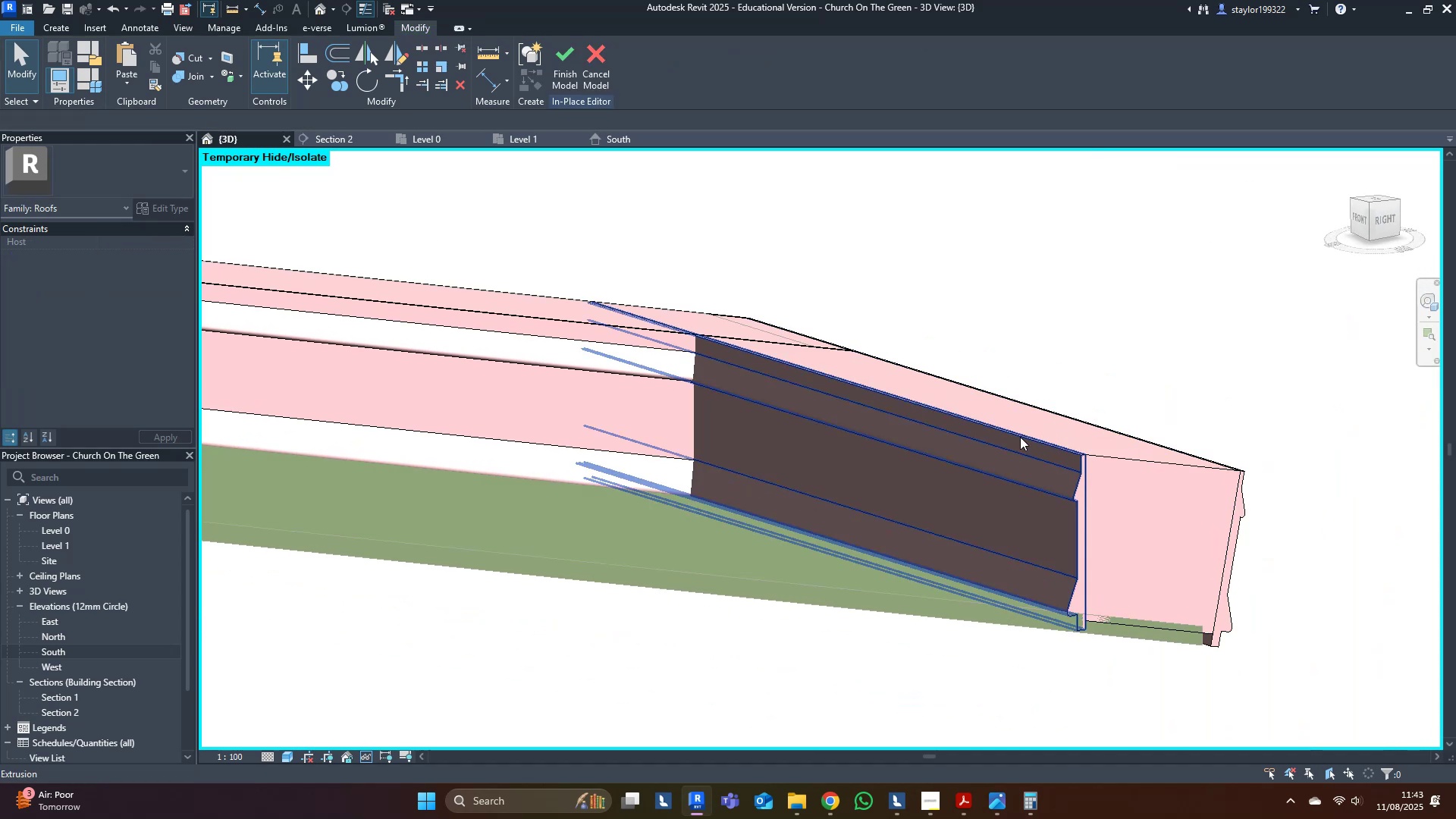 
hold_key(key=ShiftLeft, duration=0.42)
scroll: coordinate [678, 389], scroll_direction: down, amount: 5.0
 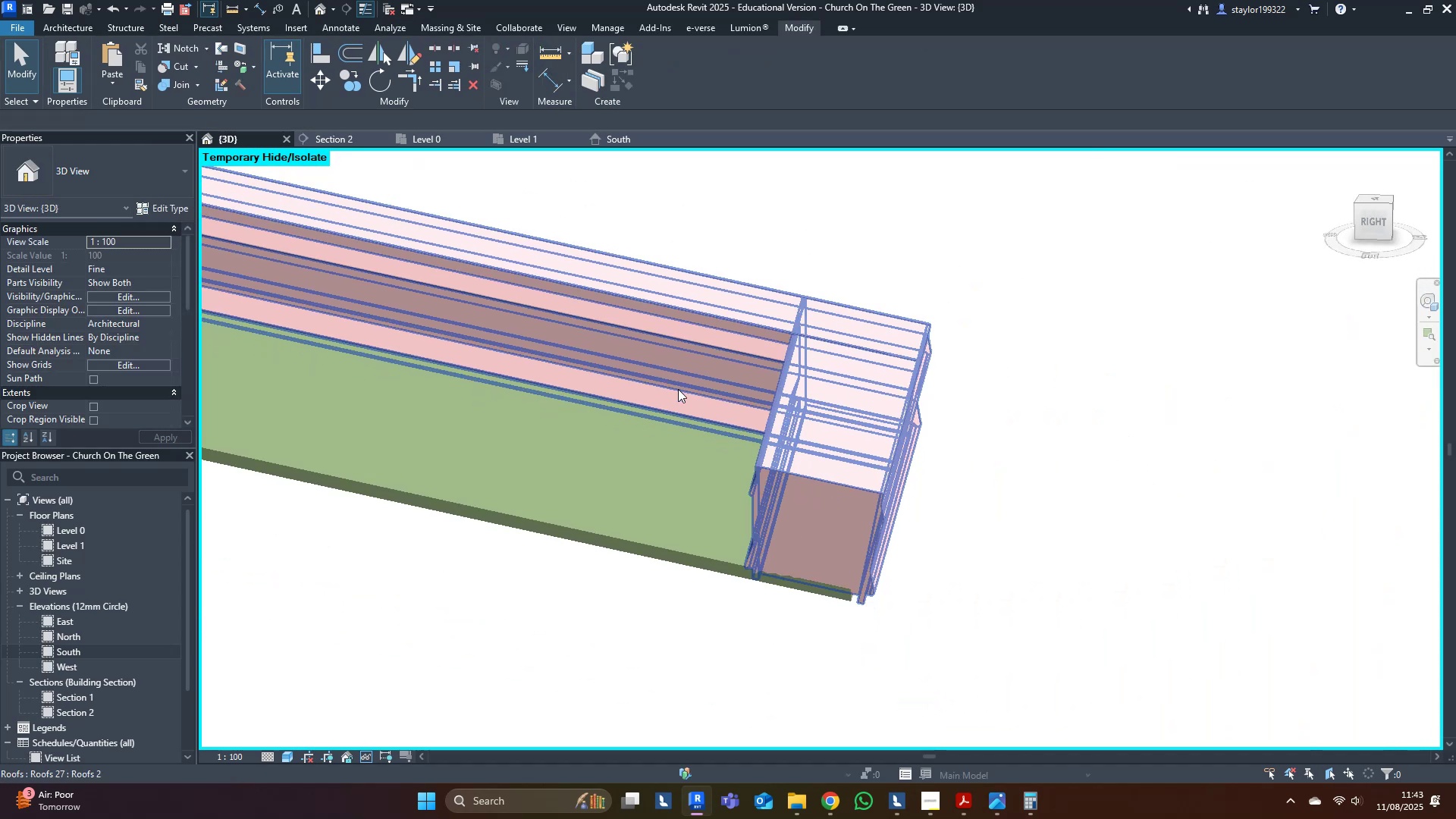 
hold_key(key=ShiftLeft, duration=0.57)
 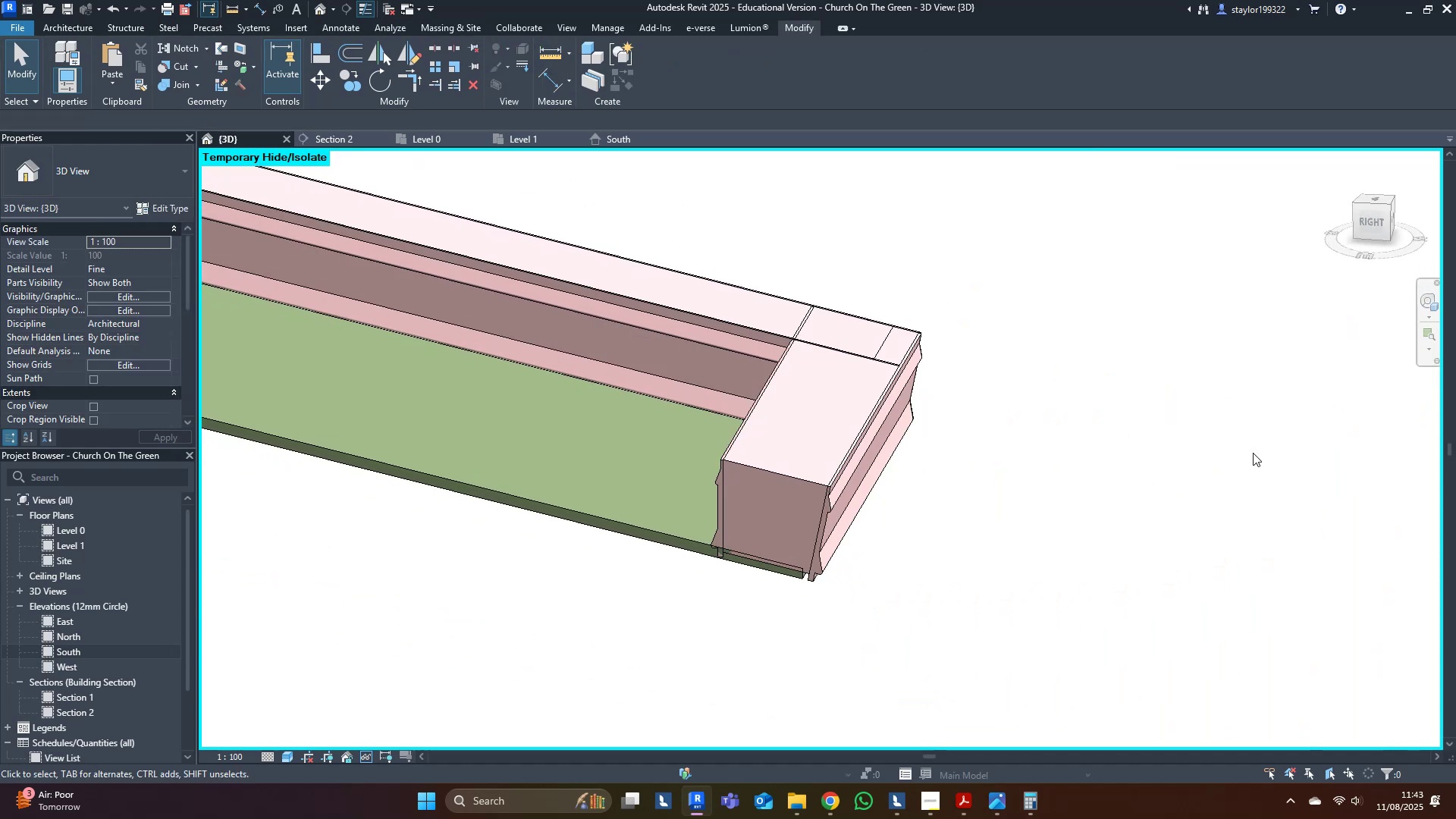 
type(hr)
 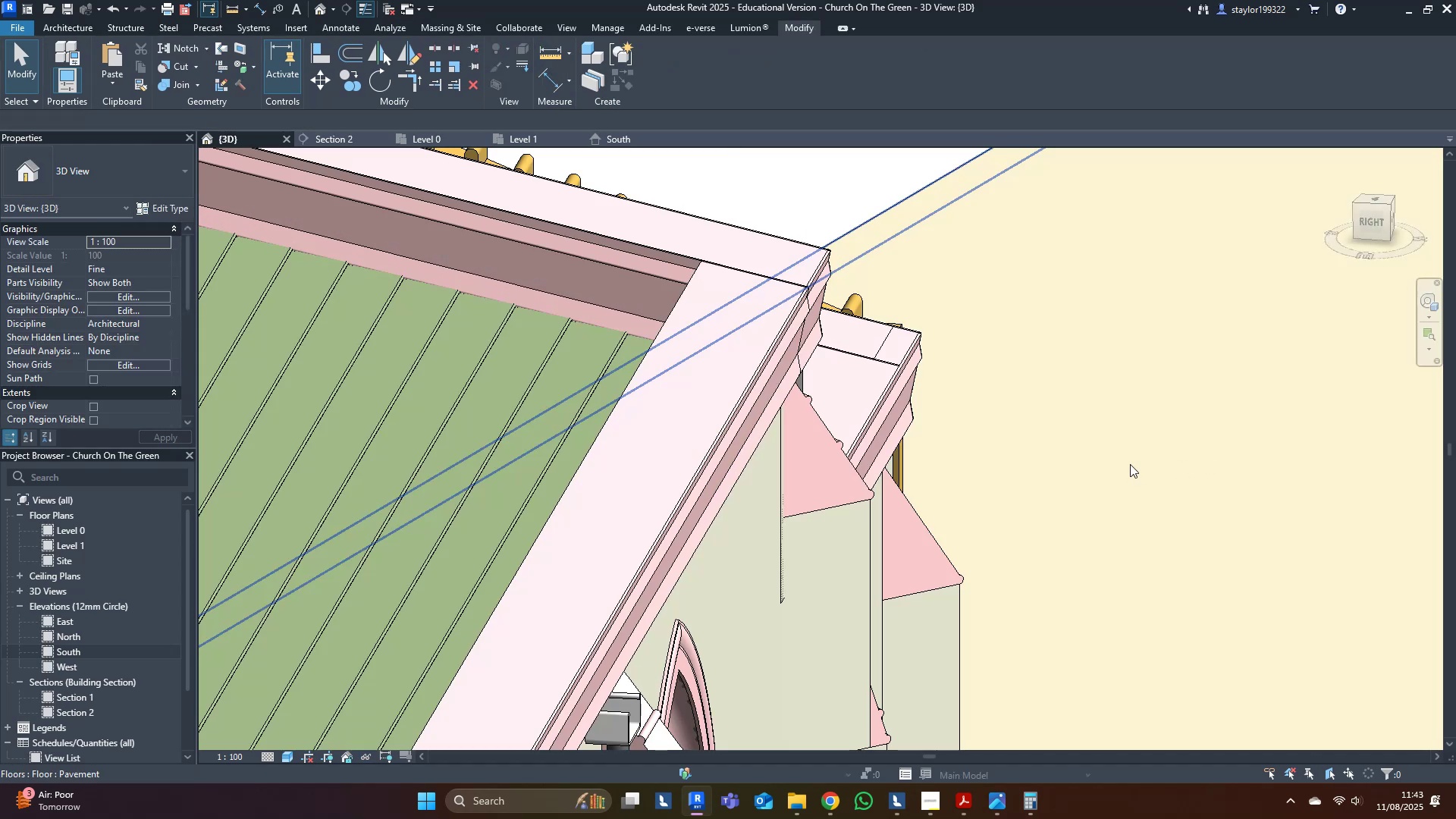 
hold_key(key=ShiftLeft, duration=0.83)
 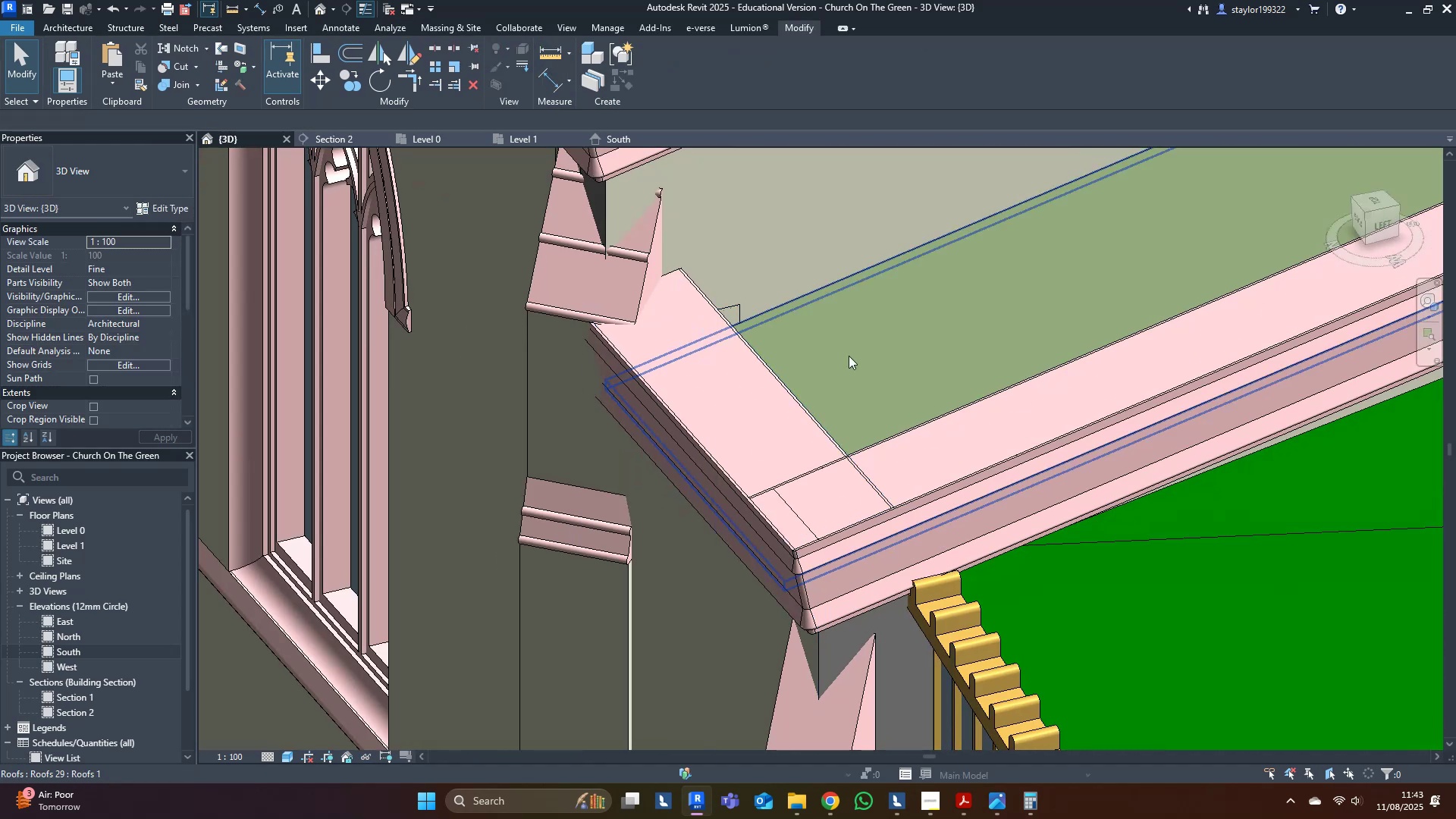 
scroll: coordinate [755, 532], scroll_direction: down, amount: 8.0
 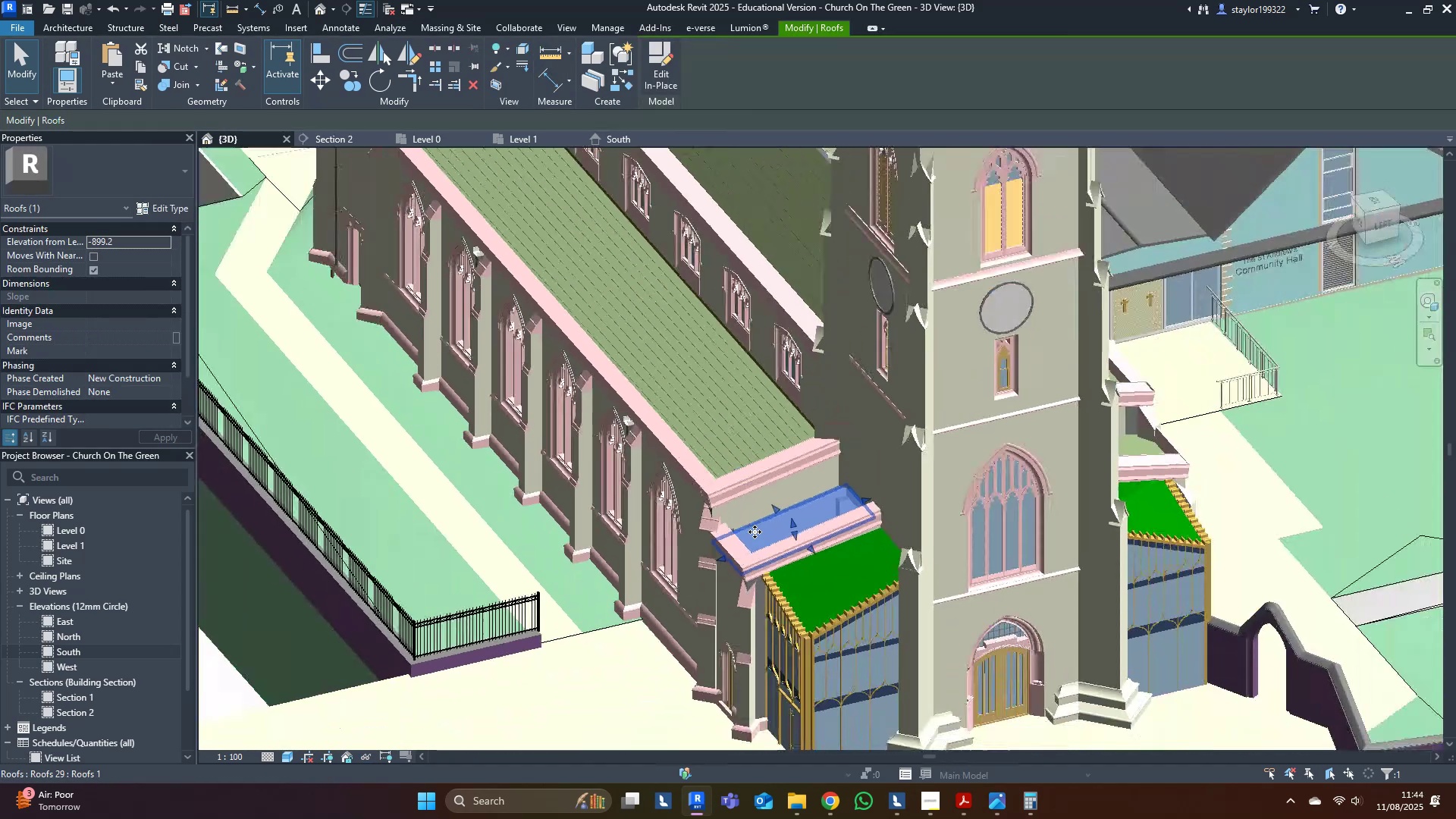 
hold_key(key=ShiftLeft, duration=0.52)
 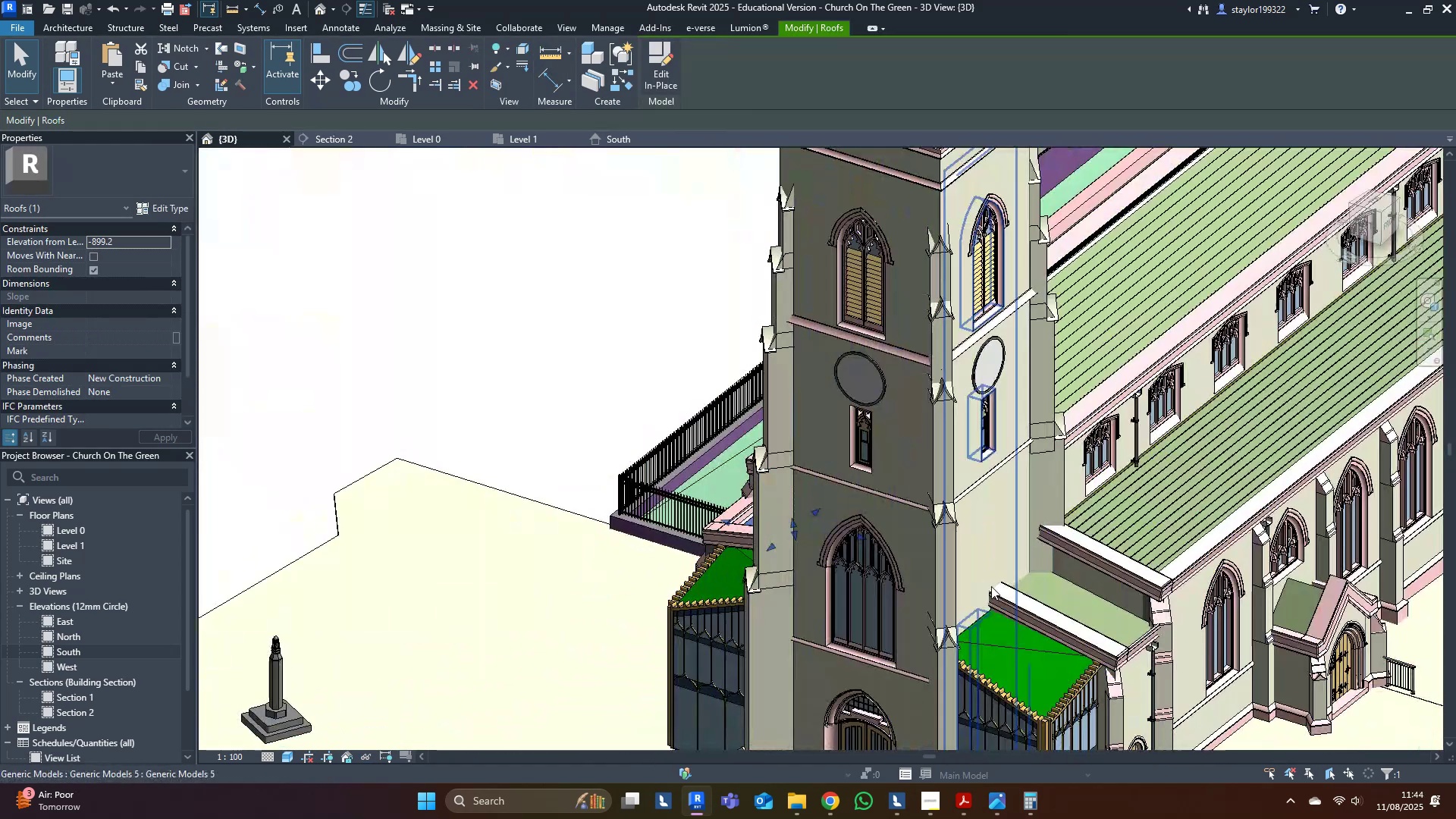 
hold_key(key=ControlLeft, duration=0.8)
left_click([1086, 605])
 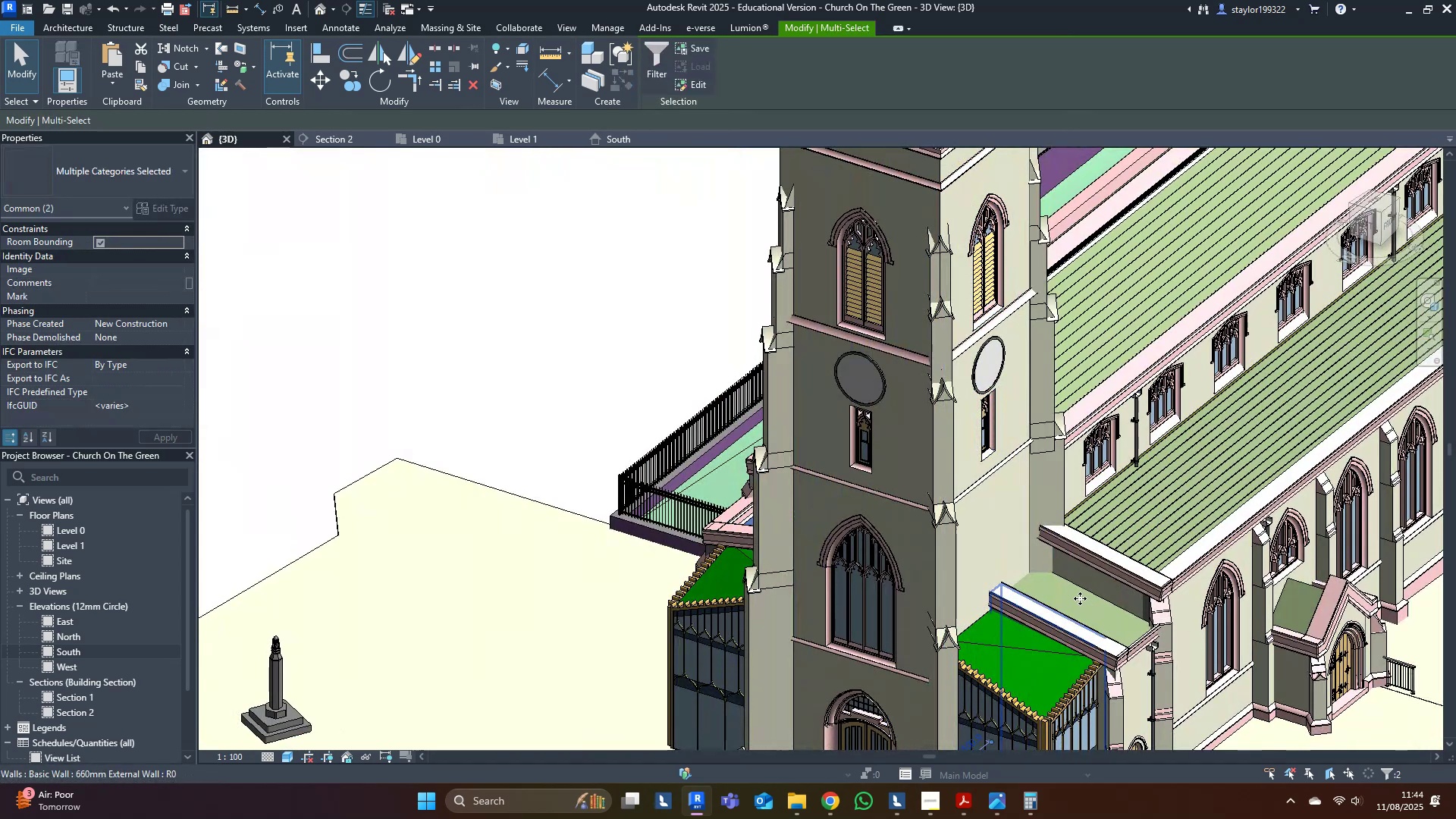 
key(Escape)
 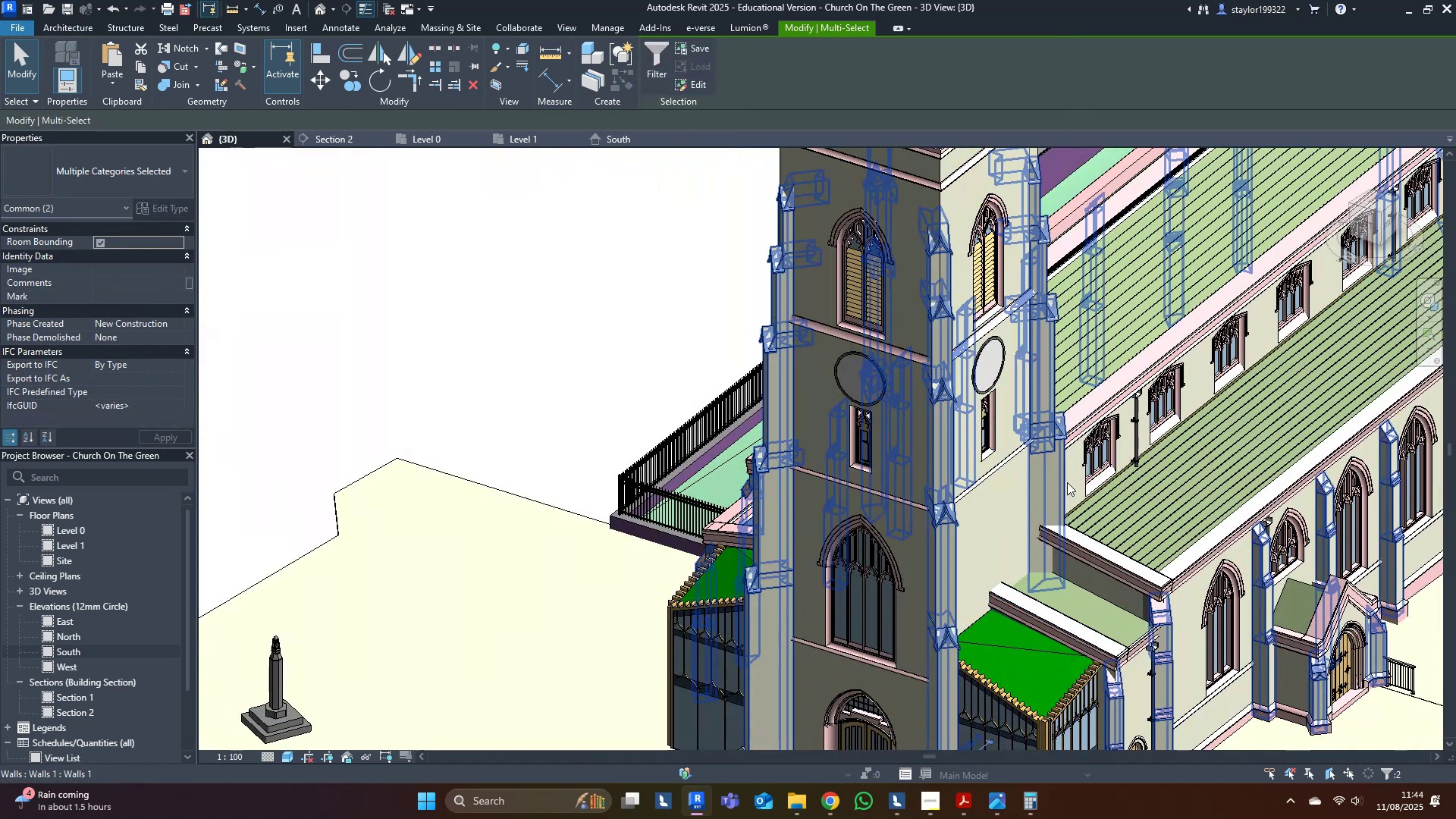 
scroll: coordinate [1105, 555], scroll_direction: up, amount: 5.0
 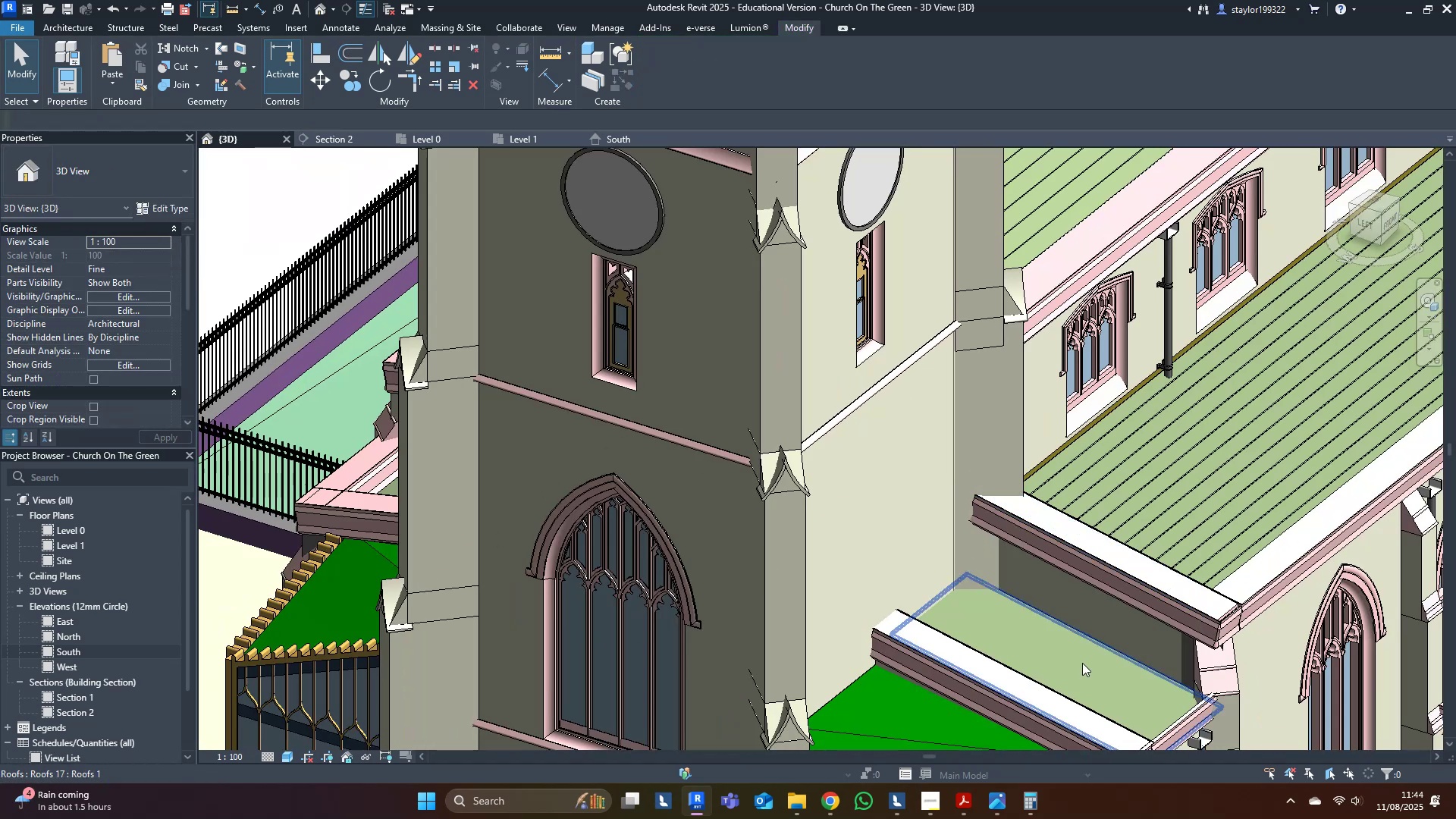 
hold_key(key=ShiftLeft, duration=0.5)
 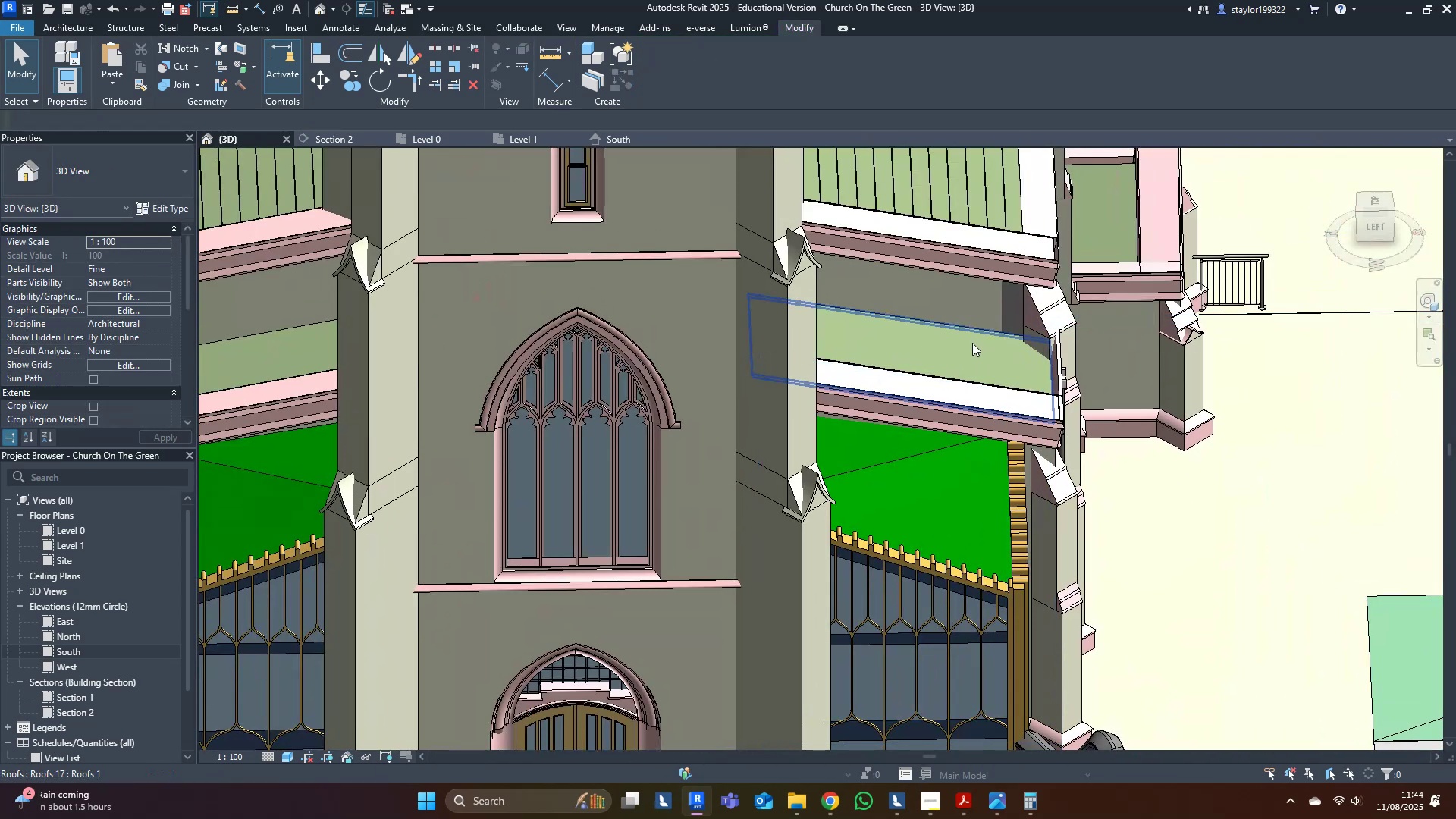 
left_click([971, 340])
 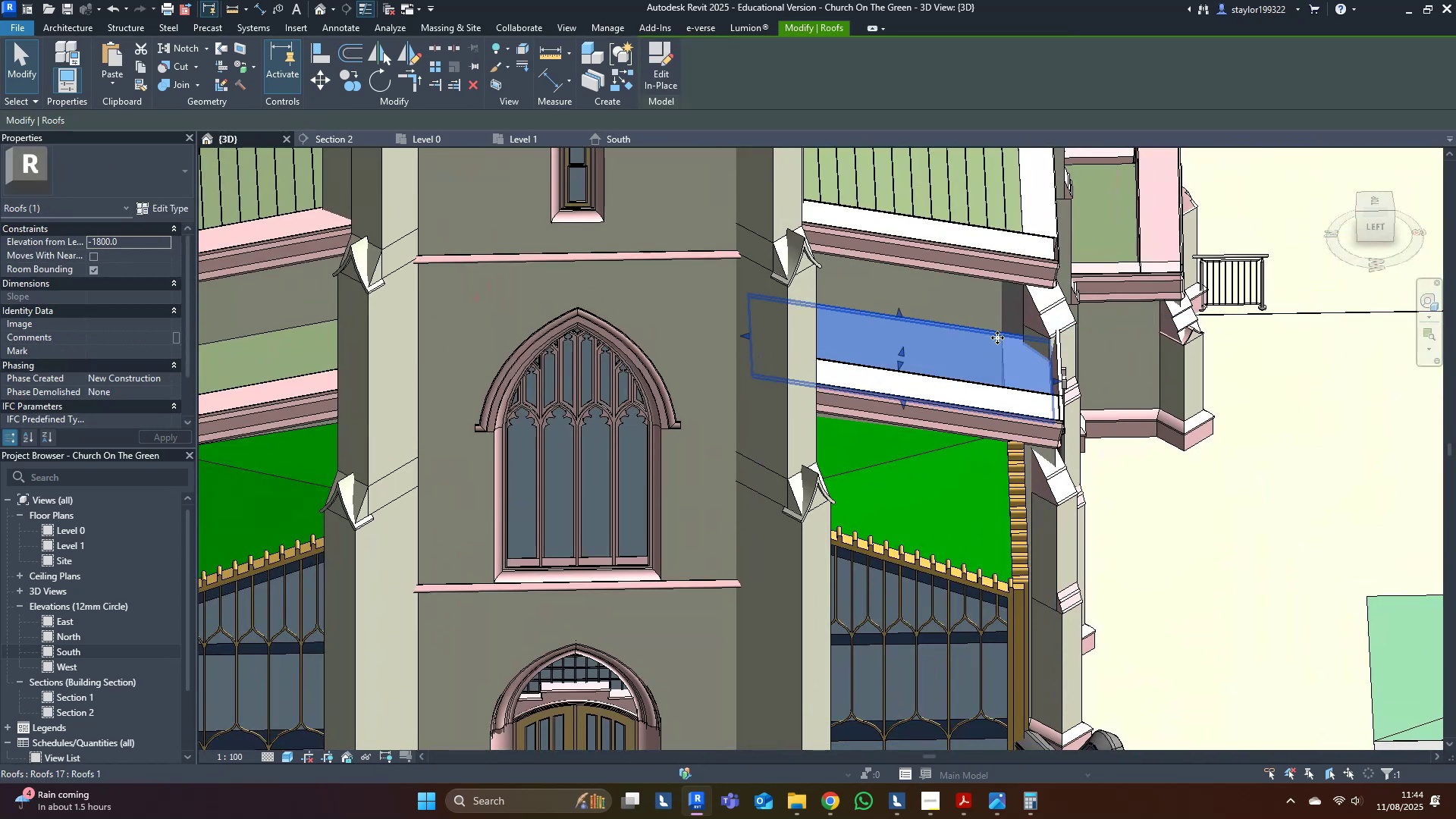 
scroll: coordinate [1126, 377], scroll_direction: up, amount: 4.0
 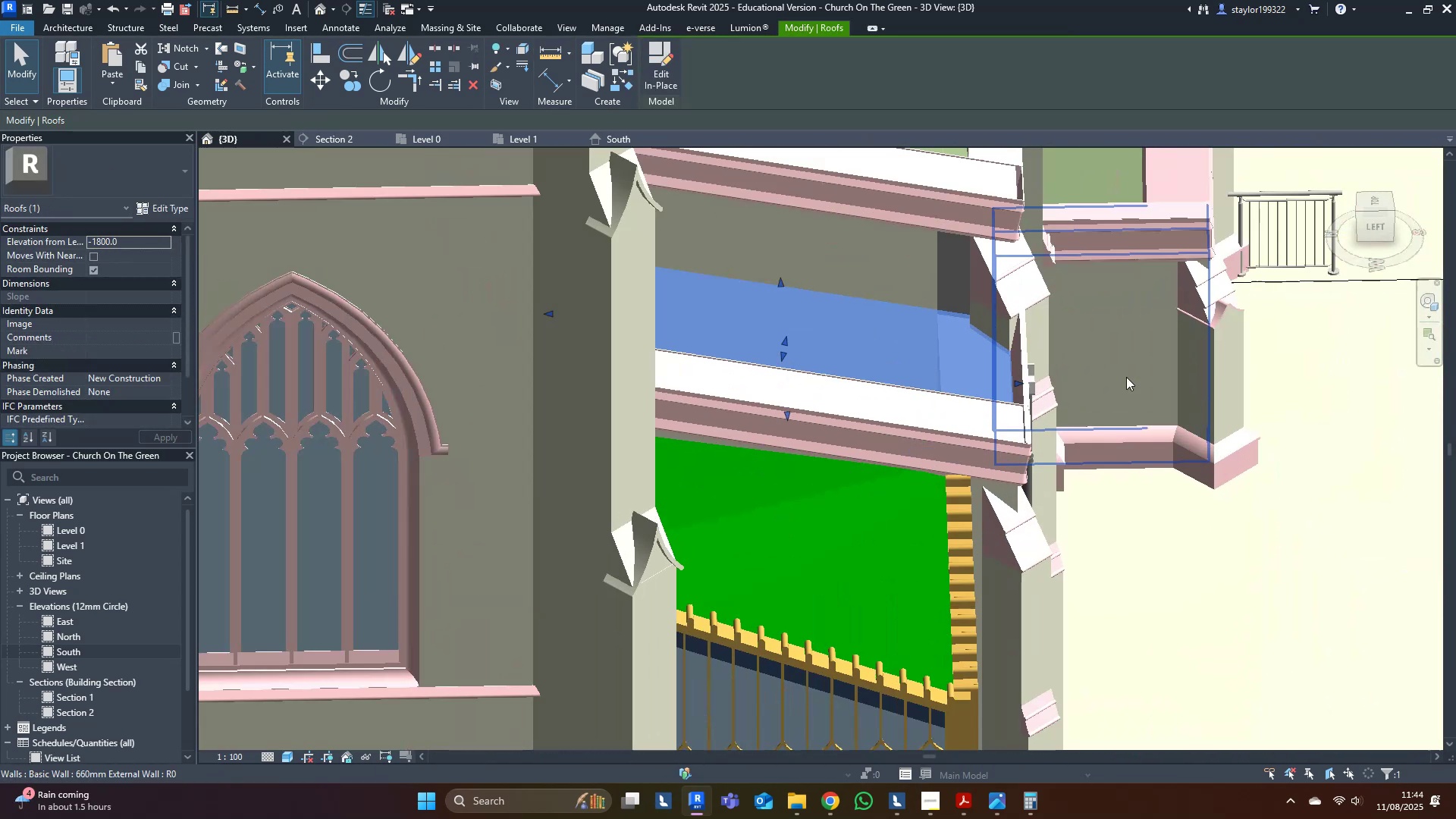 
hold_key(key=ShiftLeft, duration=1.16)
 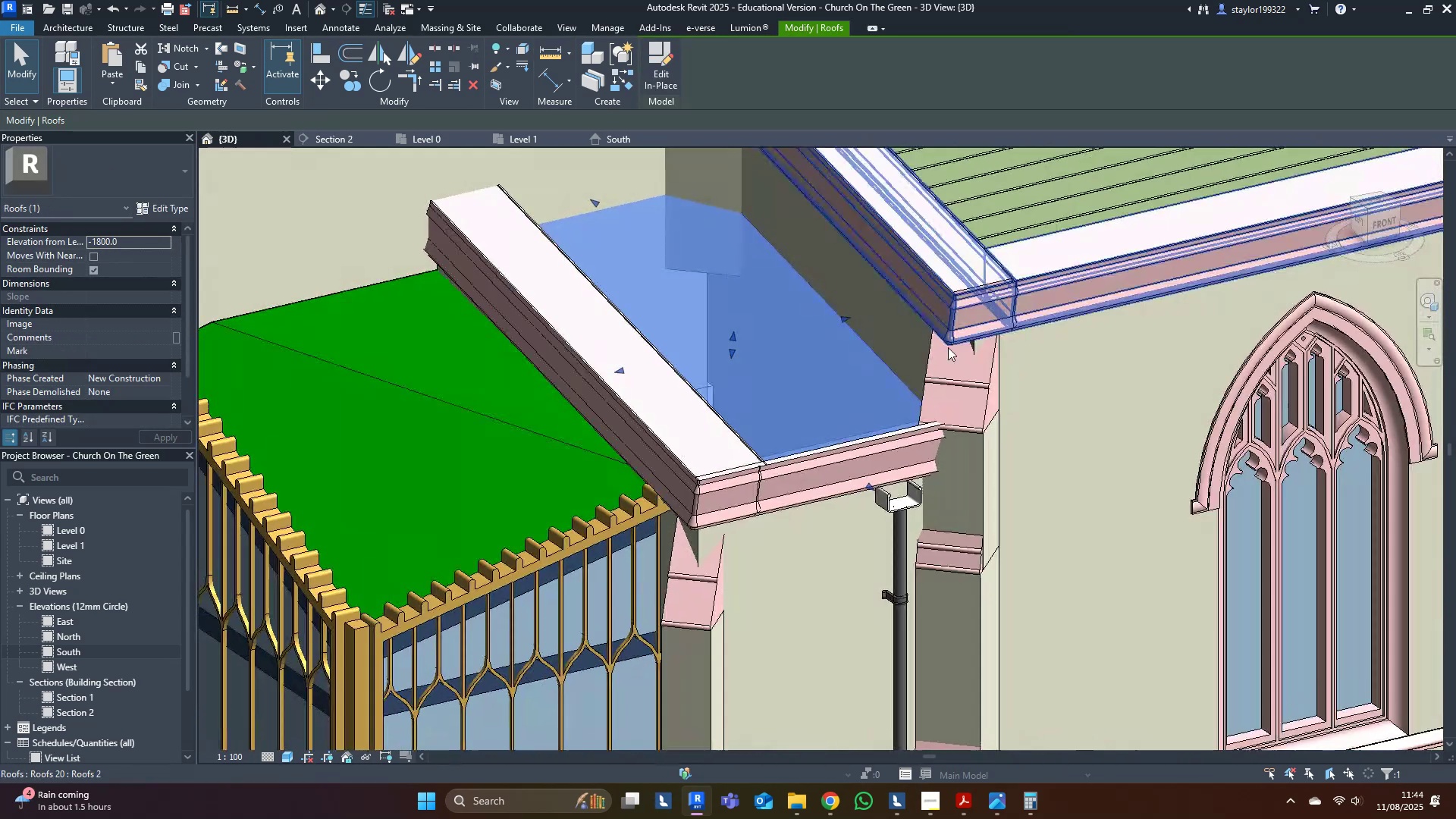 
scroll: coordinate [954, 390], scroll_direction: down, amount: 9.0
 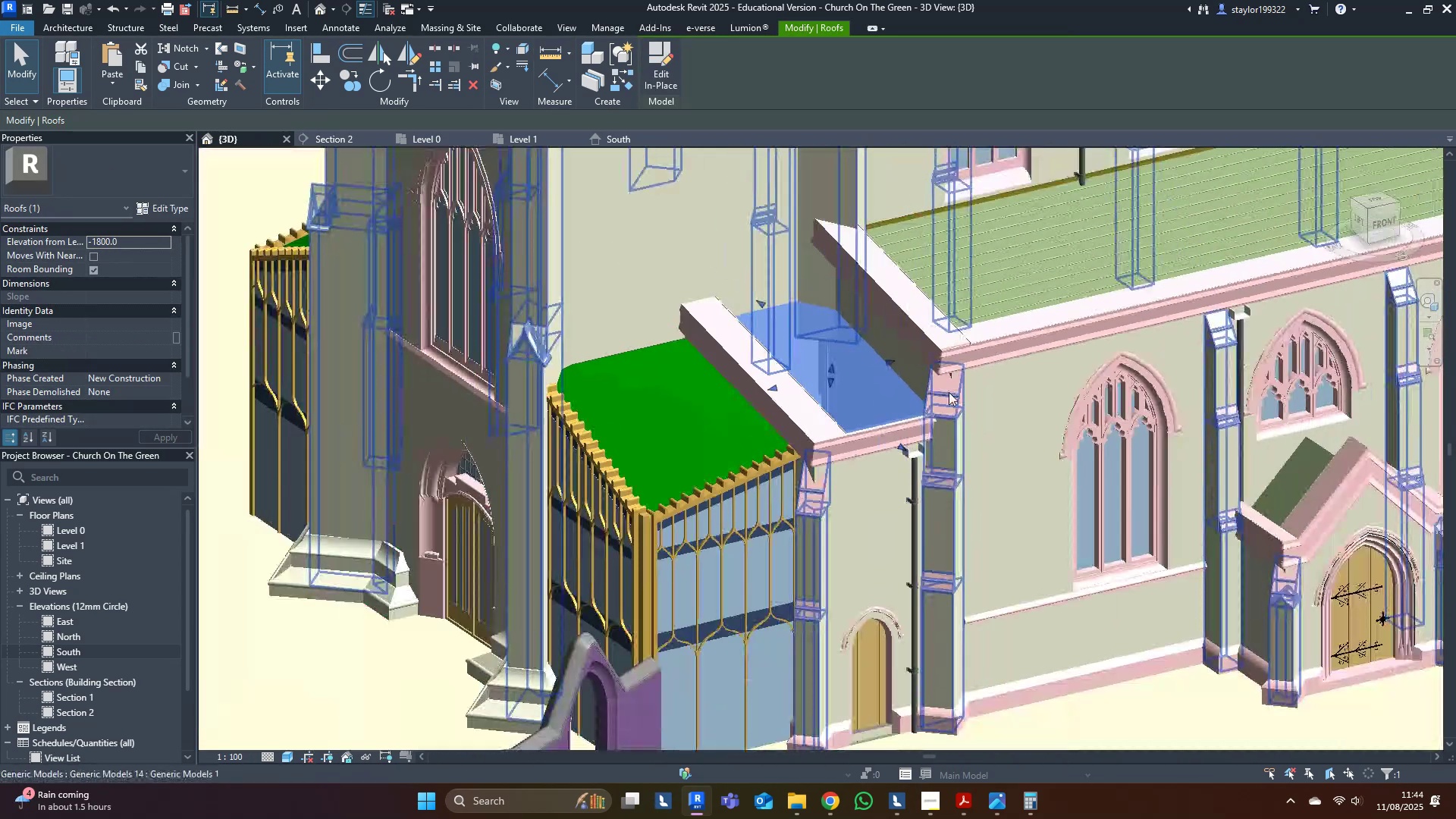 
hold_key(key=ShiftLeft, duration=0.91)
 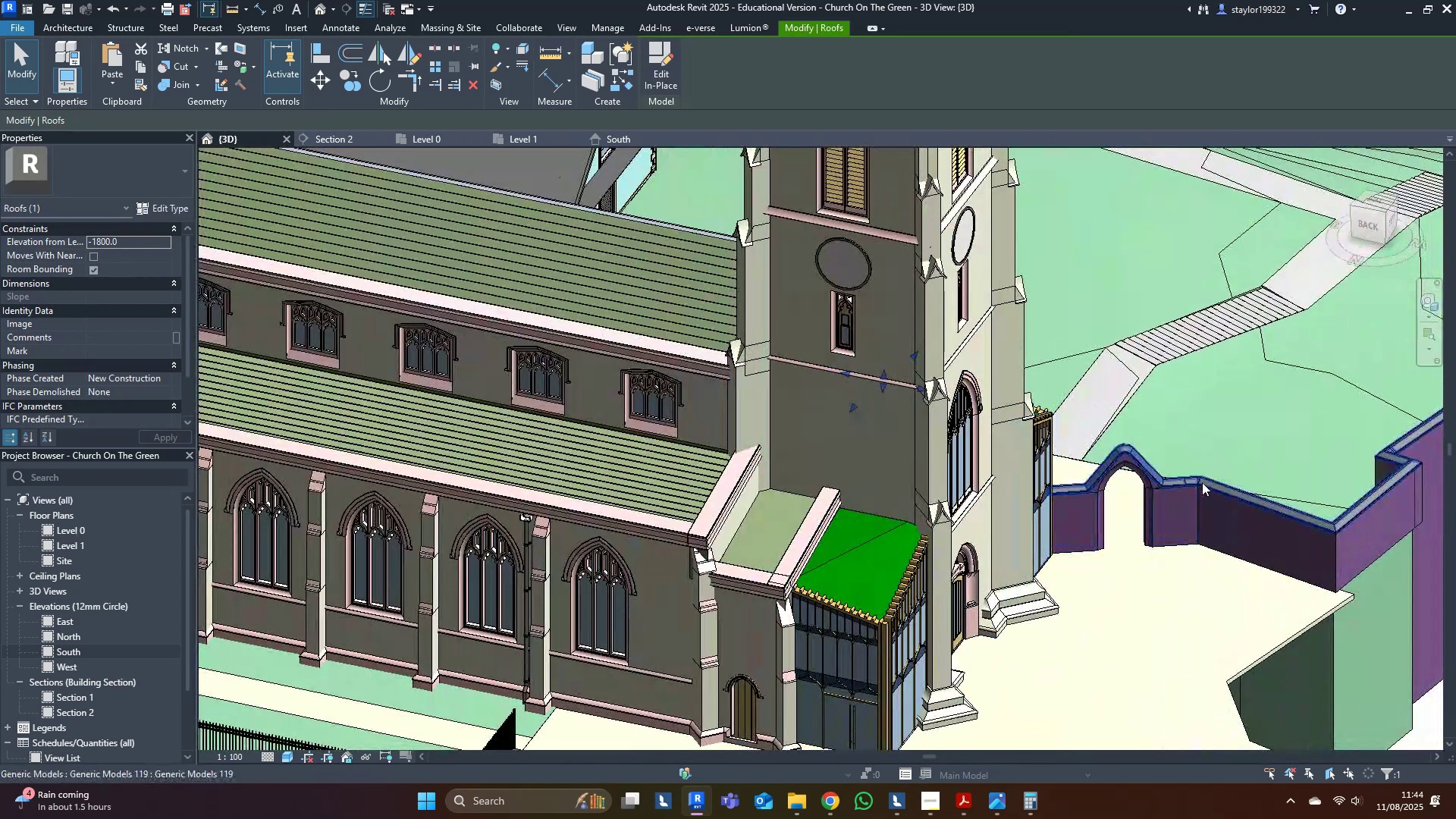 
hold_key(key=ShiftLeft, duration=0.88)
 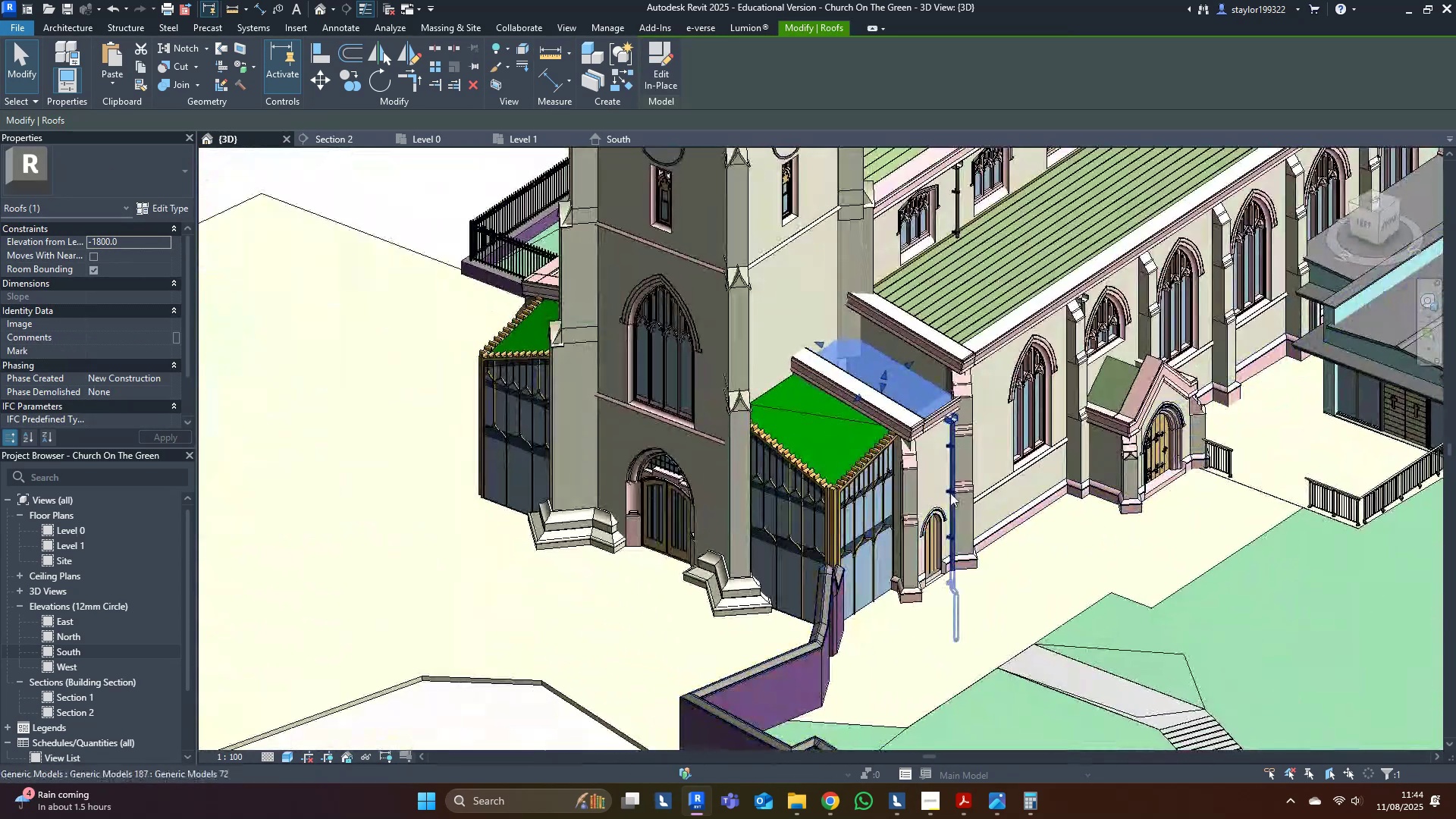 
scroll: coordinate [958, 356], scroll_direction: up, amount: 8.0
 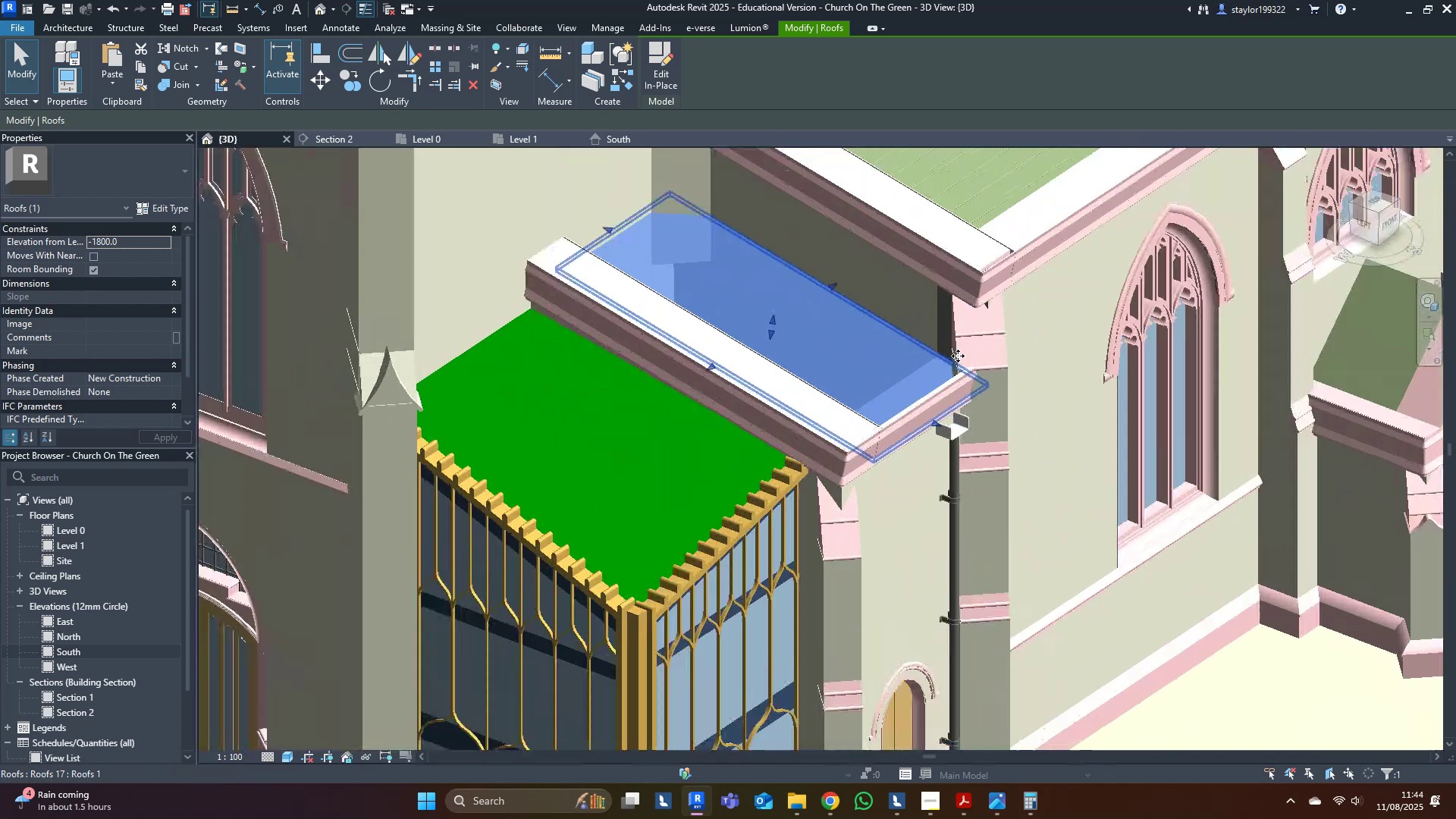 
key(Escape)
 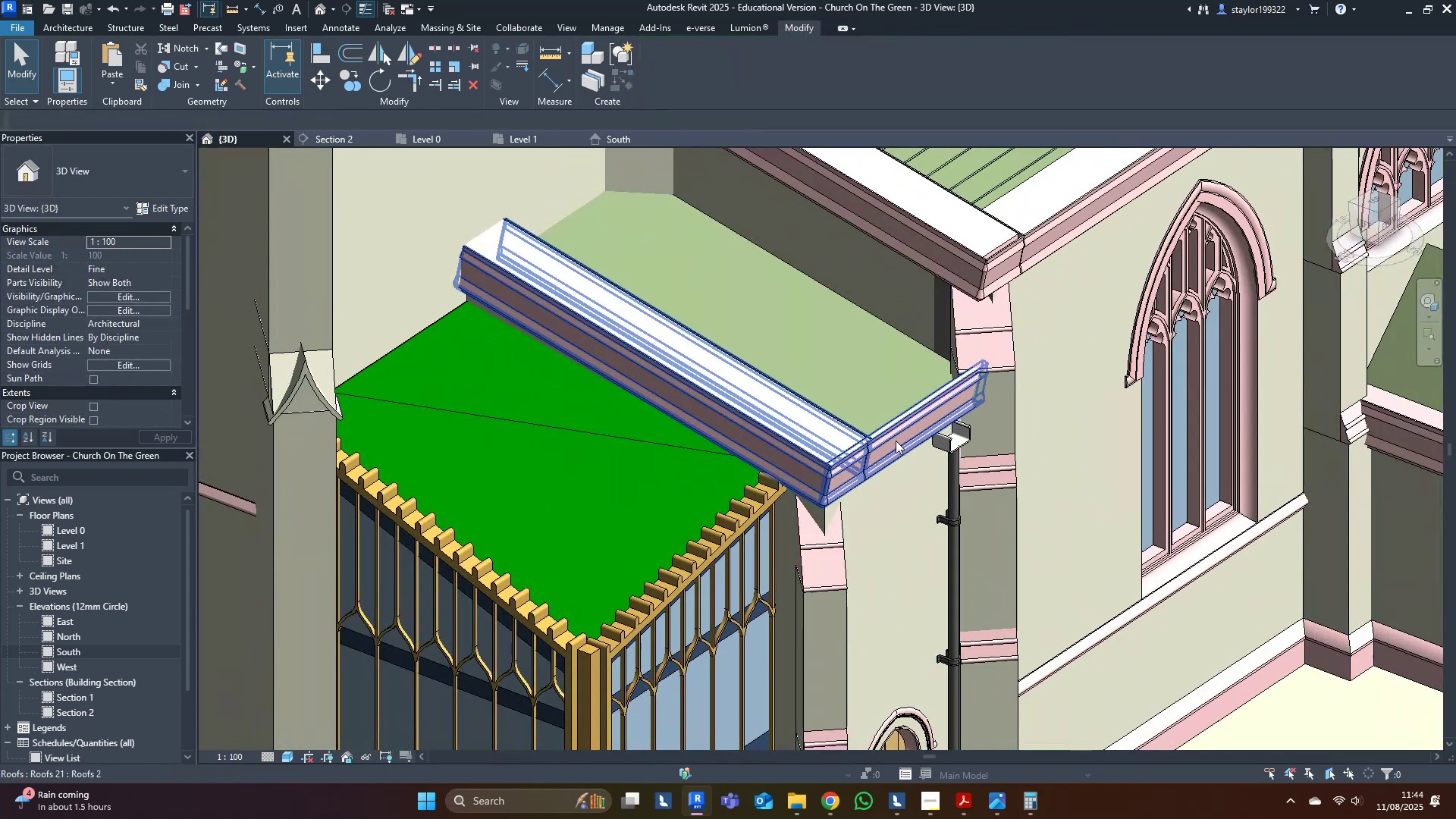 
left_click([896, 441])
 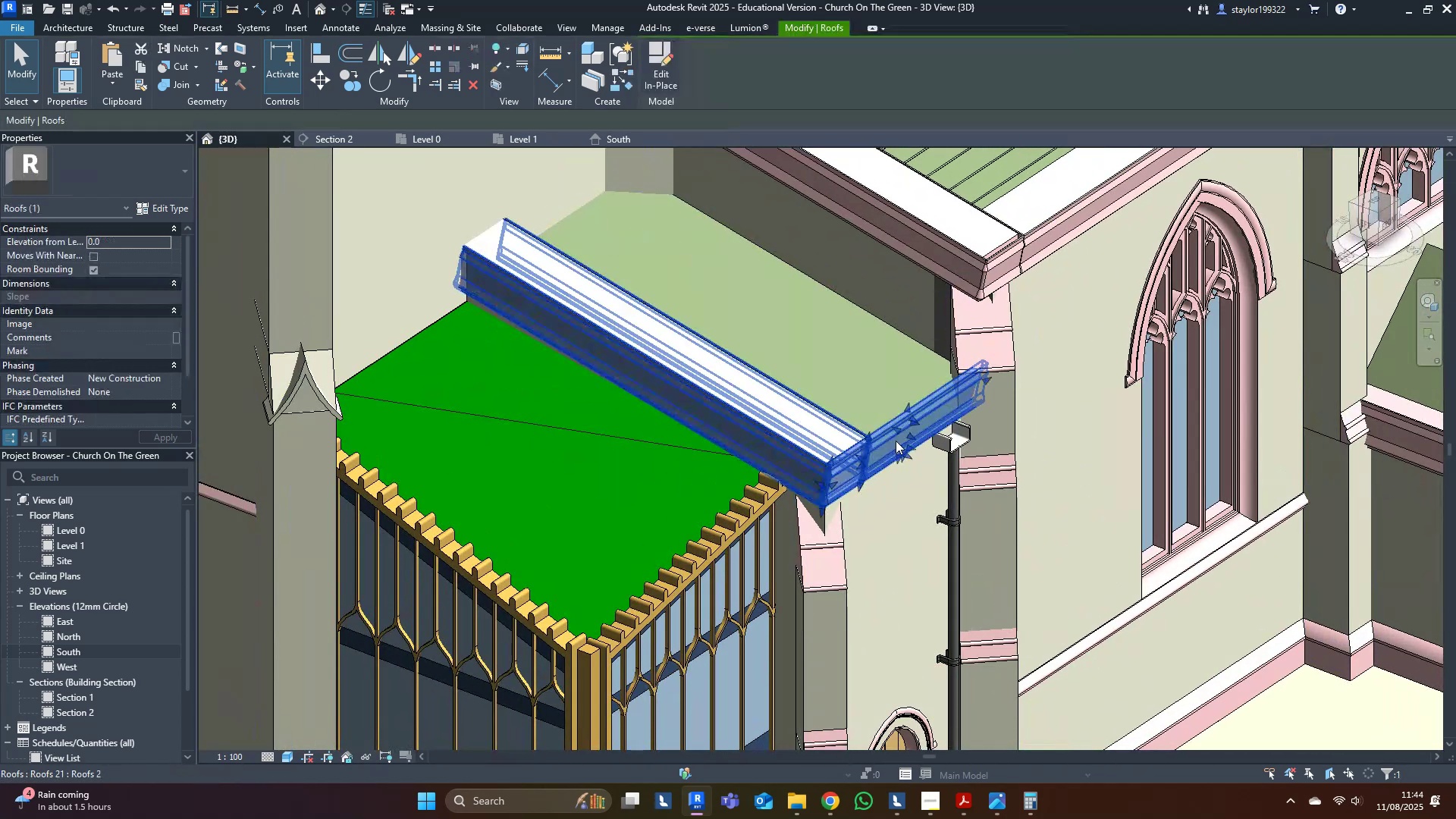 
key(Shift+ShiftLeft)
 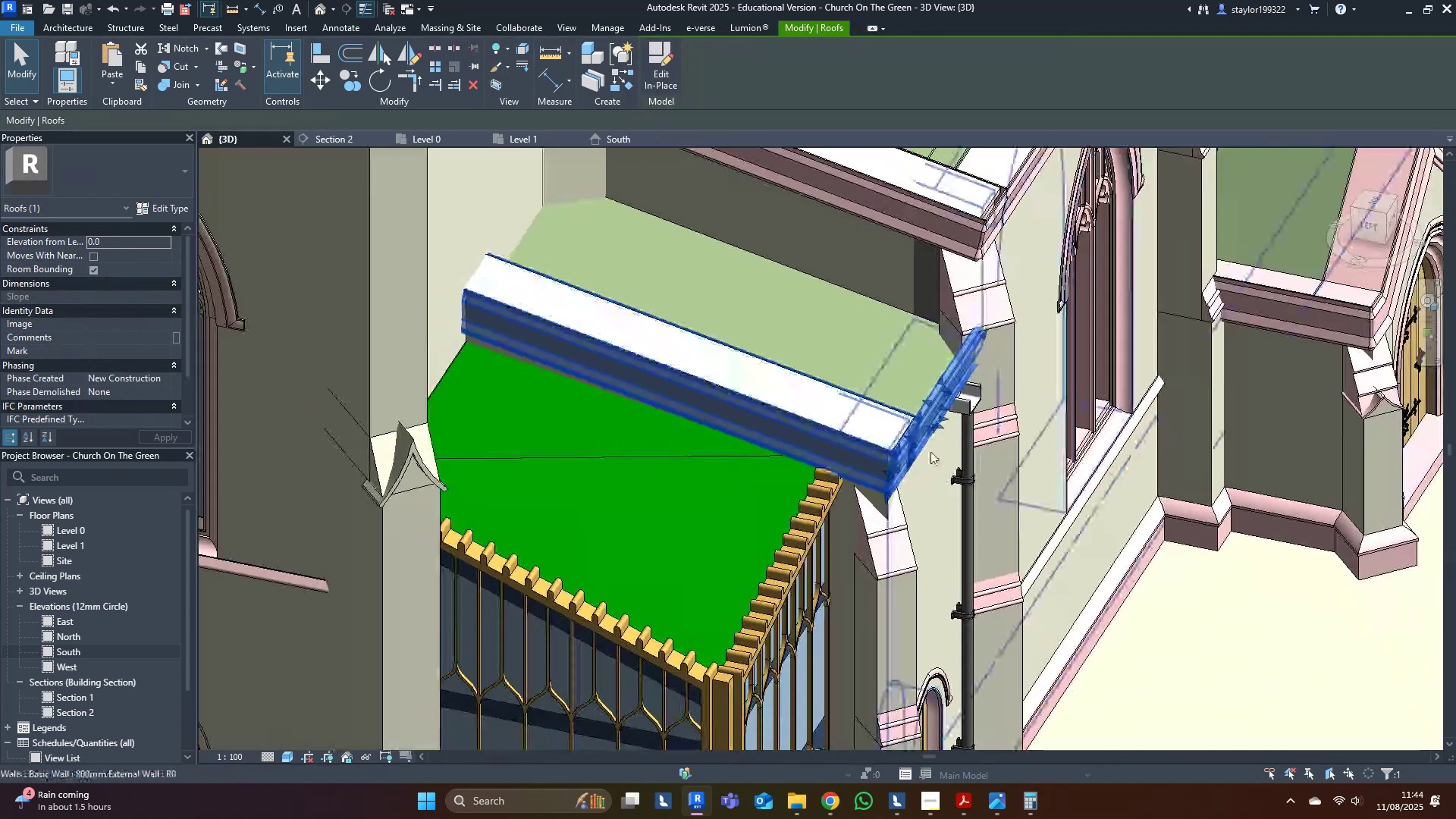 
hold_key(key=ControlLeft, duration=1.34)
left_click([611, 279])
 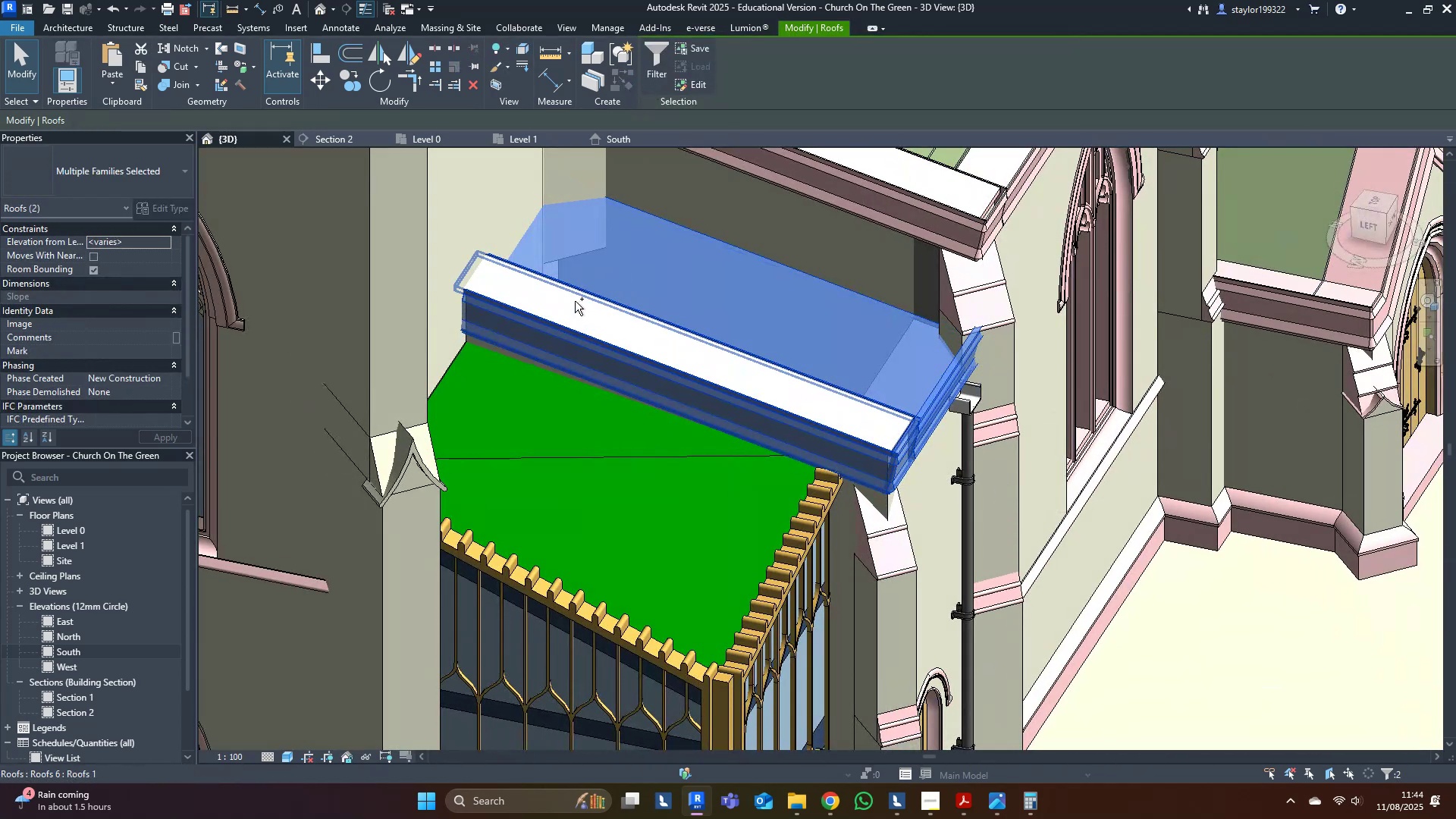 
left_click([575, 301])
 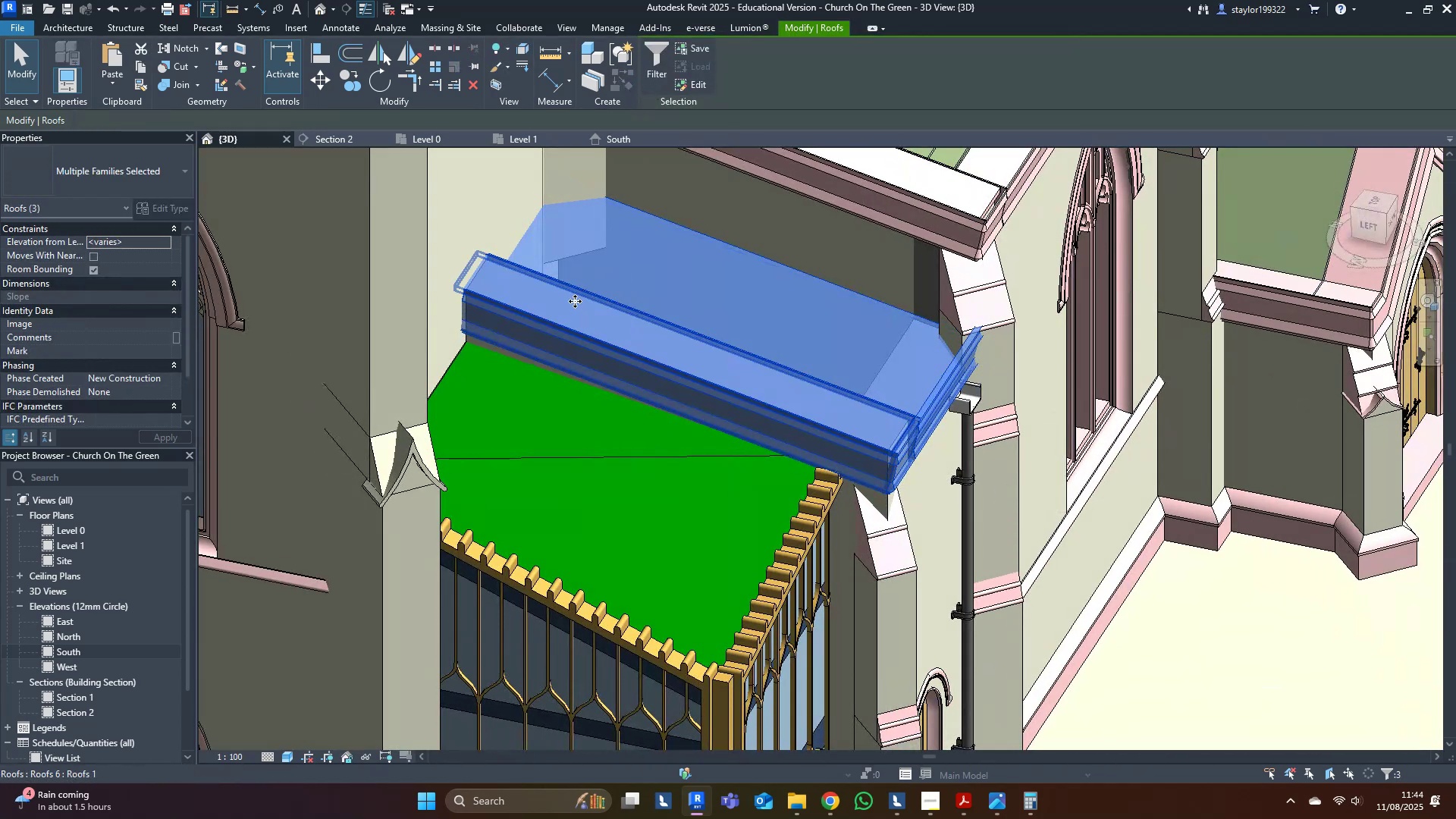 
scroll: coordinate [955, 375], scroll_direction: down, amount: 8.0
 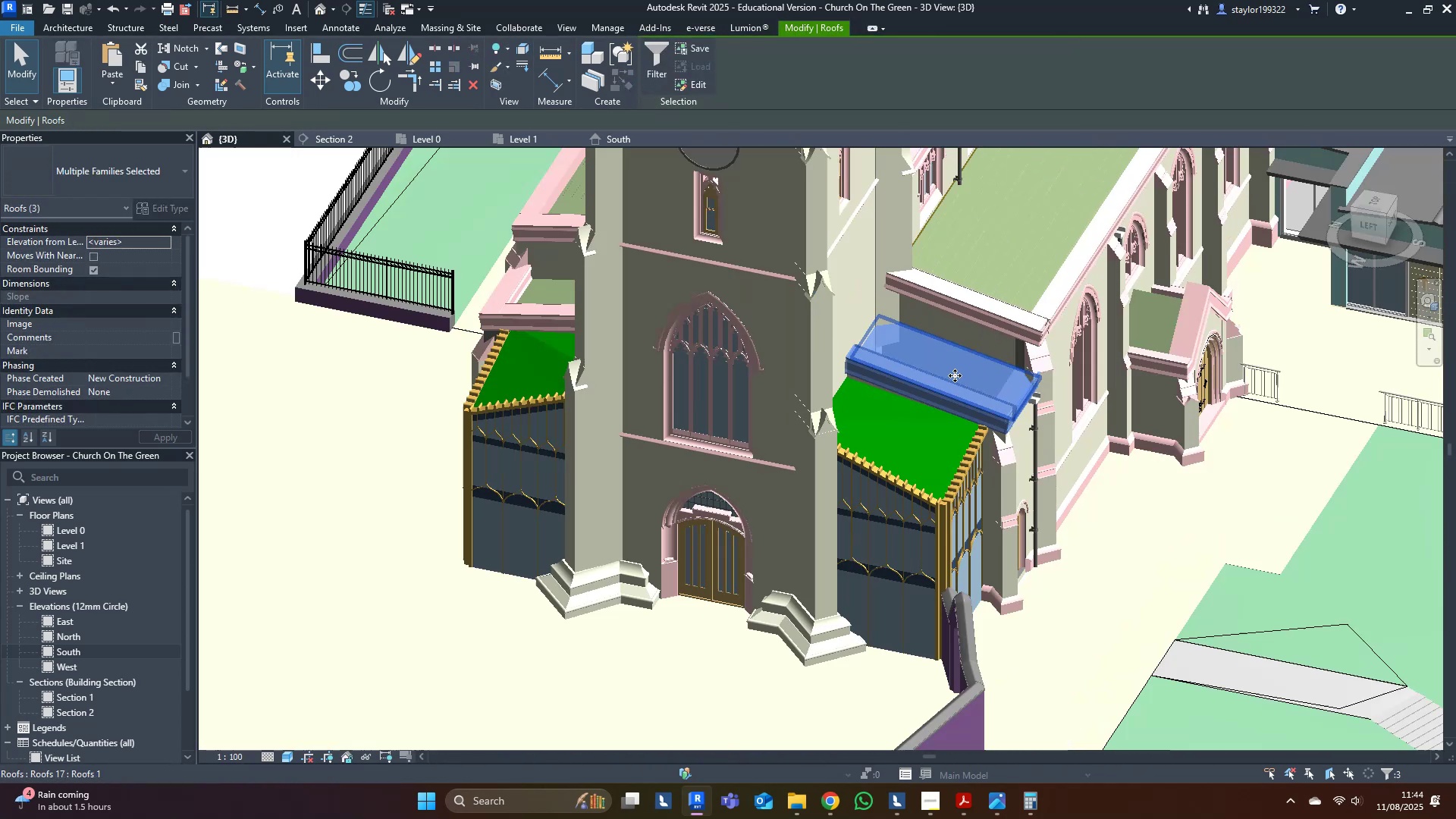 
hold_key(key=ShiftLeft, duration=0.35)
 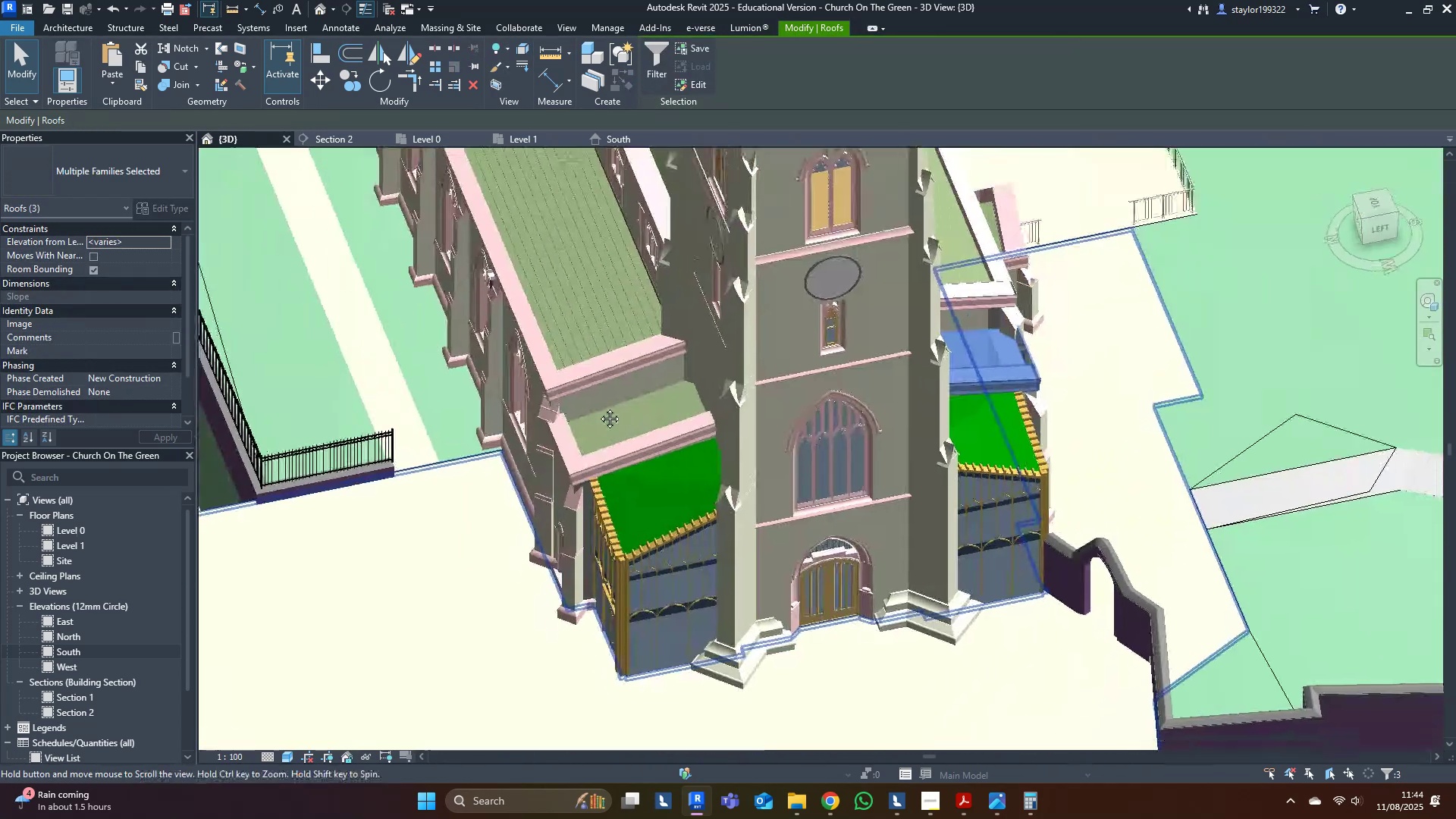 
scroll: coordinate [576, 438], scroll_direction: up, amount: 9.0
 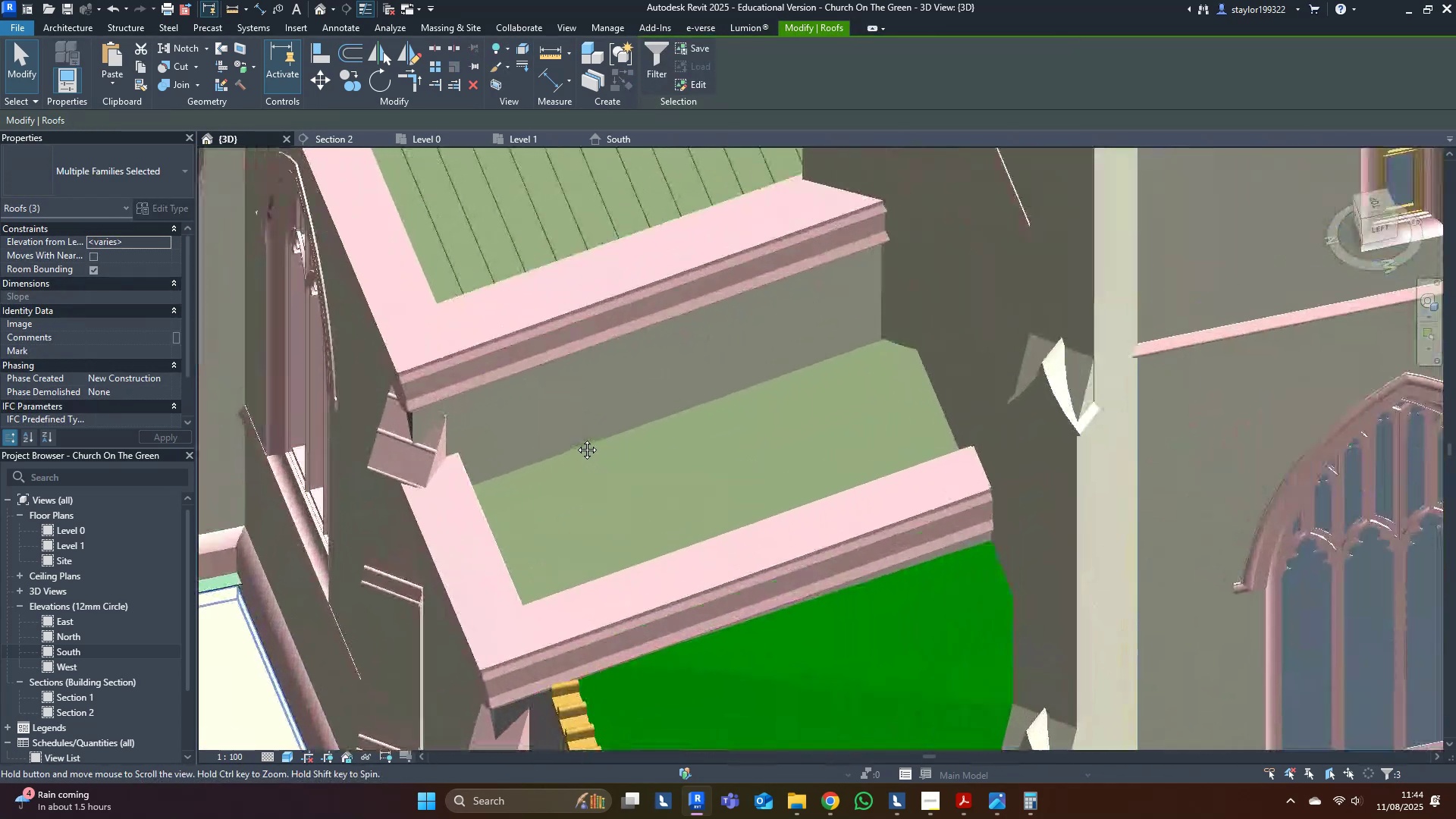 
hold_key(key=ControlLeft, duration=1.53)
left_click([579, 495])
 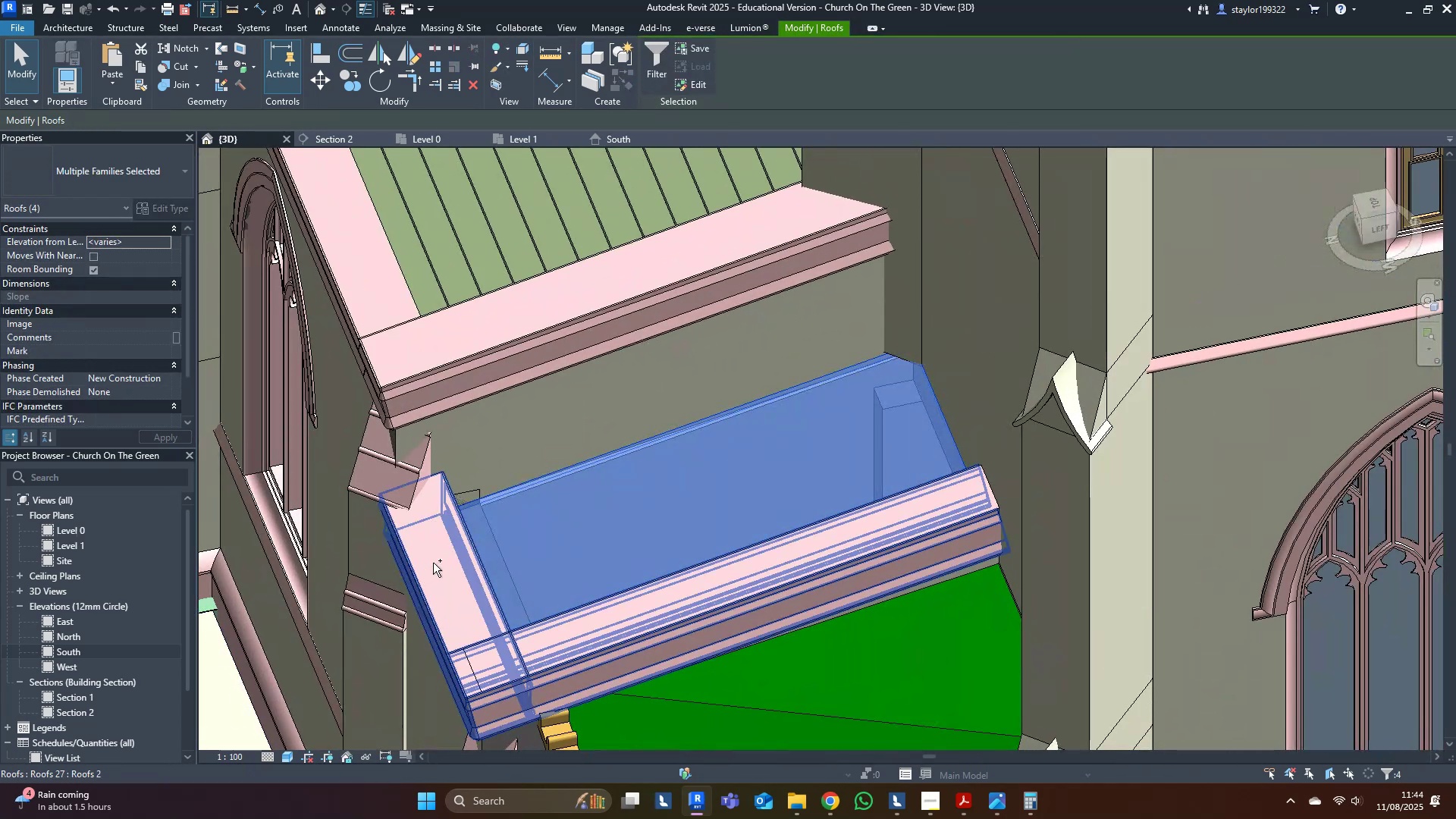 
left_click([442, 557])
 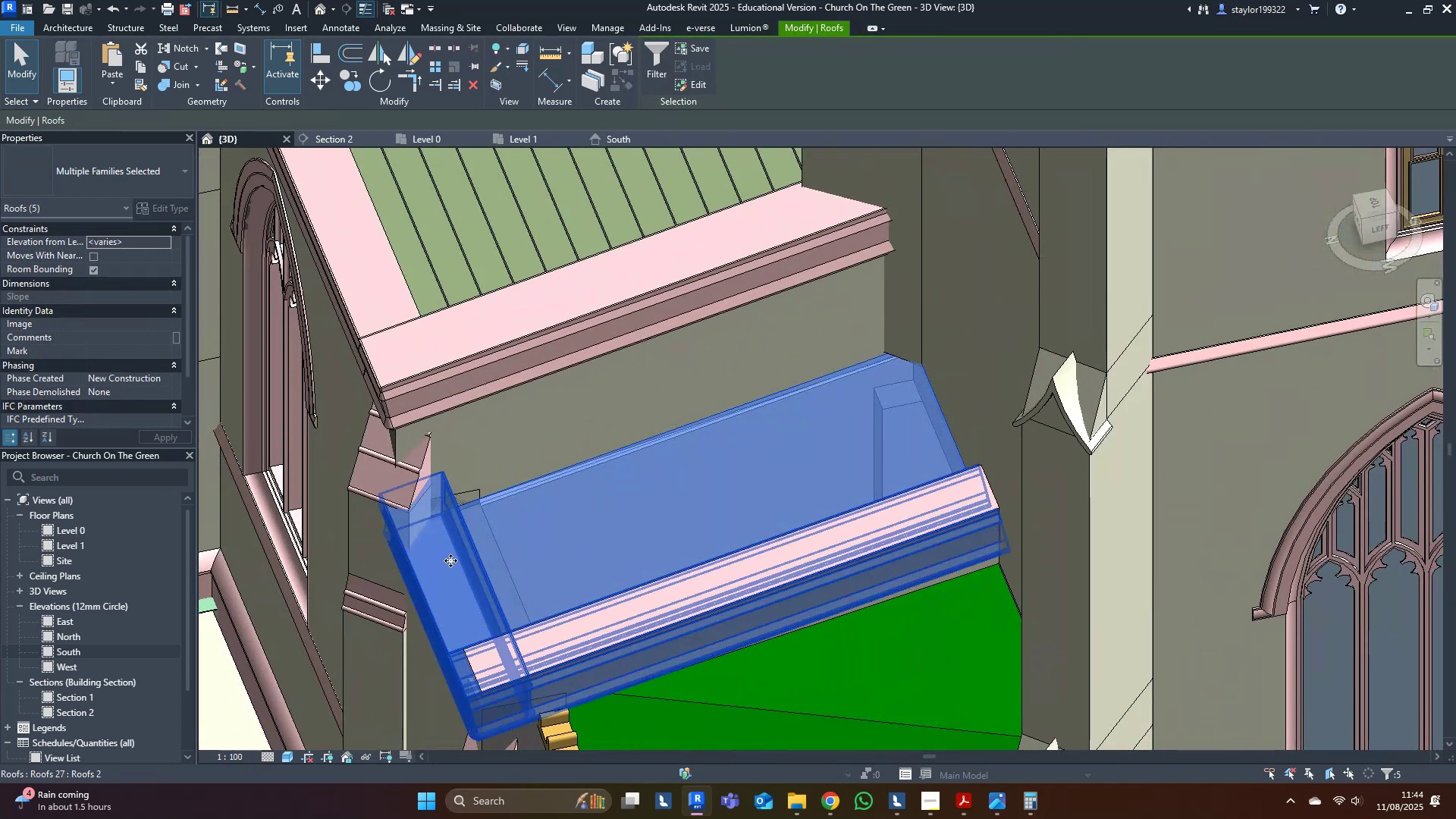 
hold_key(key=ControlLeft, duration=0.84)
left_click([557, 635])
 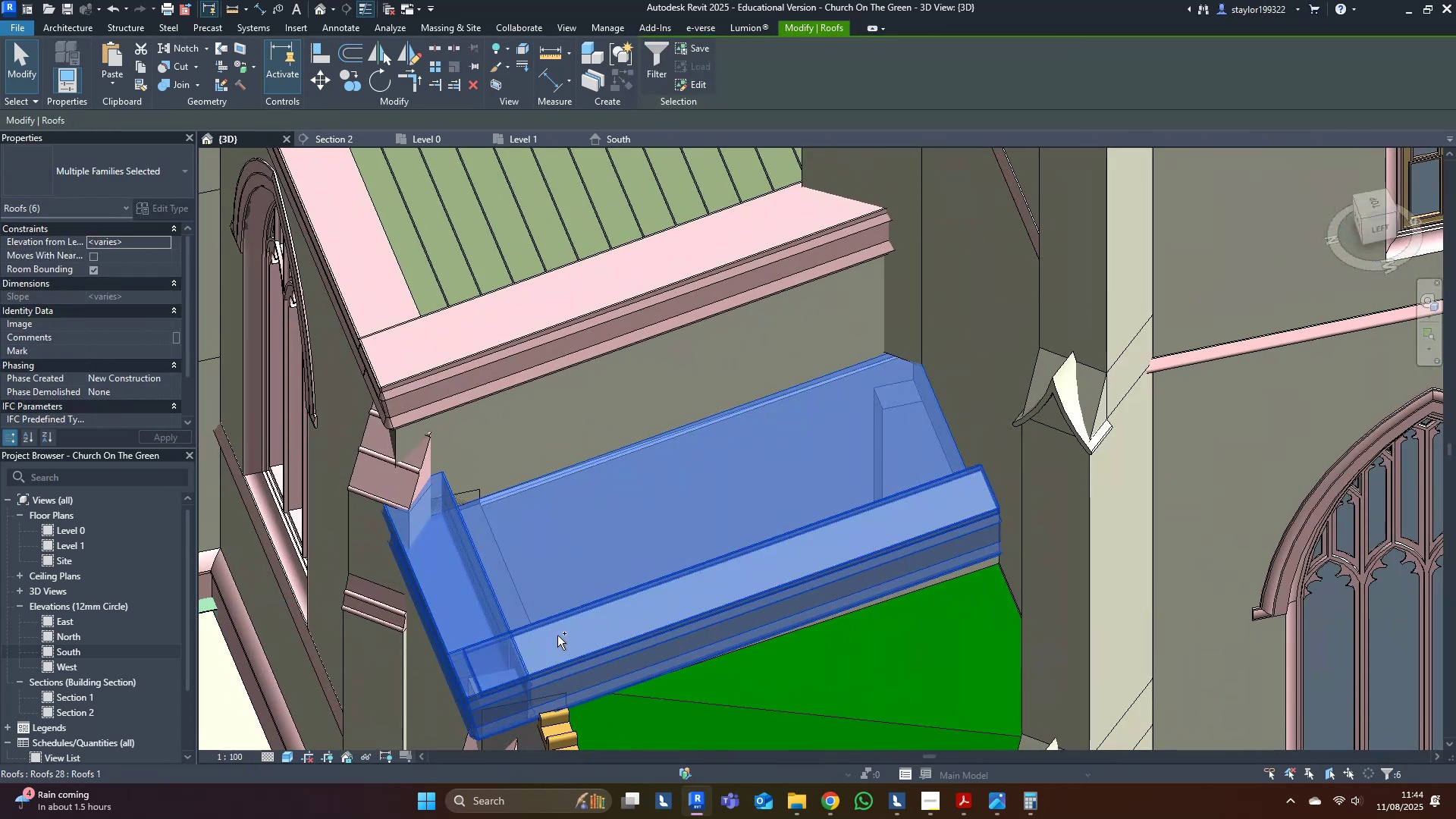 
scroll: coordinate [557, 635], scroll_direction: down, amount: 6.0
 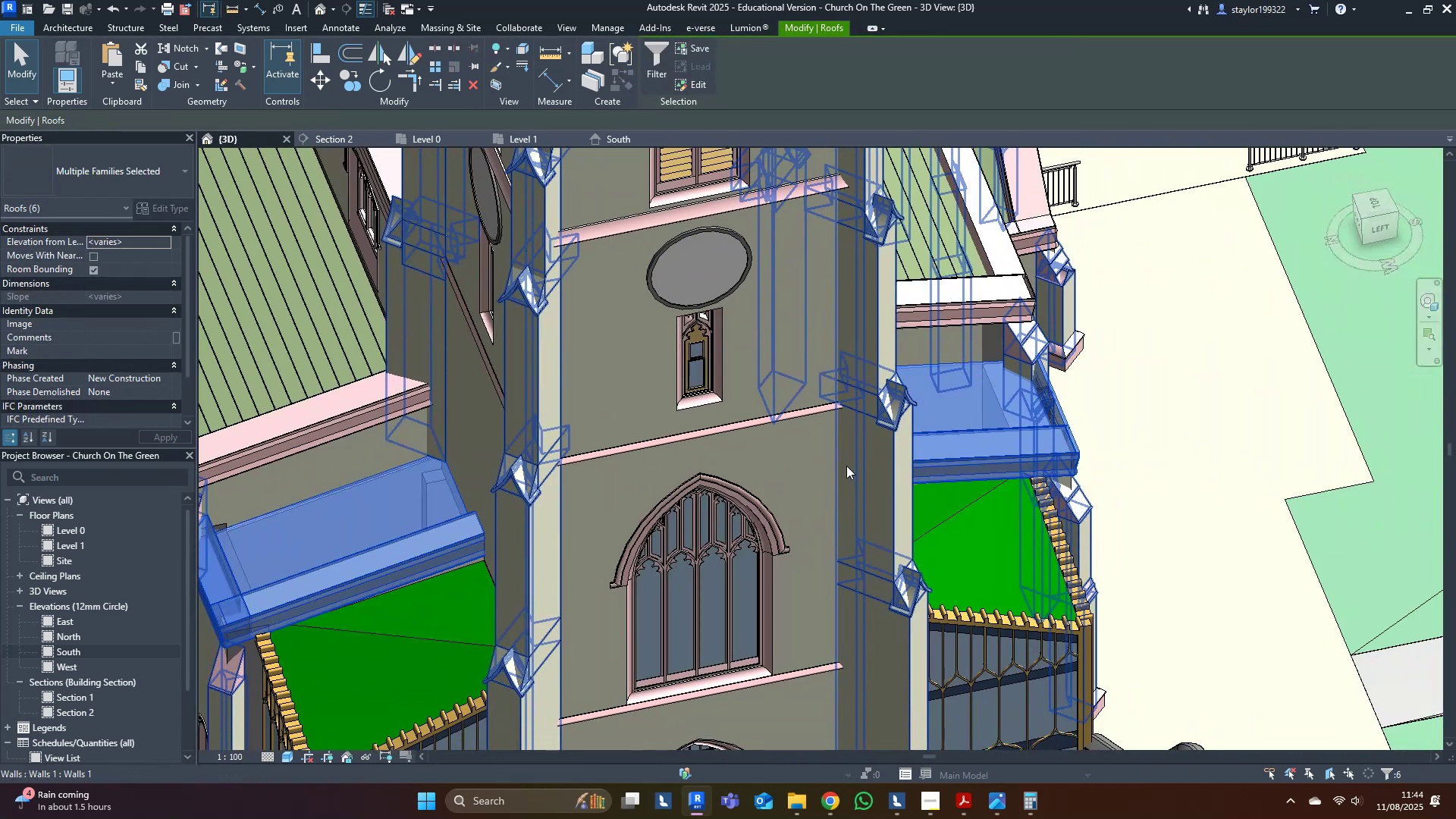 
type(hi)
 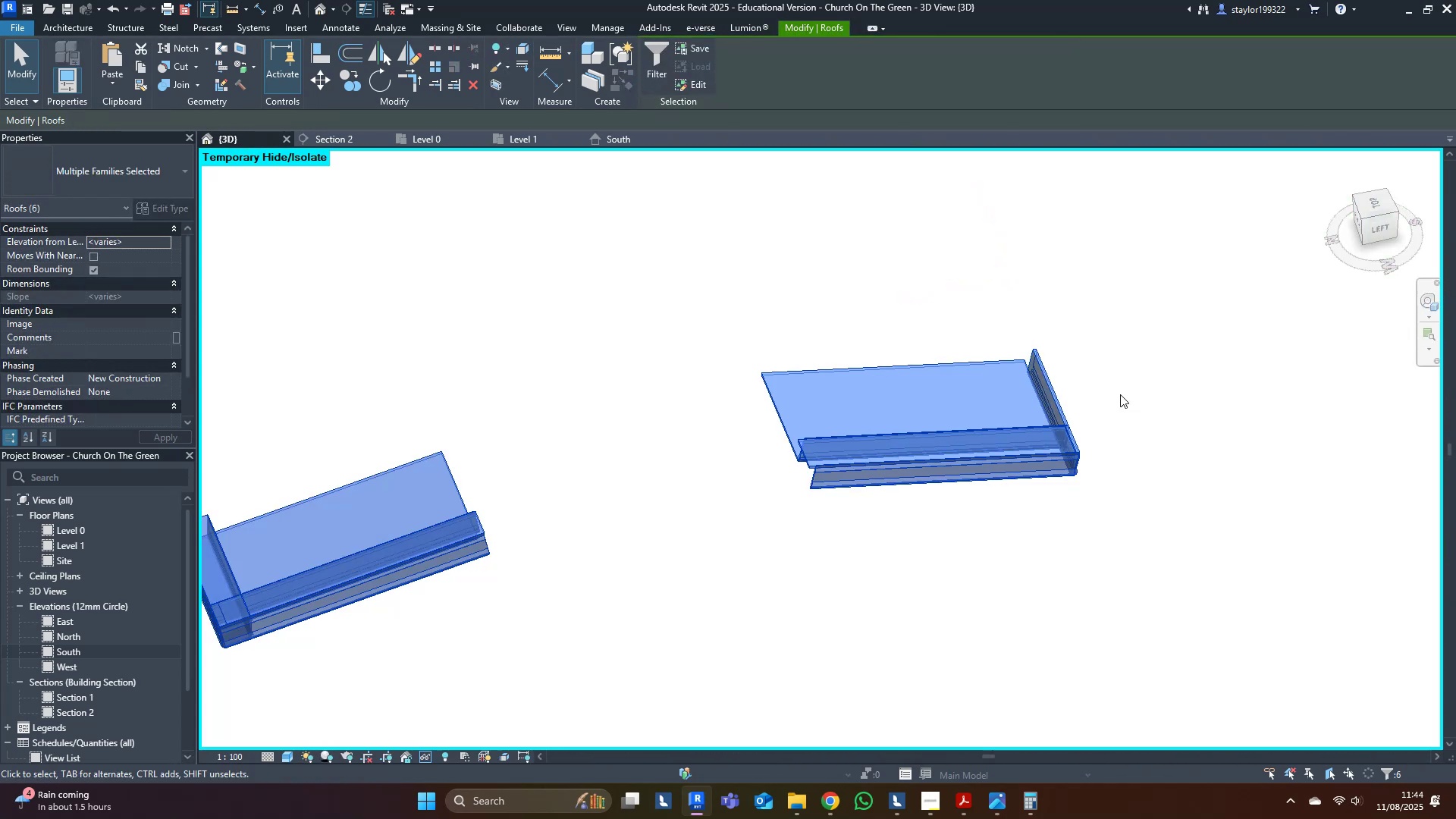 
left_click([1244, 402])
 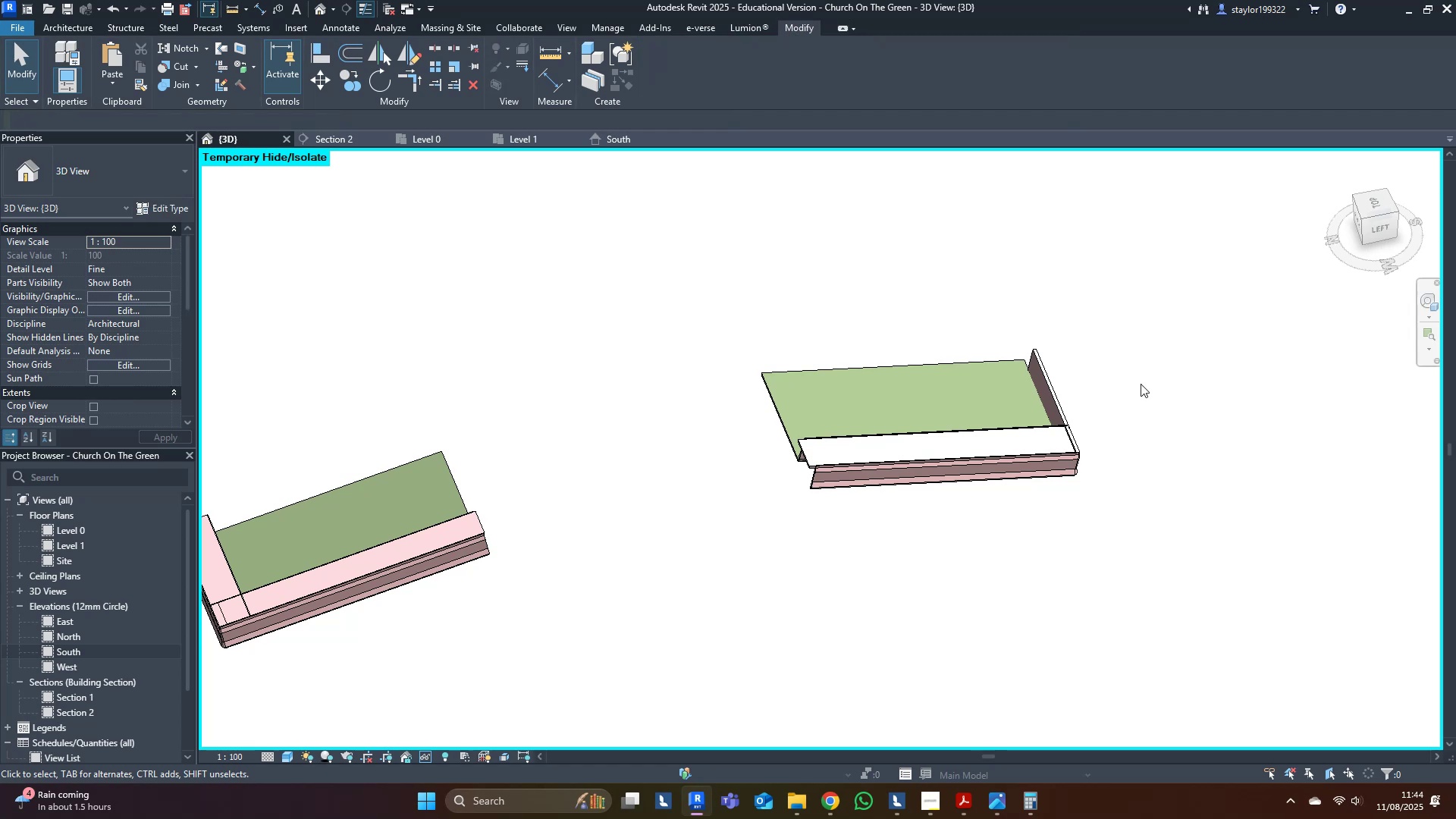 
left_click([1061, 371])
 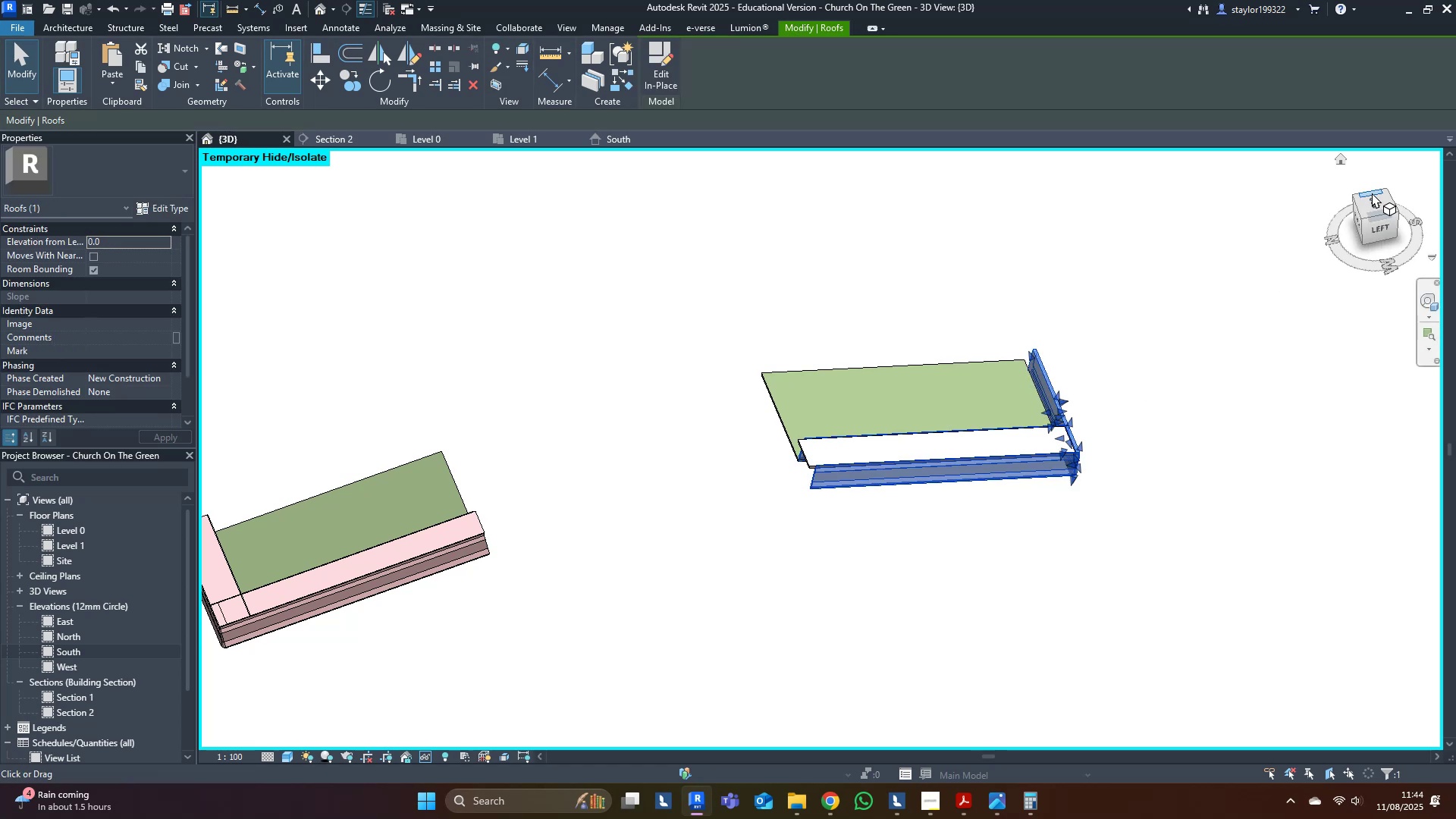 
double_click([1379, 206])
 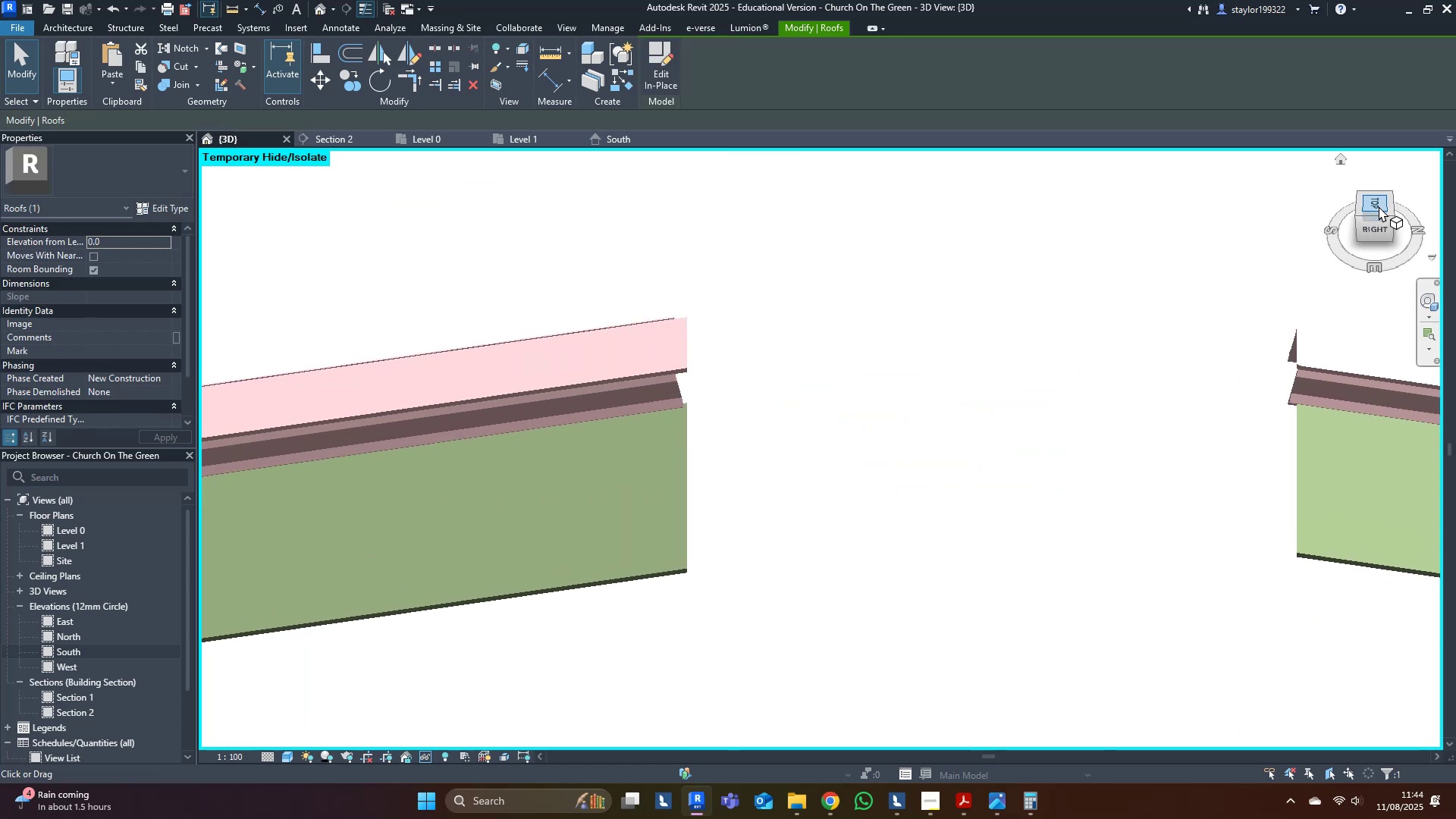 
left_click([1379, 206])
 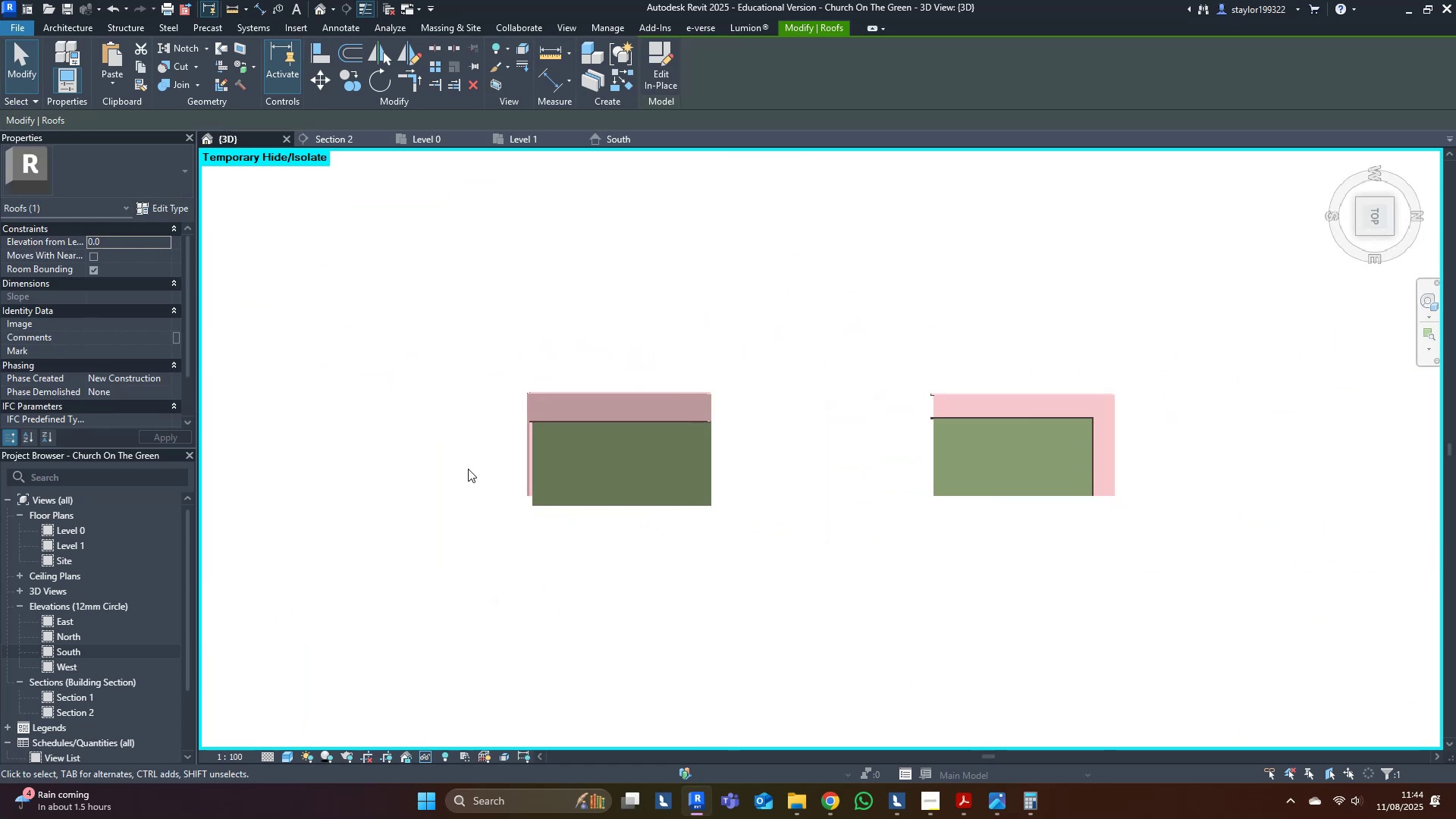 
scroll: coordinate [532, 463], scroll_direction: up, amount: 5.0
 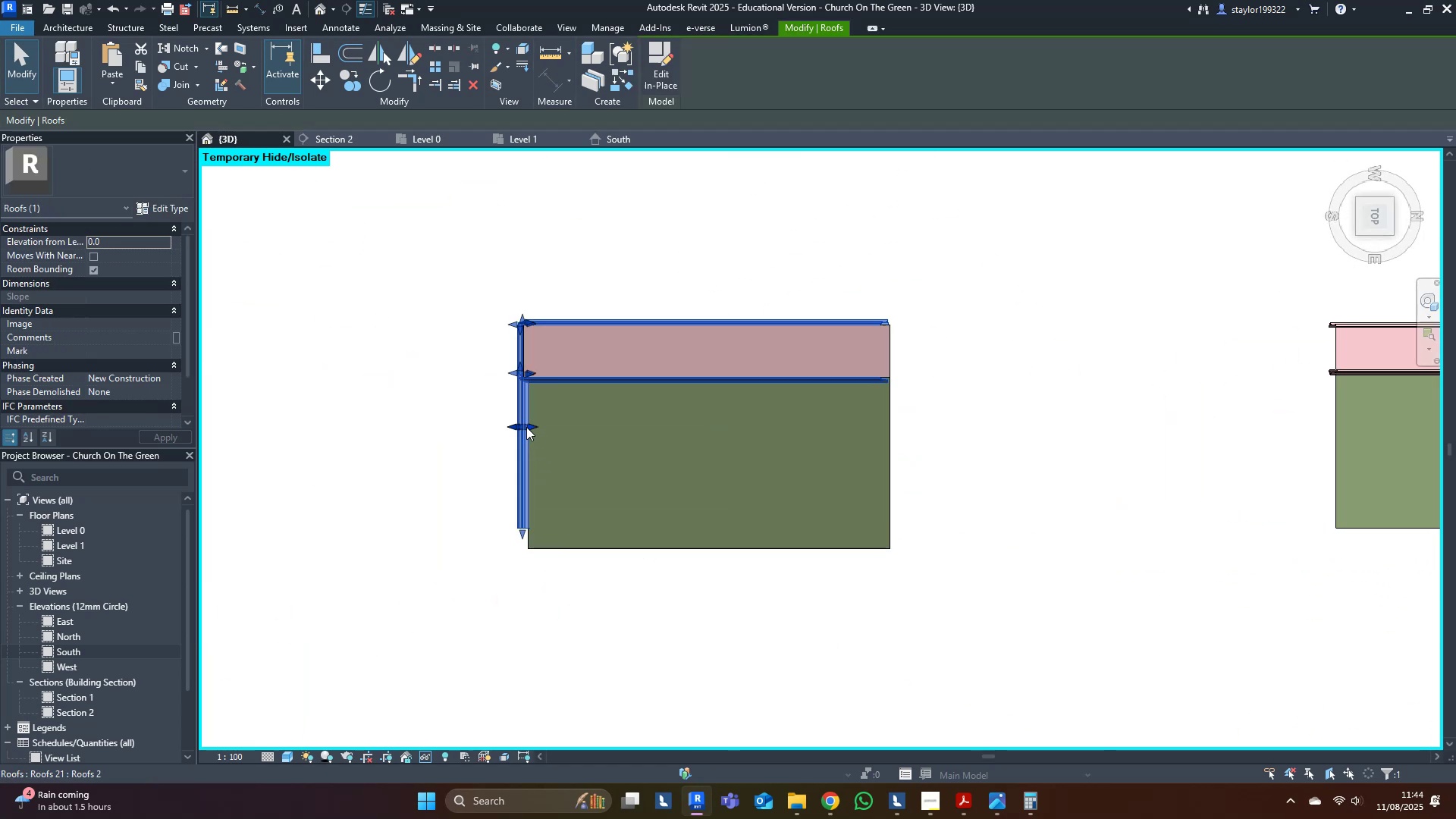 
double_click([526, 427])
 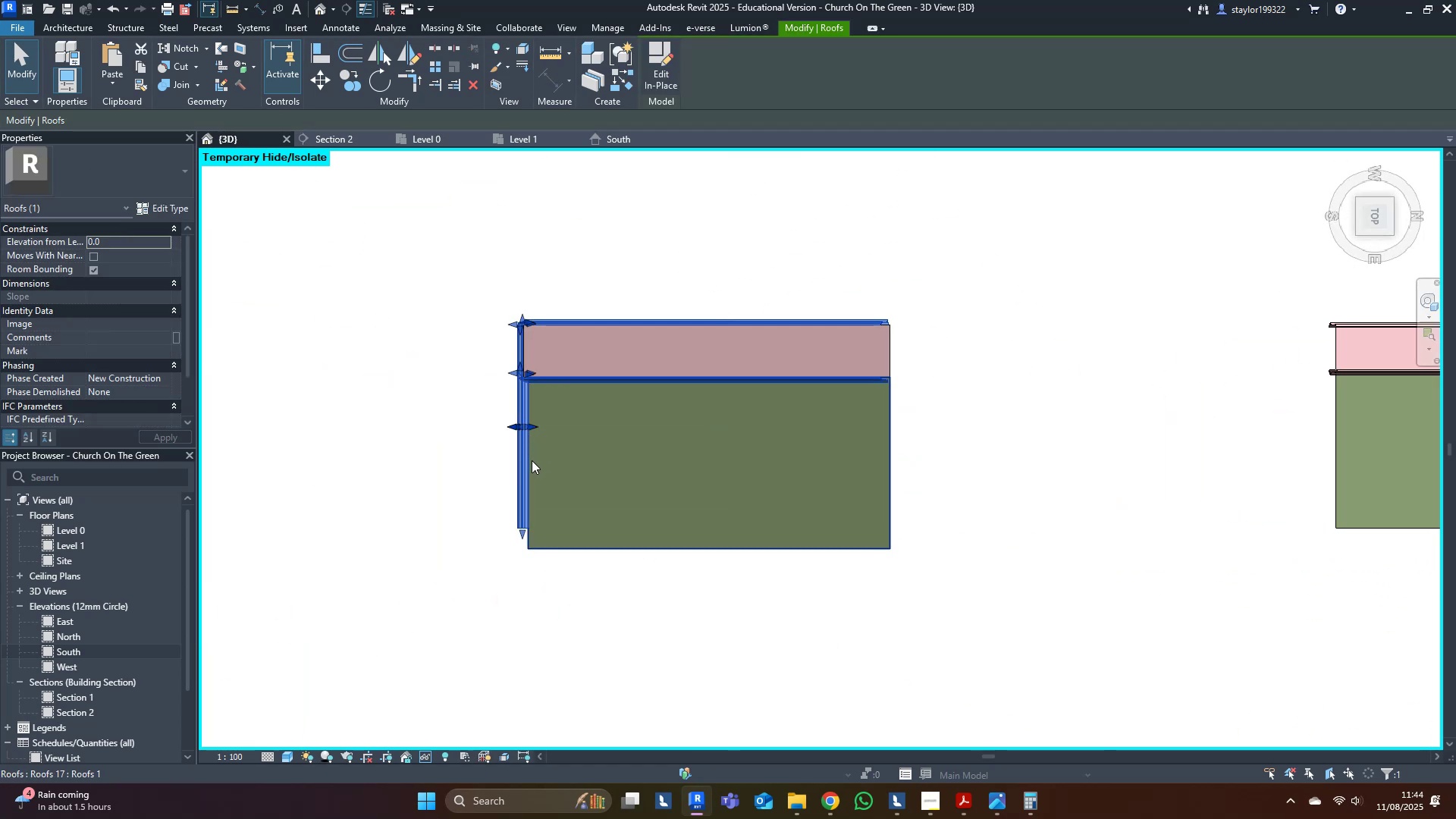 
key(Control+ControlLeft)
 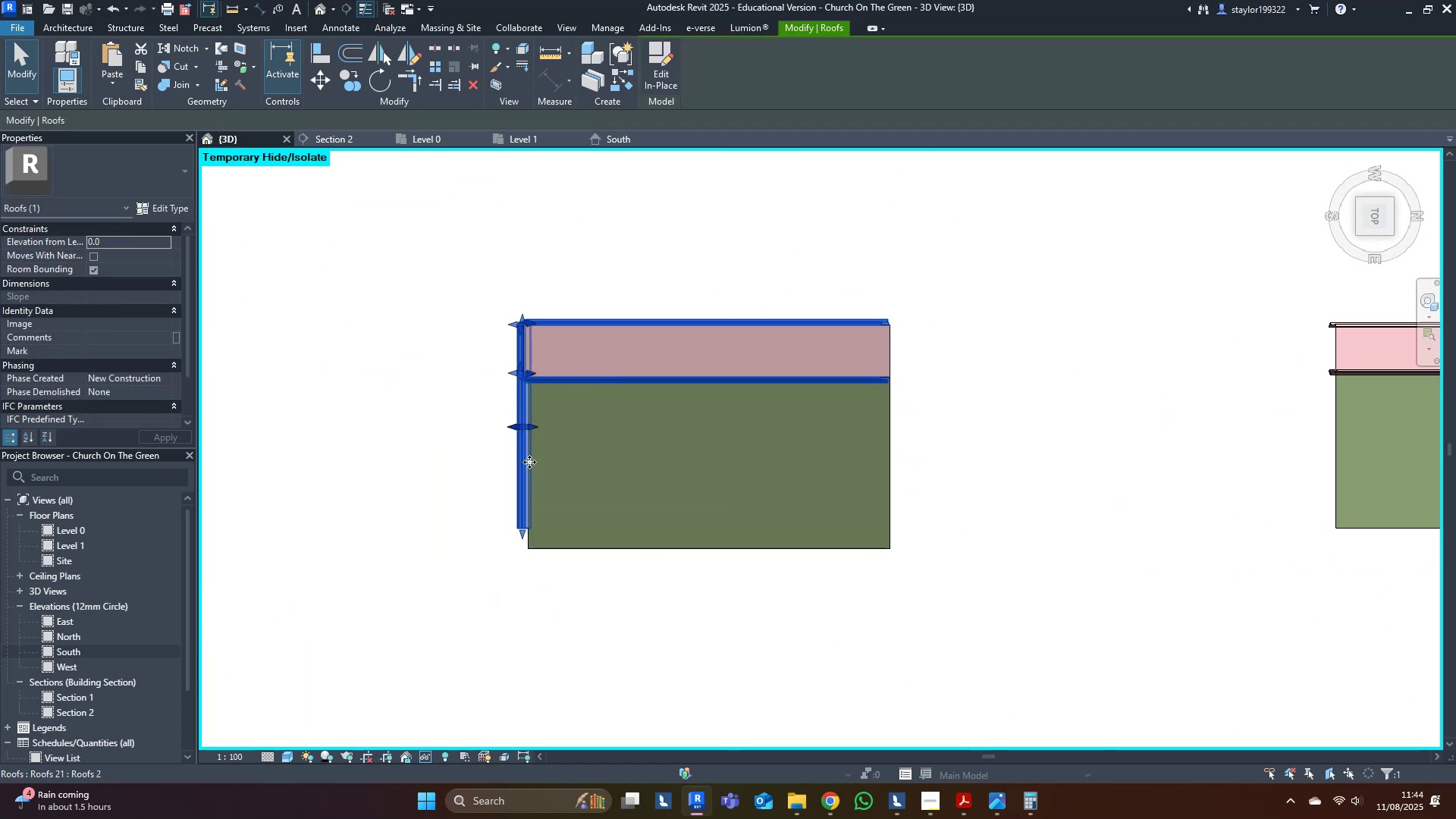 
key(Control+Z)
 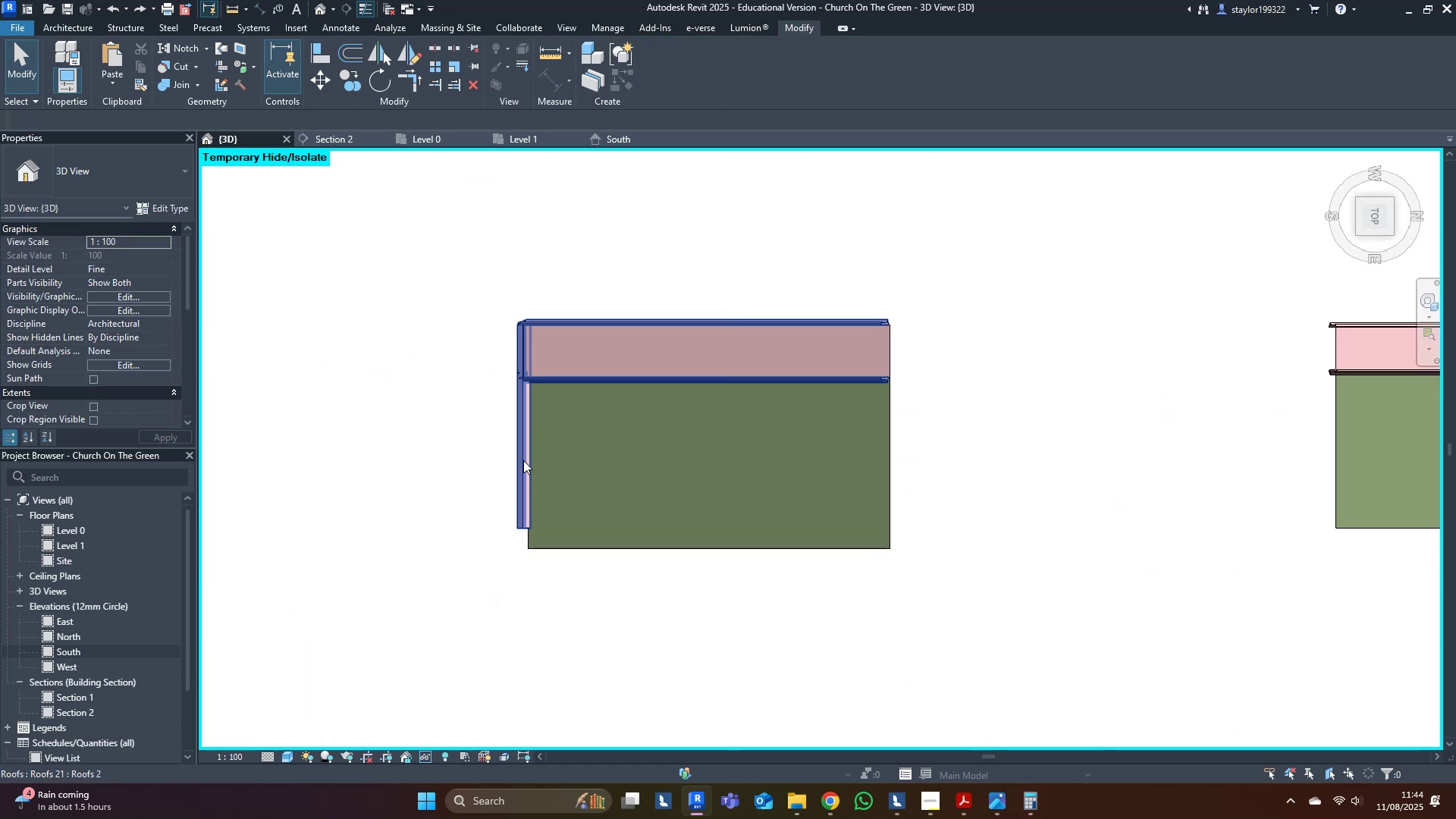 
left_click([520, 457])
 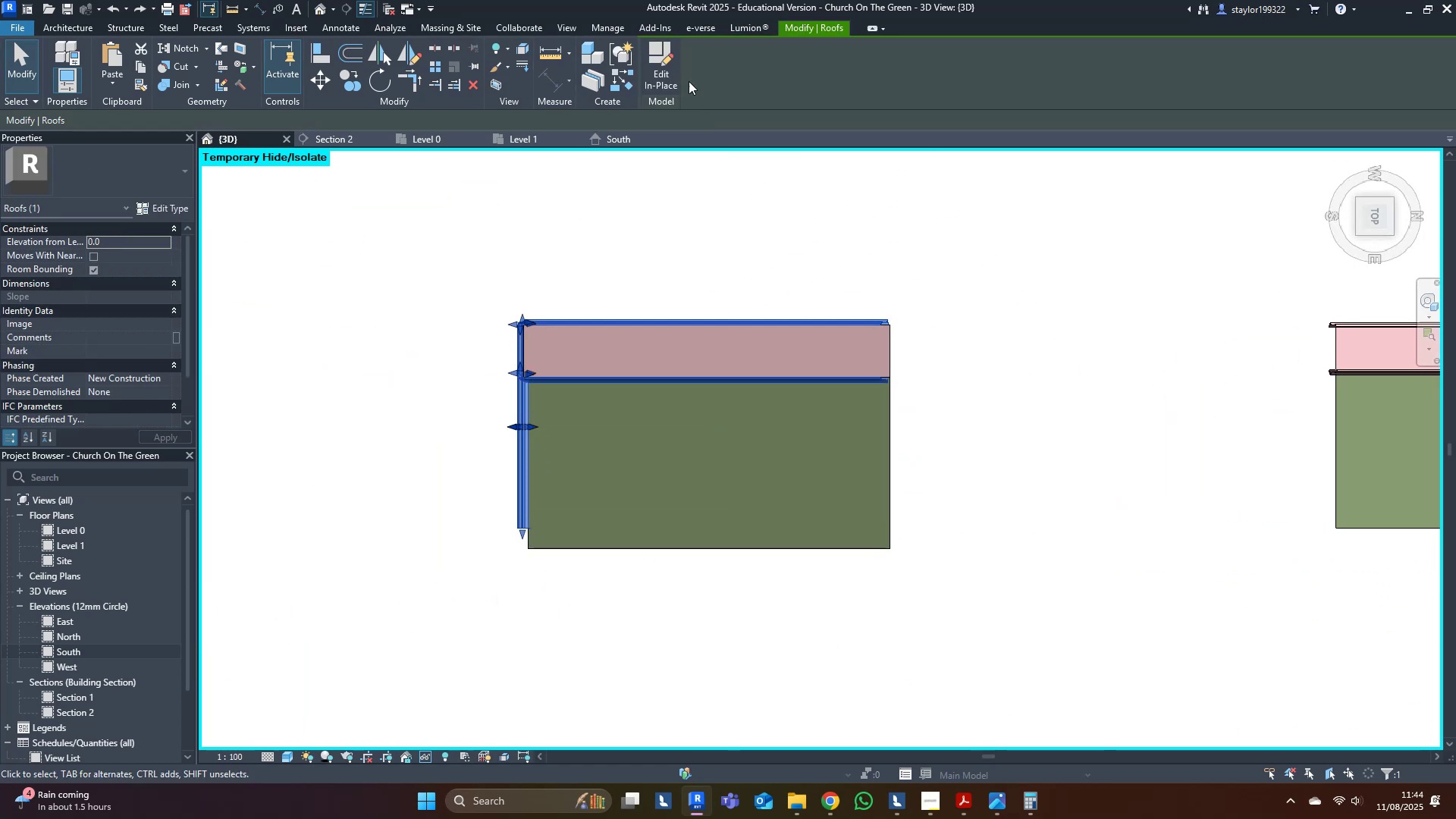 
left_click([664, 67])
 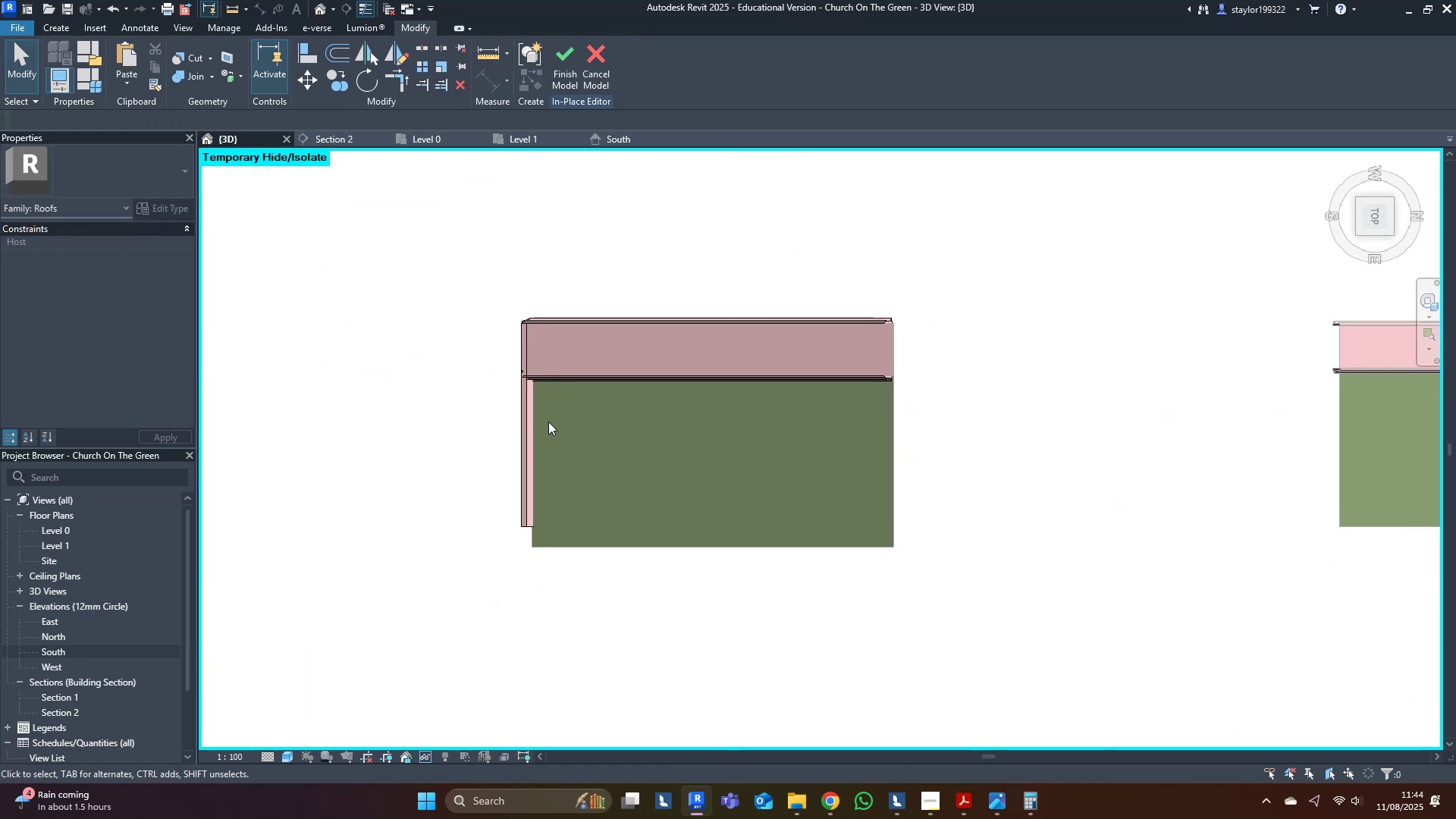 
left_click([526, 428])
 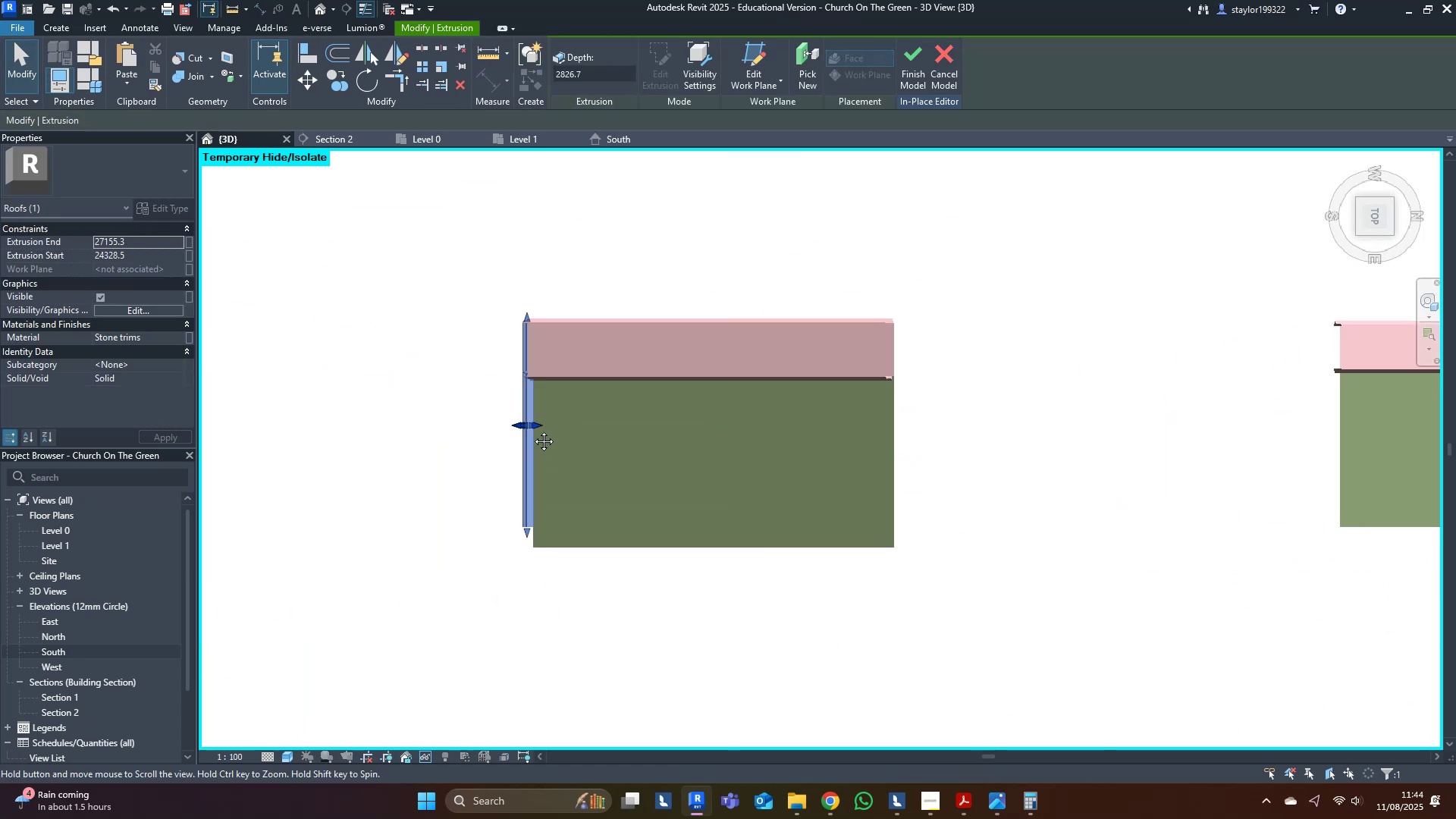 
type(d)
key(Escape)
key(Escape)
key(Escape)
type(sd)
 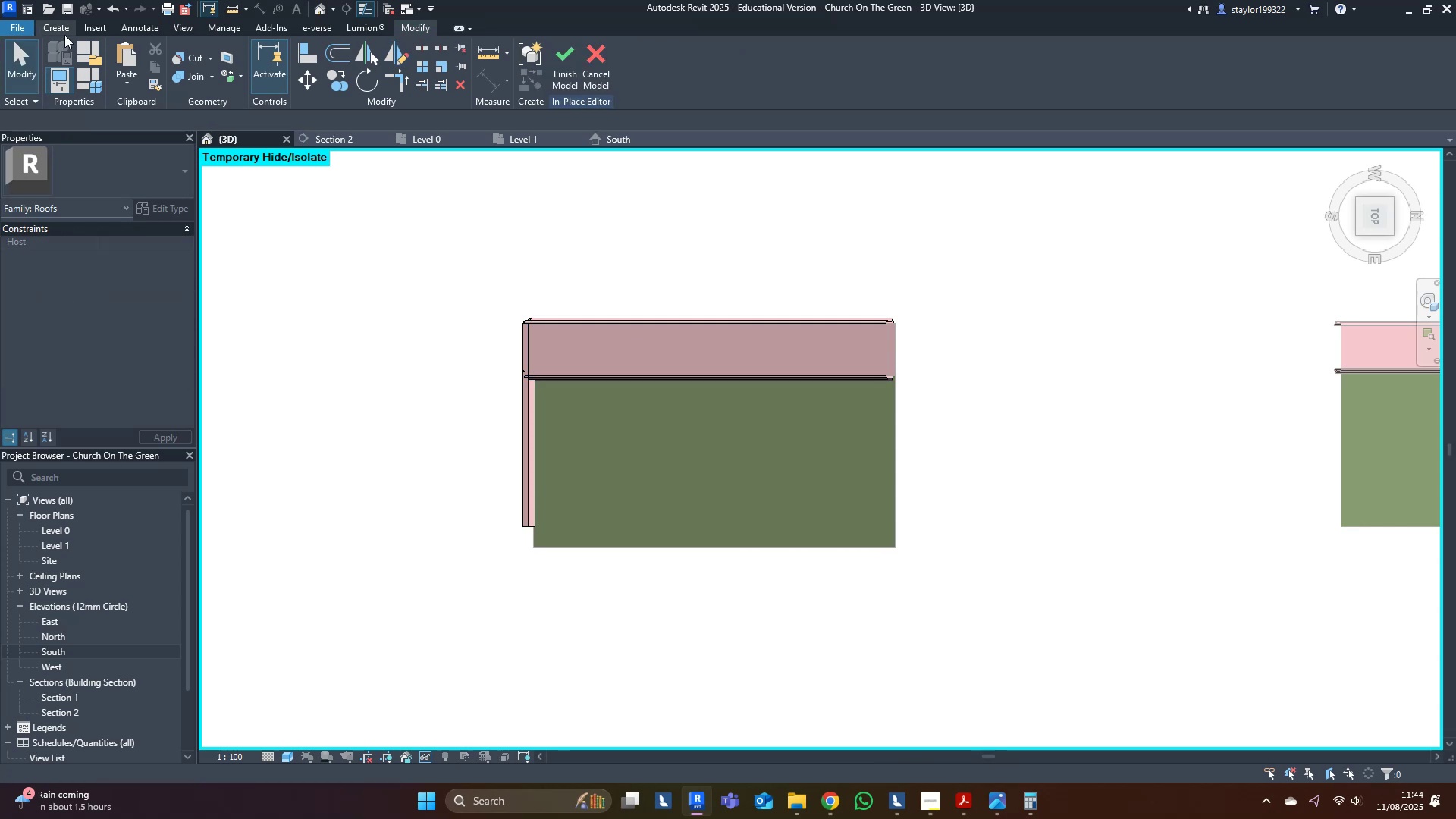 
hold_key(key=M, duration=7.78)
 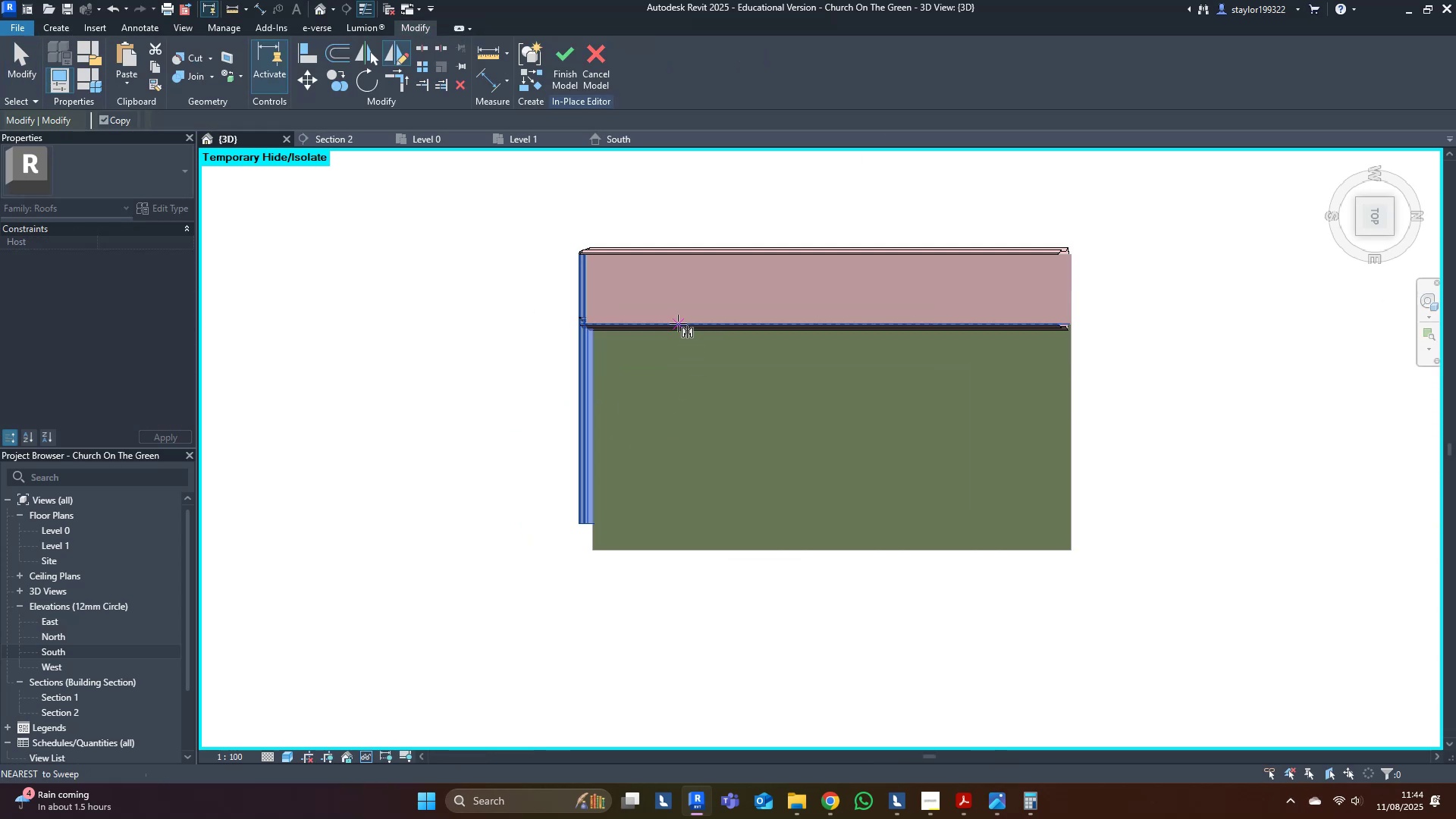 
left_click([896, 54])
 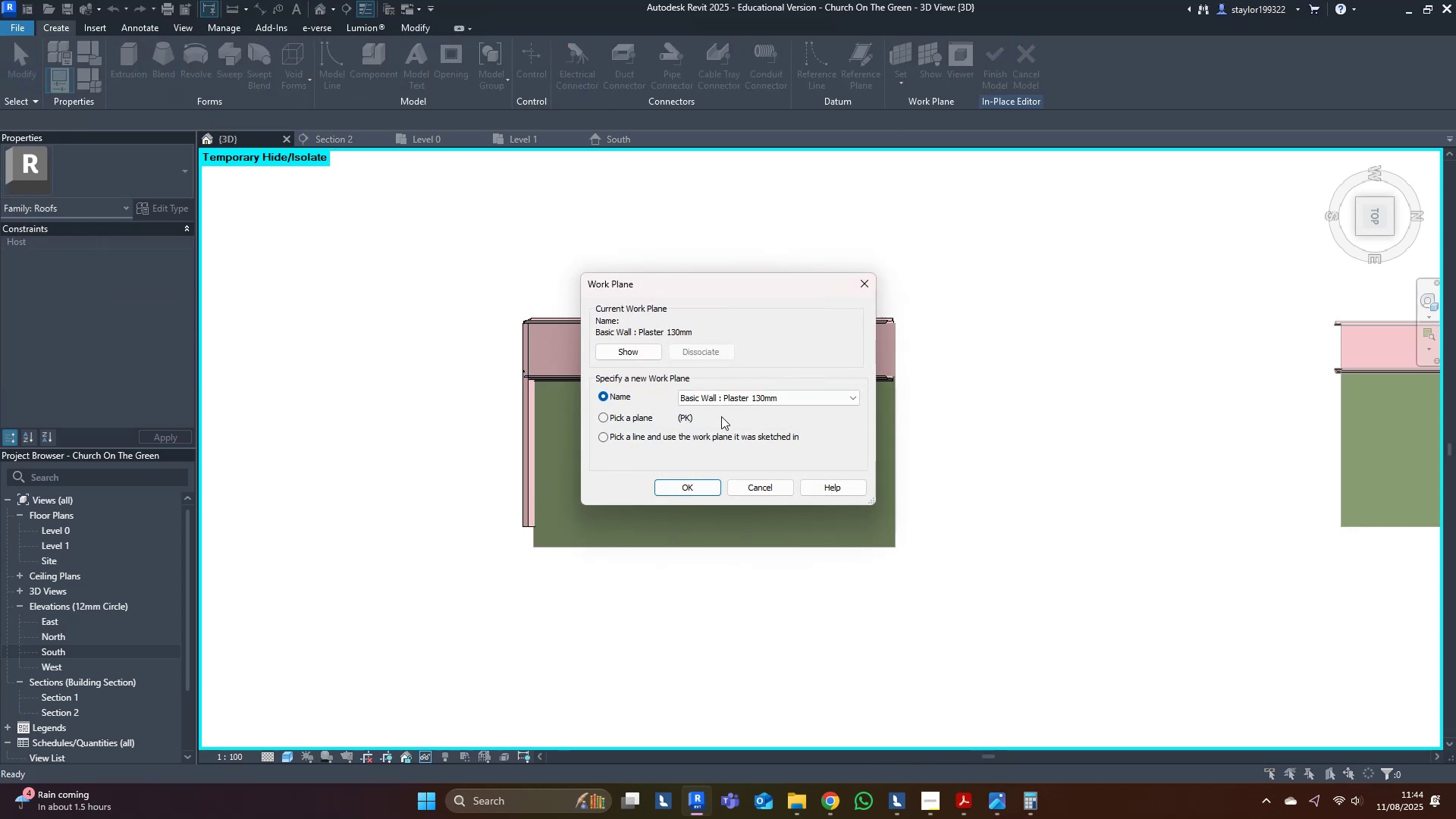 
left_click([726, 401])
 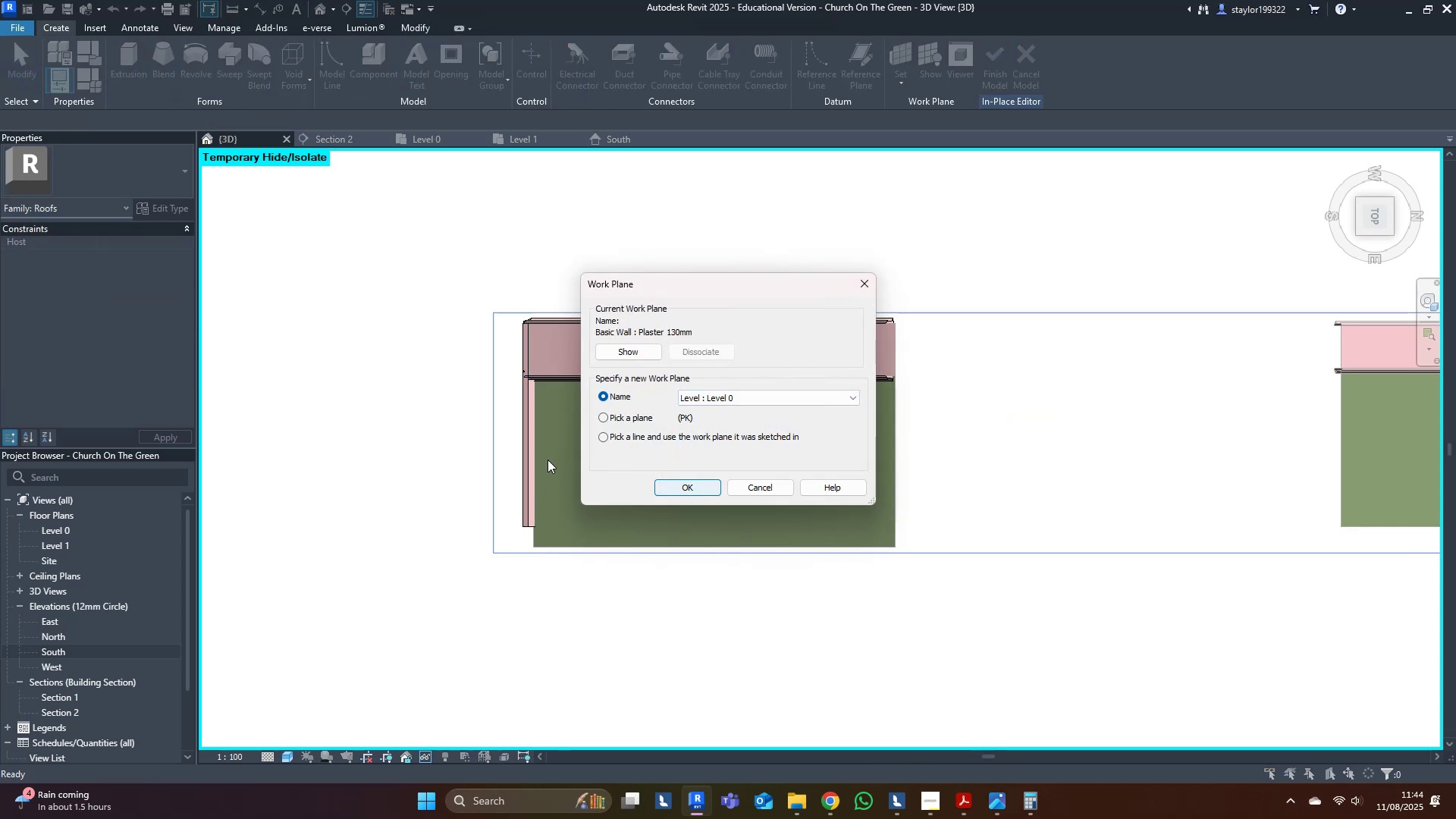 
left_click([695, 494])
 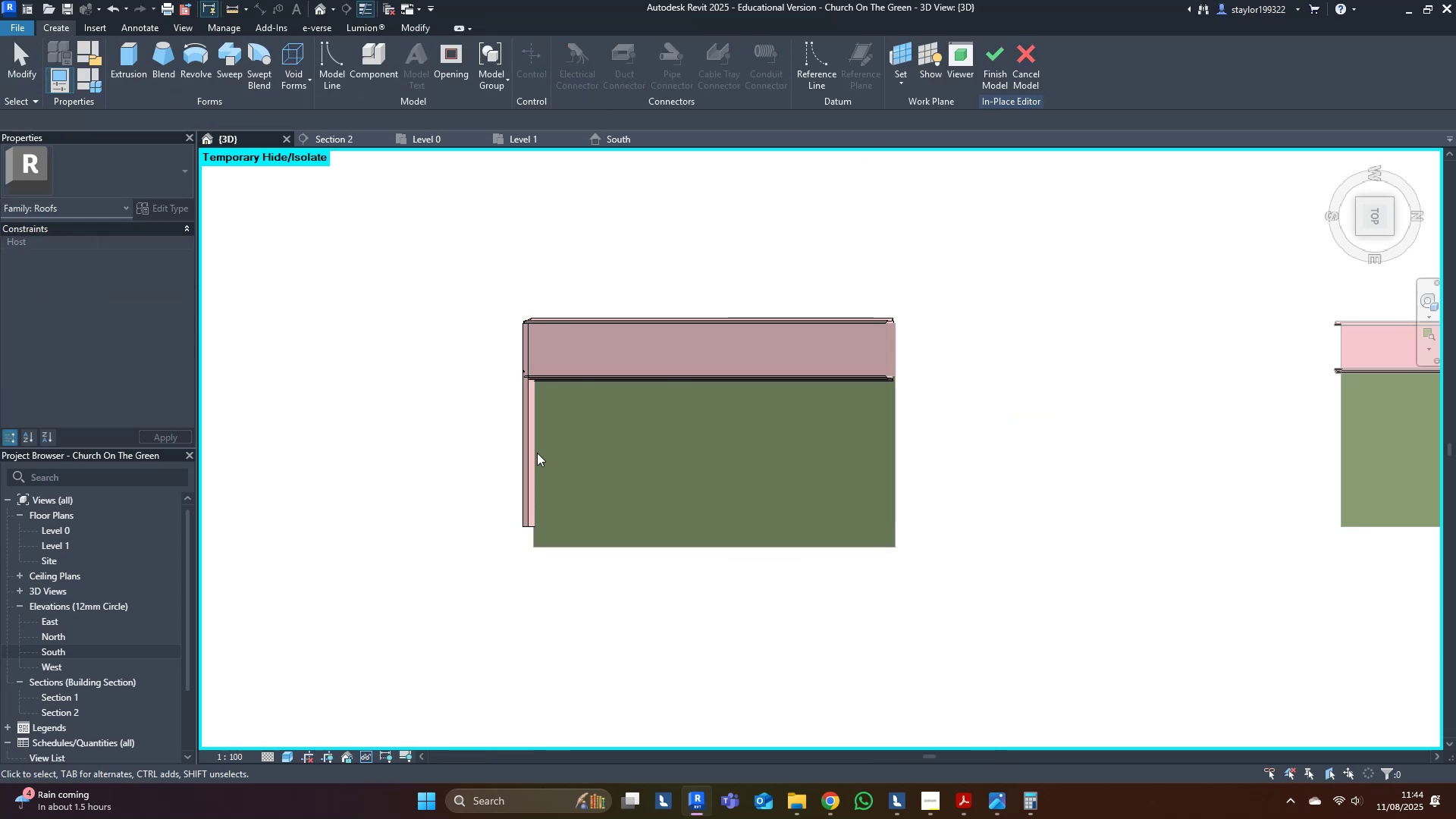 
left_click([529, 453])
 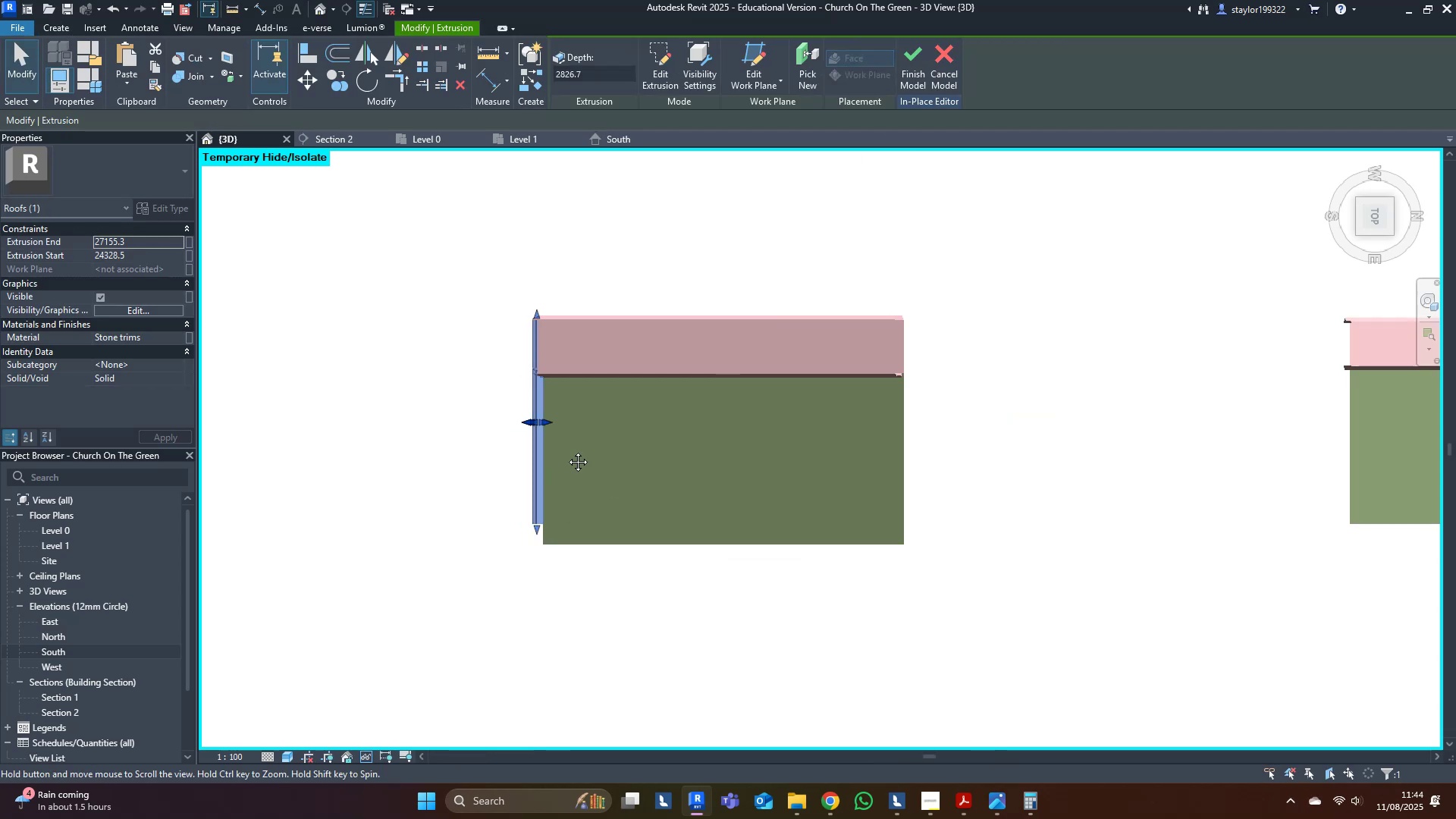 
scroll: coordinate [670, 425], scroll_direction: up, amount: 2.0
 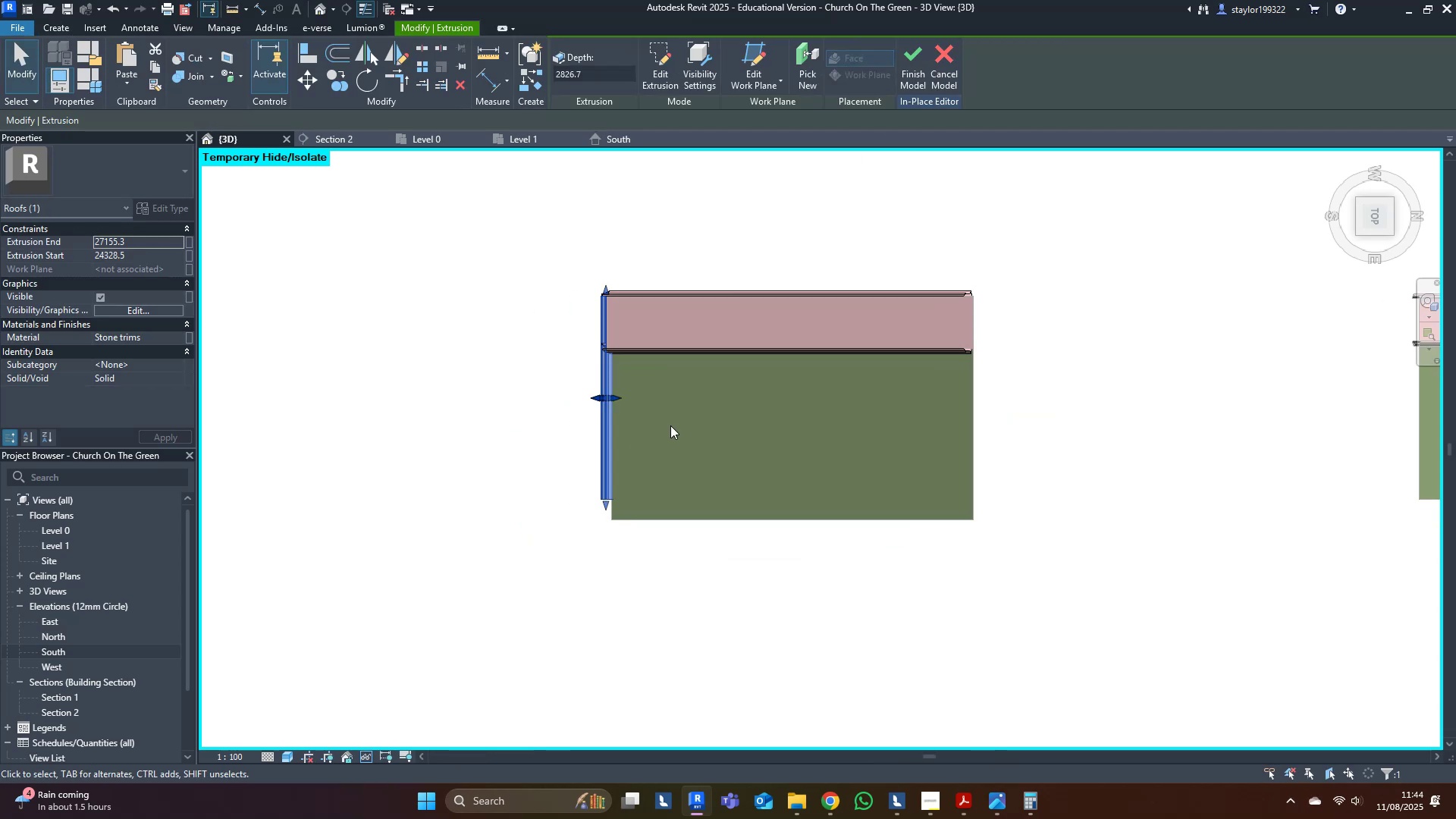 
key(D)
 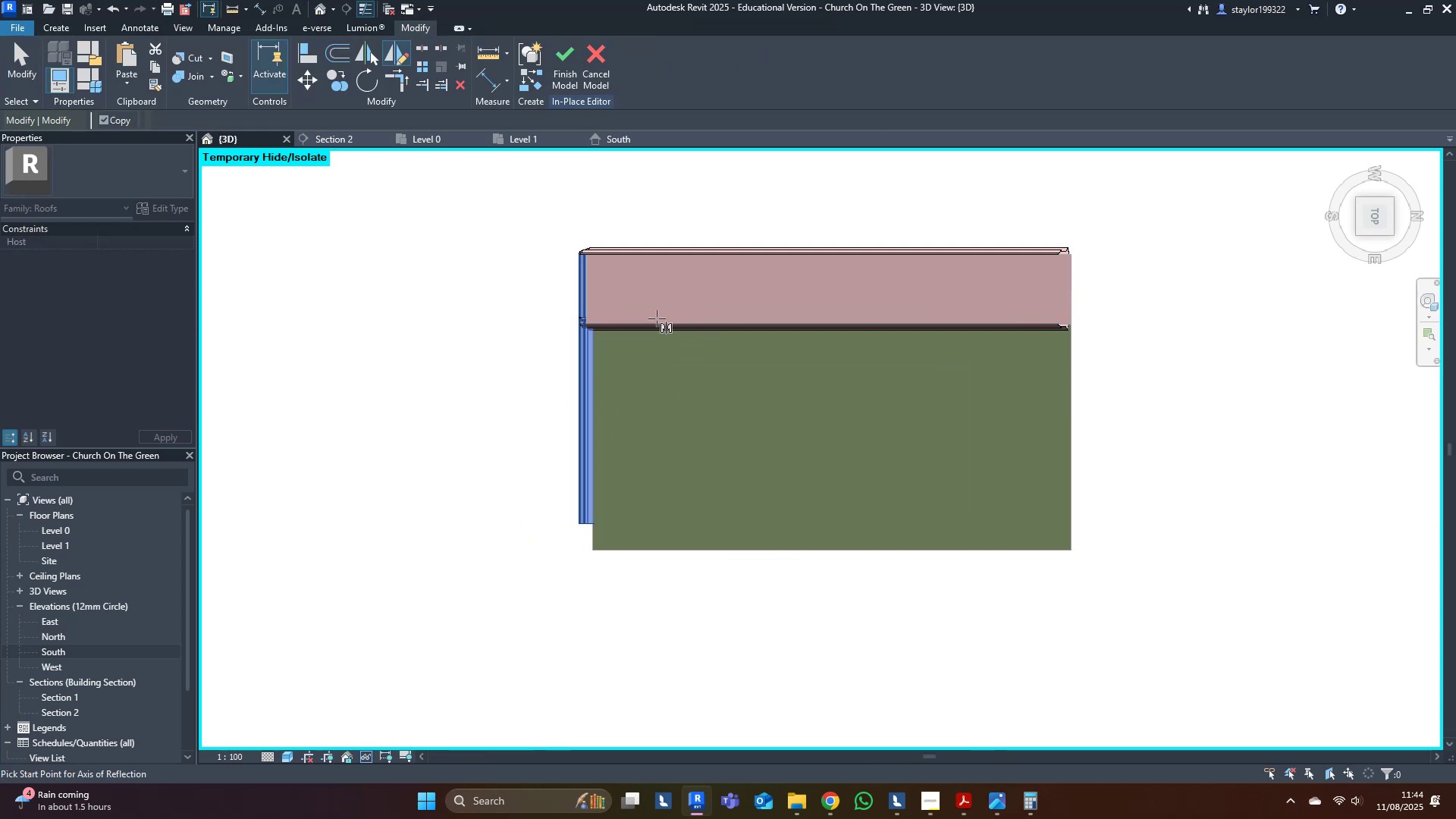 
left_click([654, 318])
 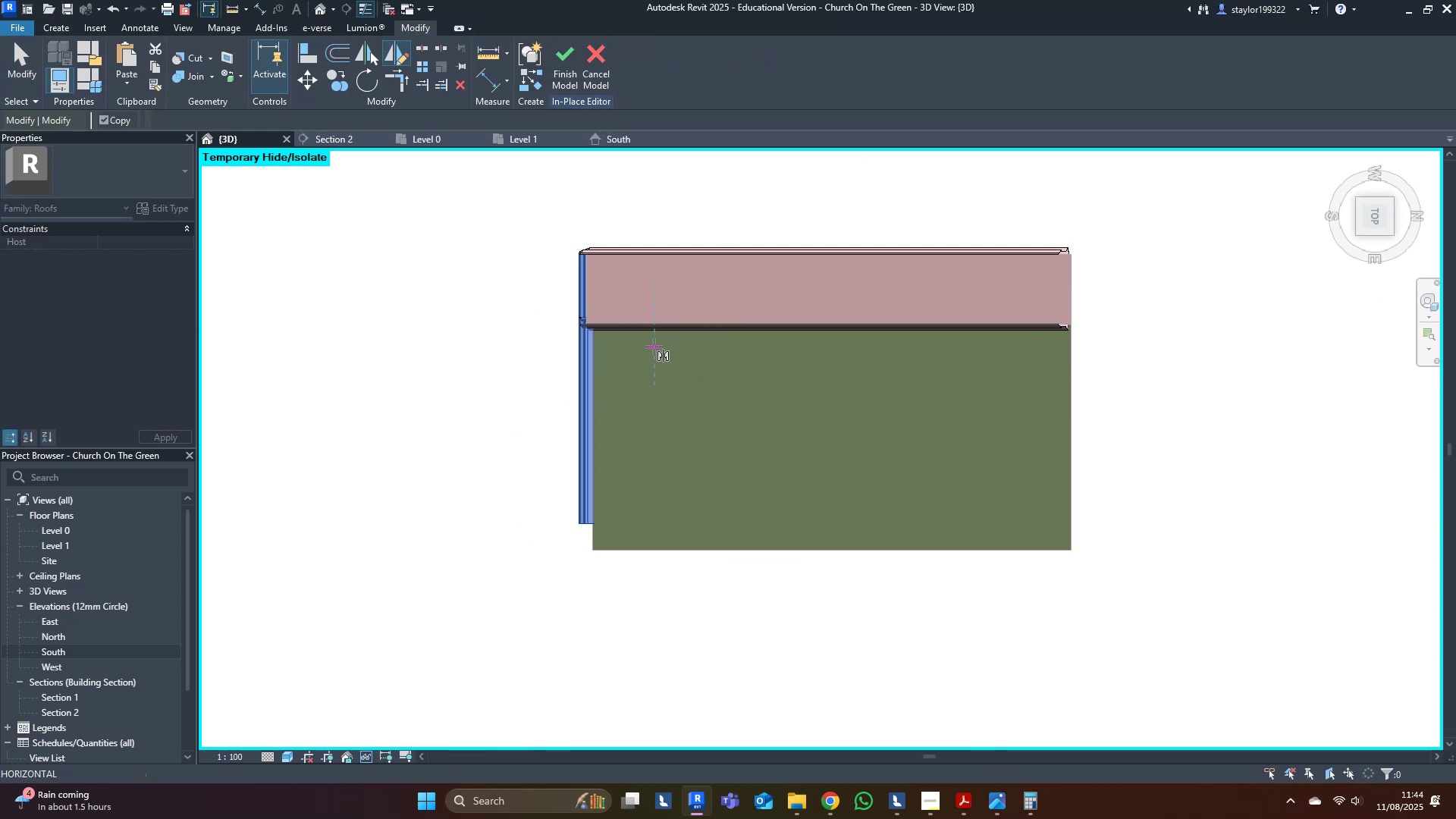 
left_click([654, 347])
 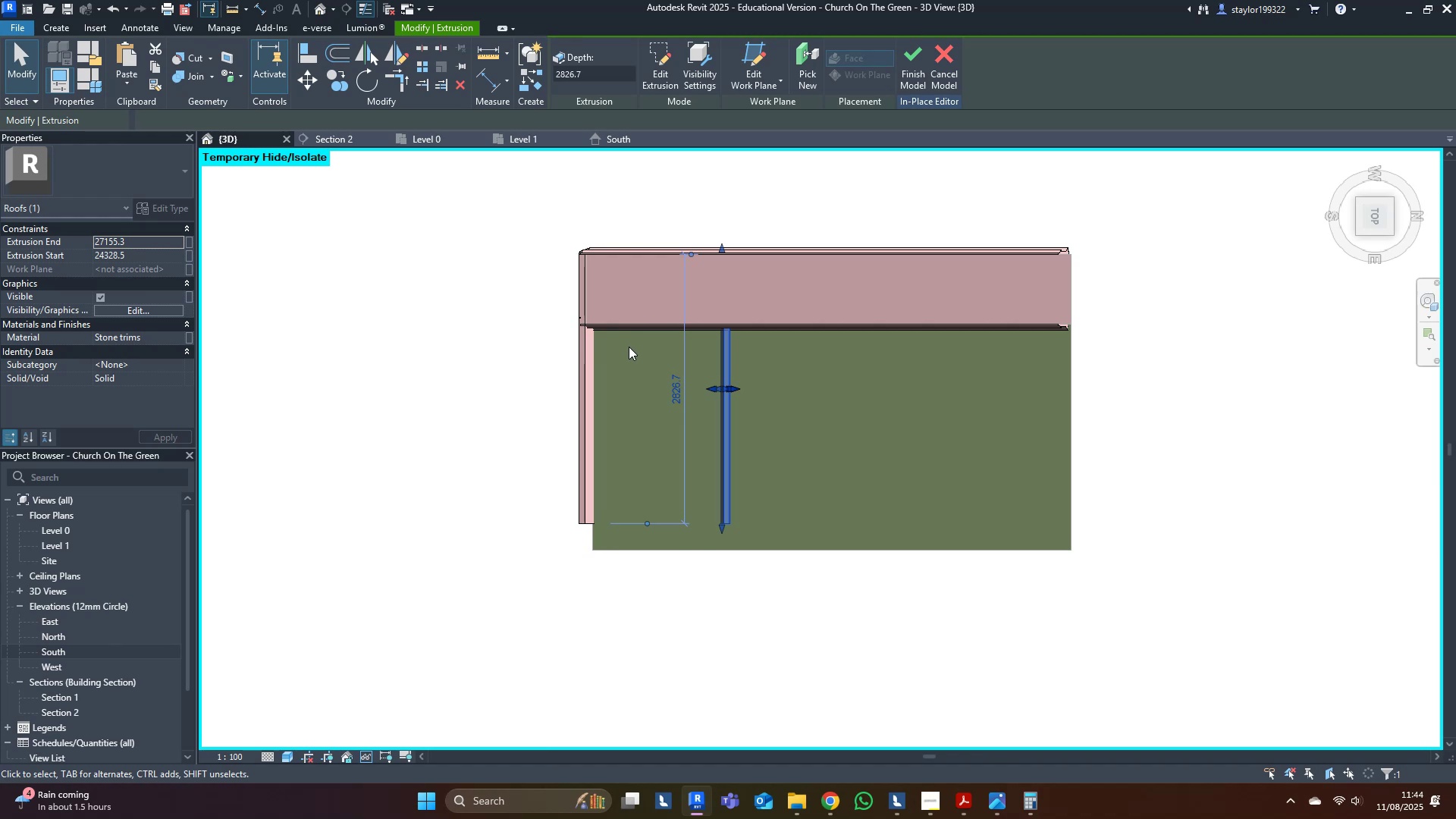 
type(hr)
 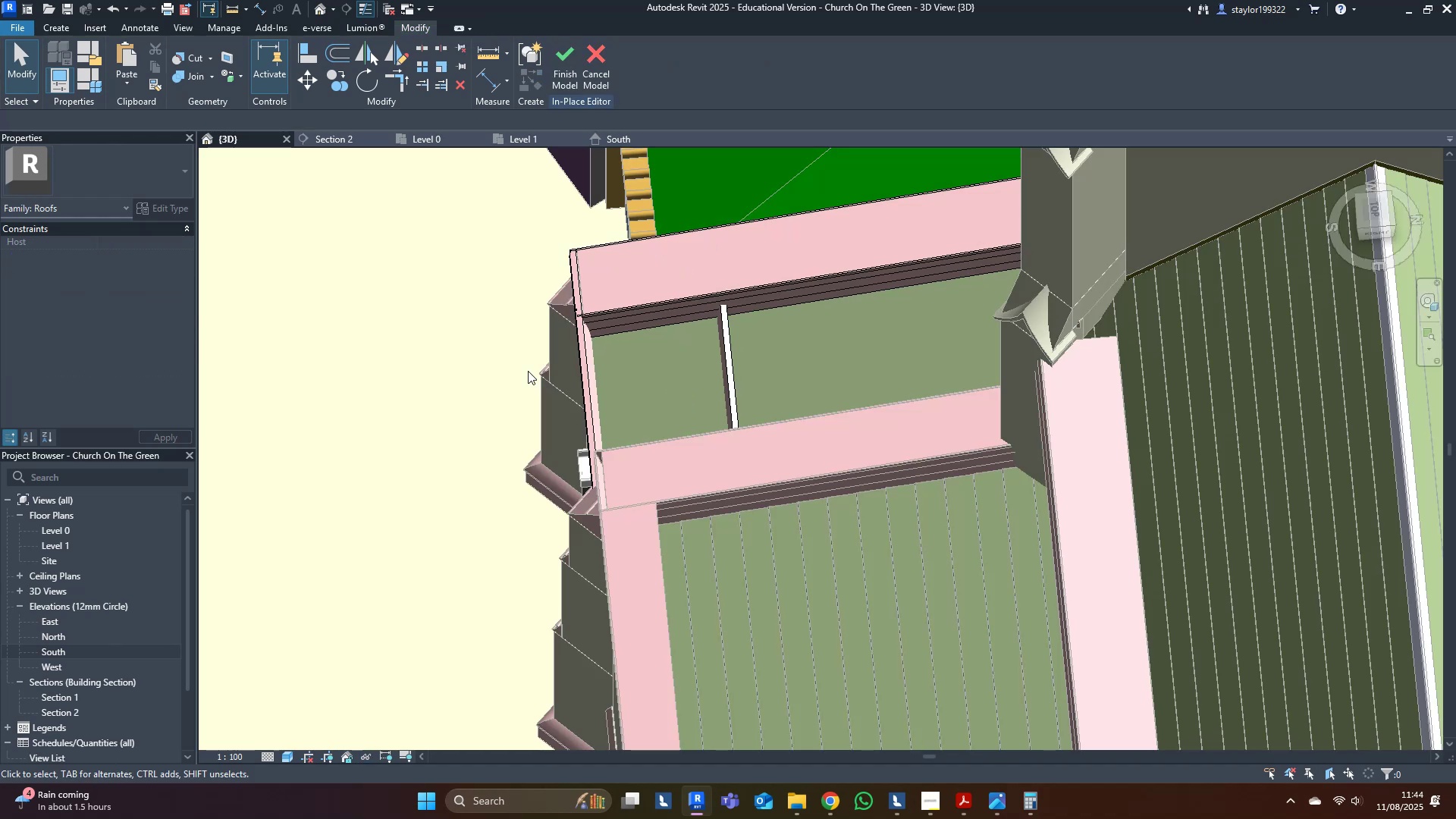 
hold_key(key=ShiftLeft, duration=0.45)
 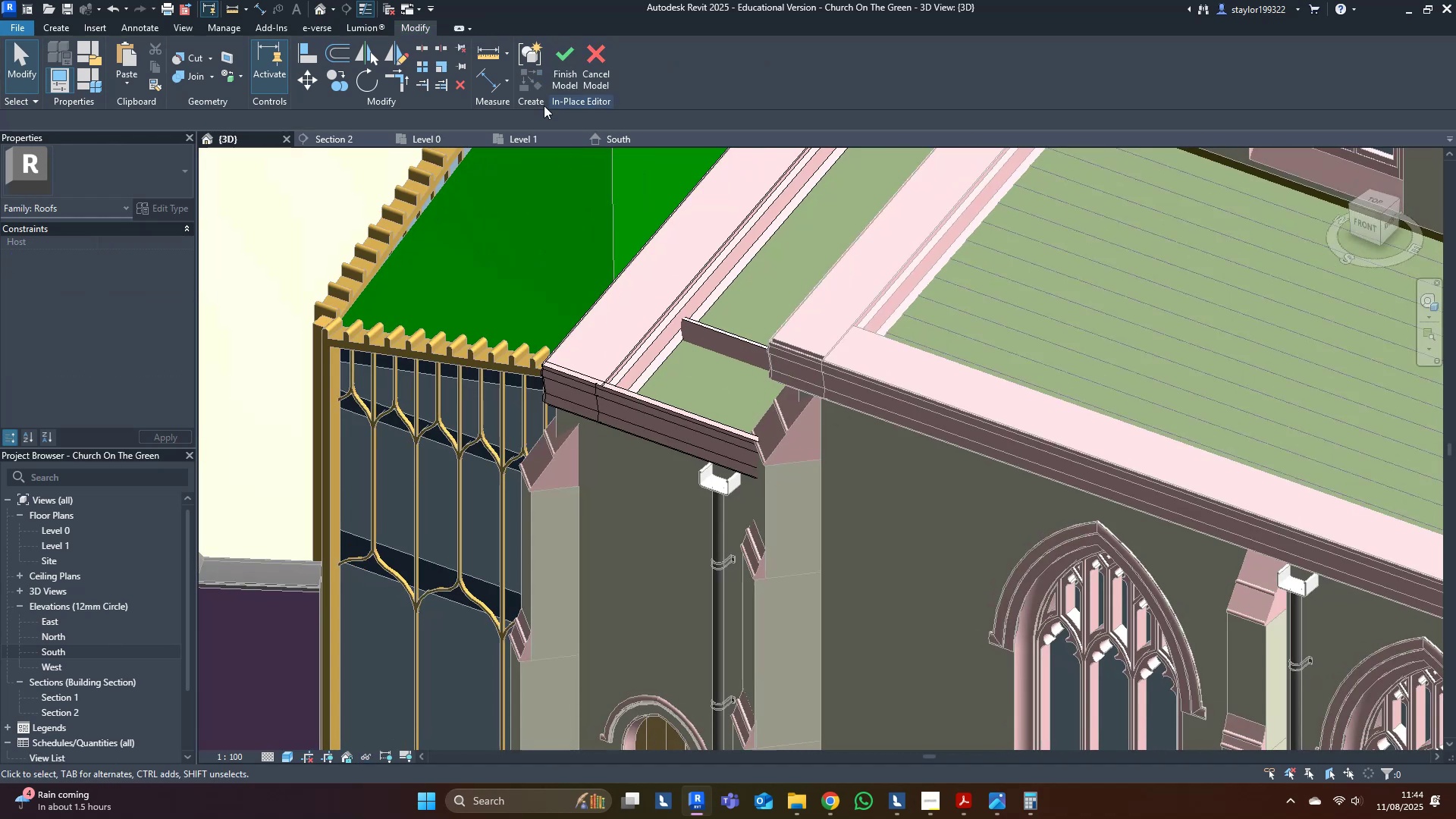 
left_click([569, 68])
 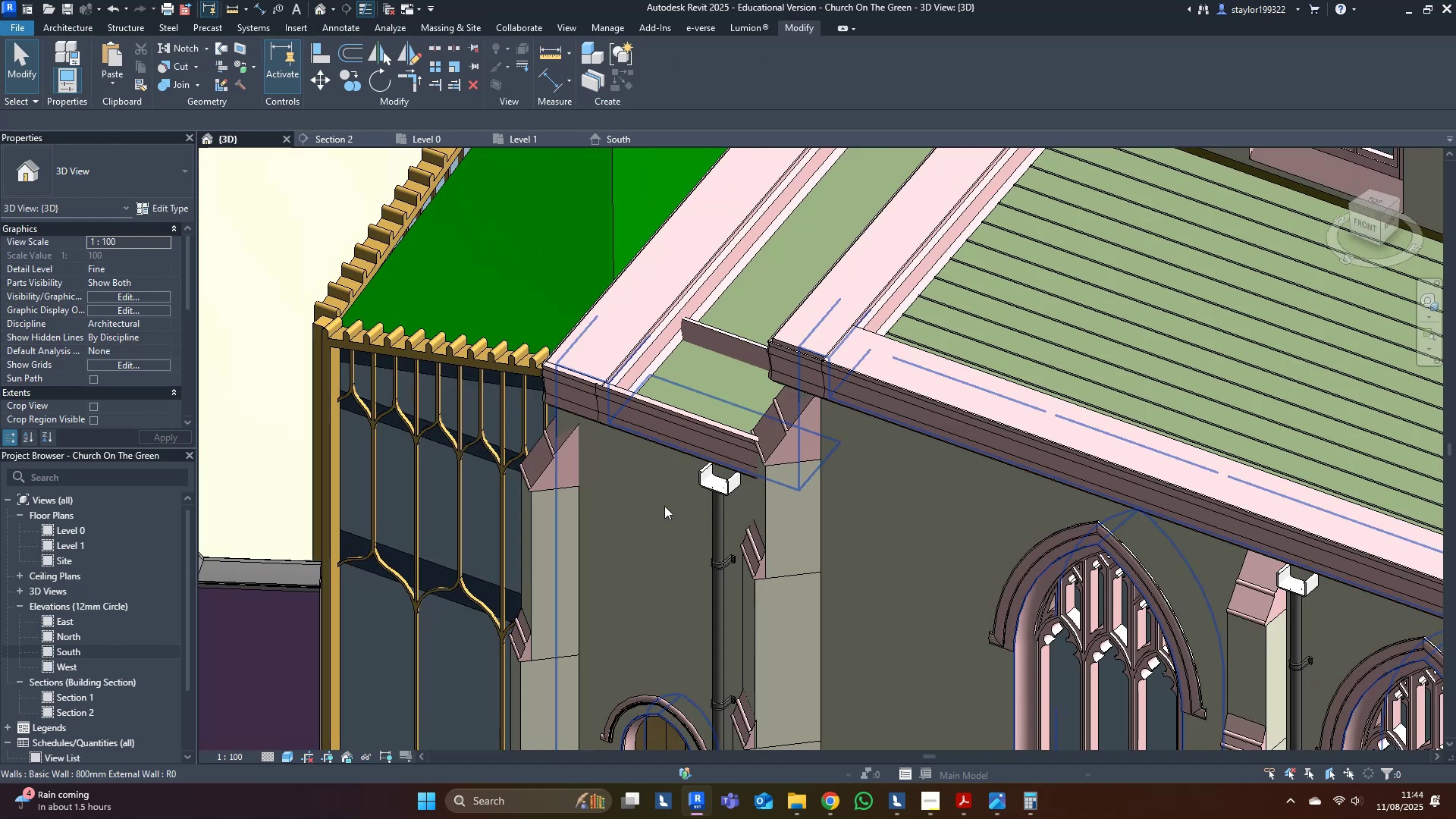 
left_click([664, 512])
 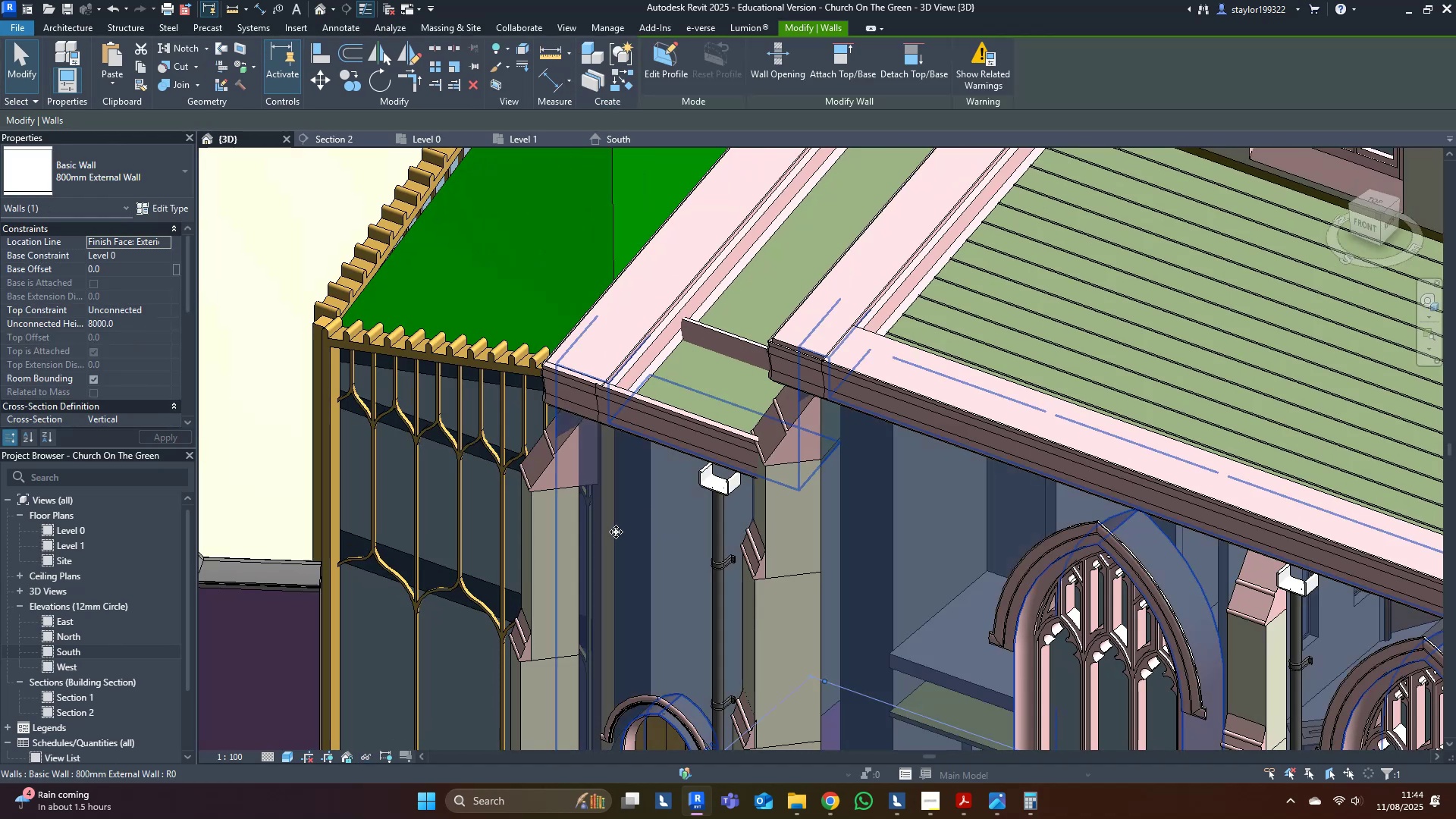 
scroll: coordinate [604, 538], scroll_direction: down, amount: 4.0
 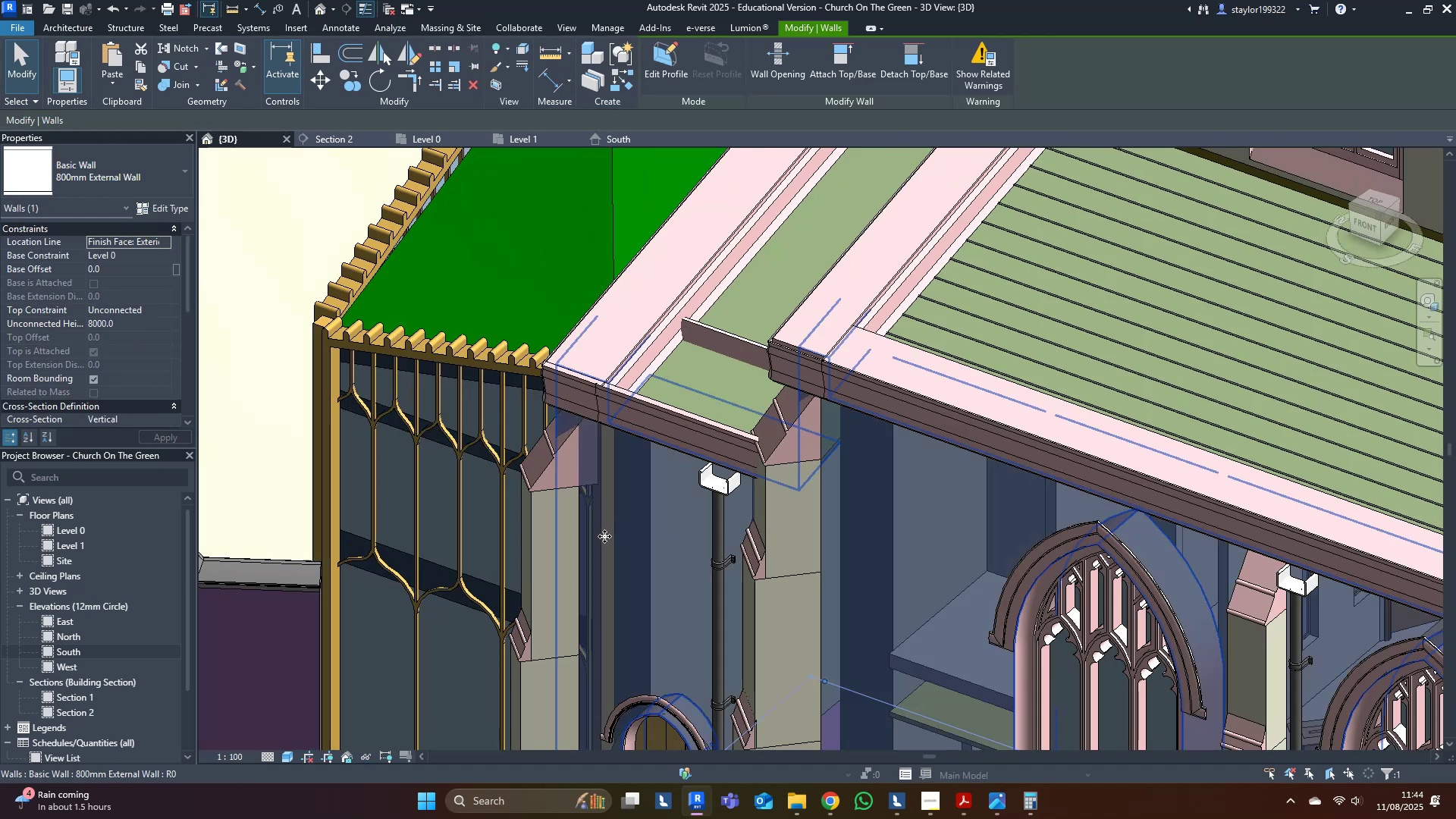 
hold_key(key=ShiftLeft, duration=0.53)
 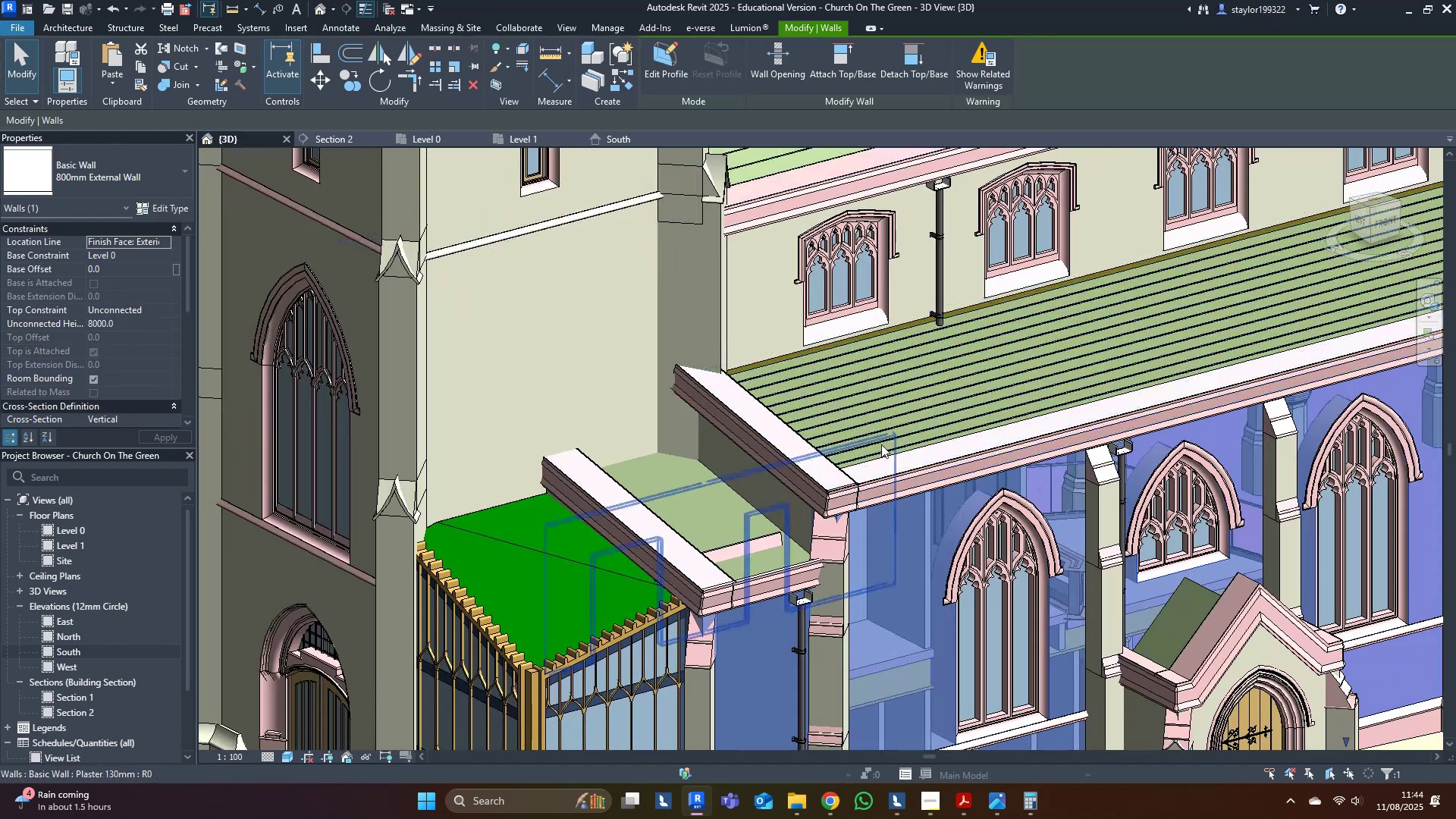 
scroll: coordinate [795, 548], scroll_direction: up, amount: 5.0
 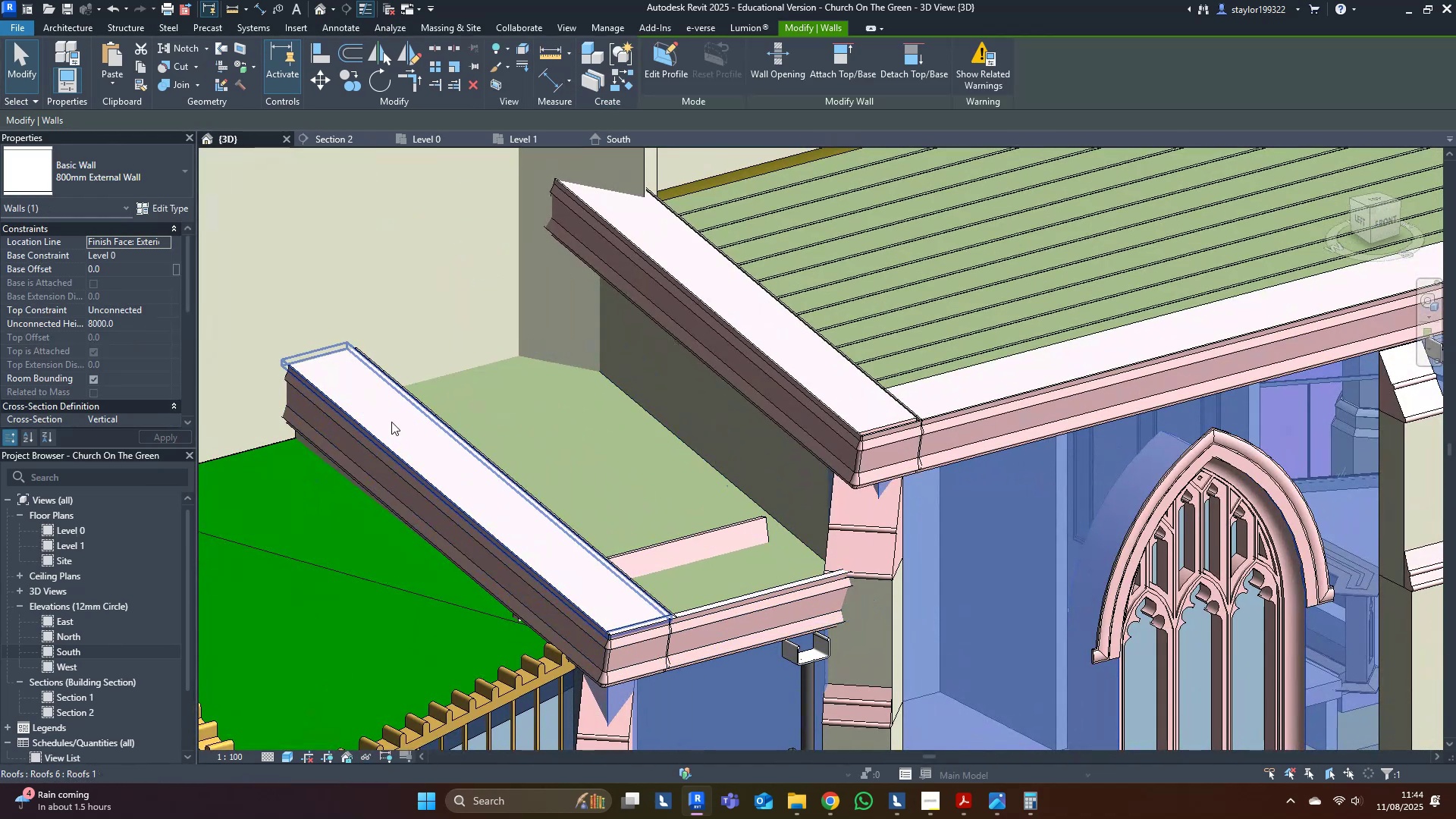 
hold_key(key=ShiftLeft, duration=0.66)
 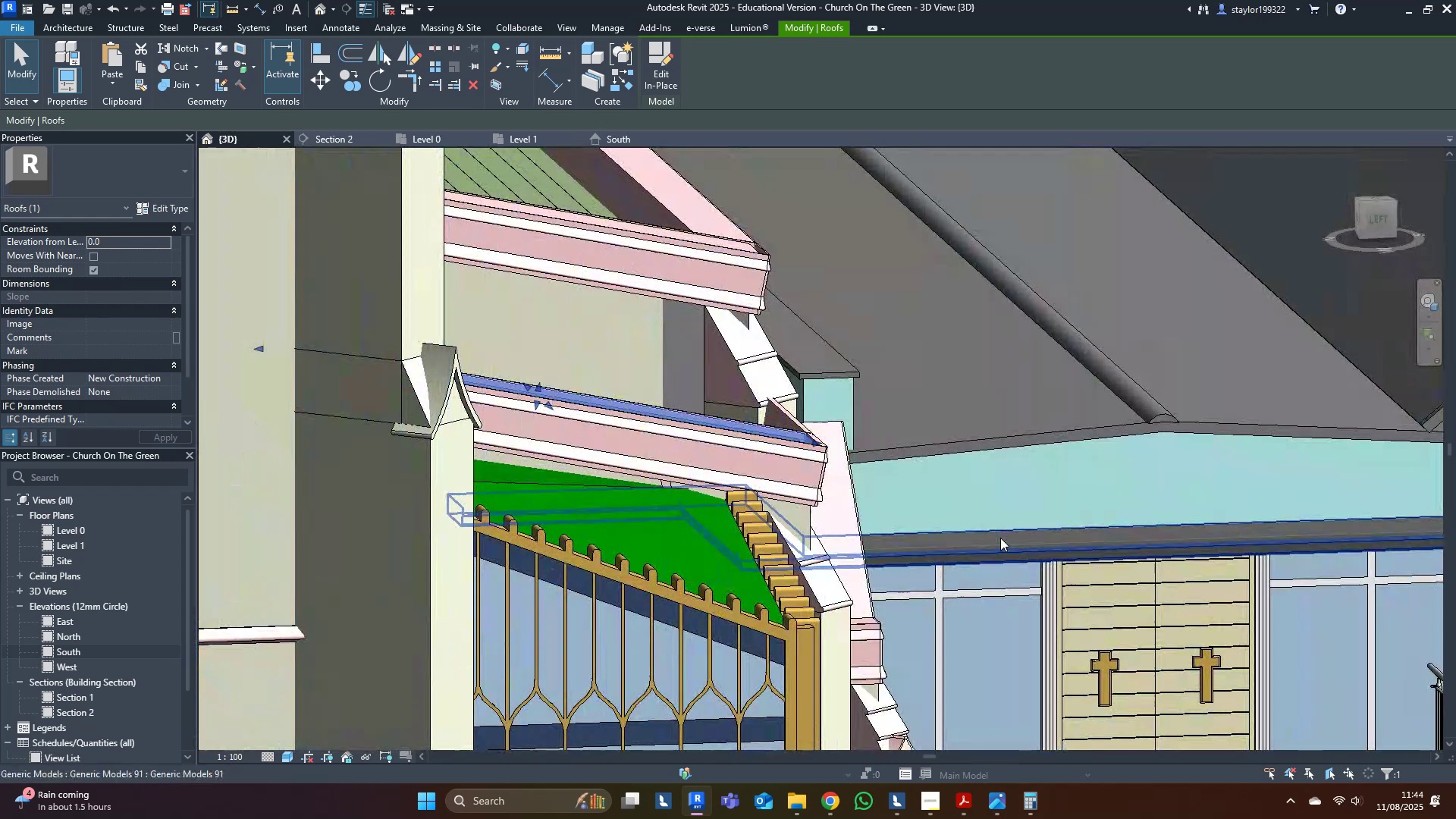 
key(Shift+ShiftLeft)
 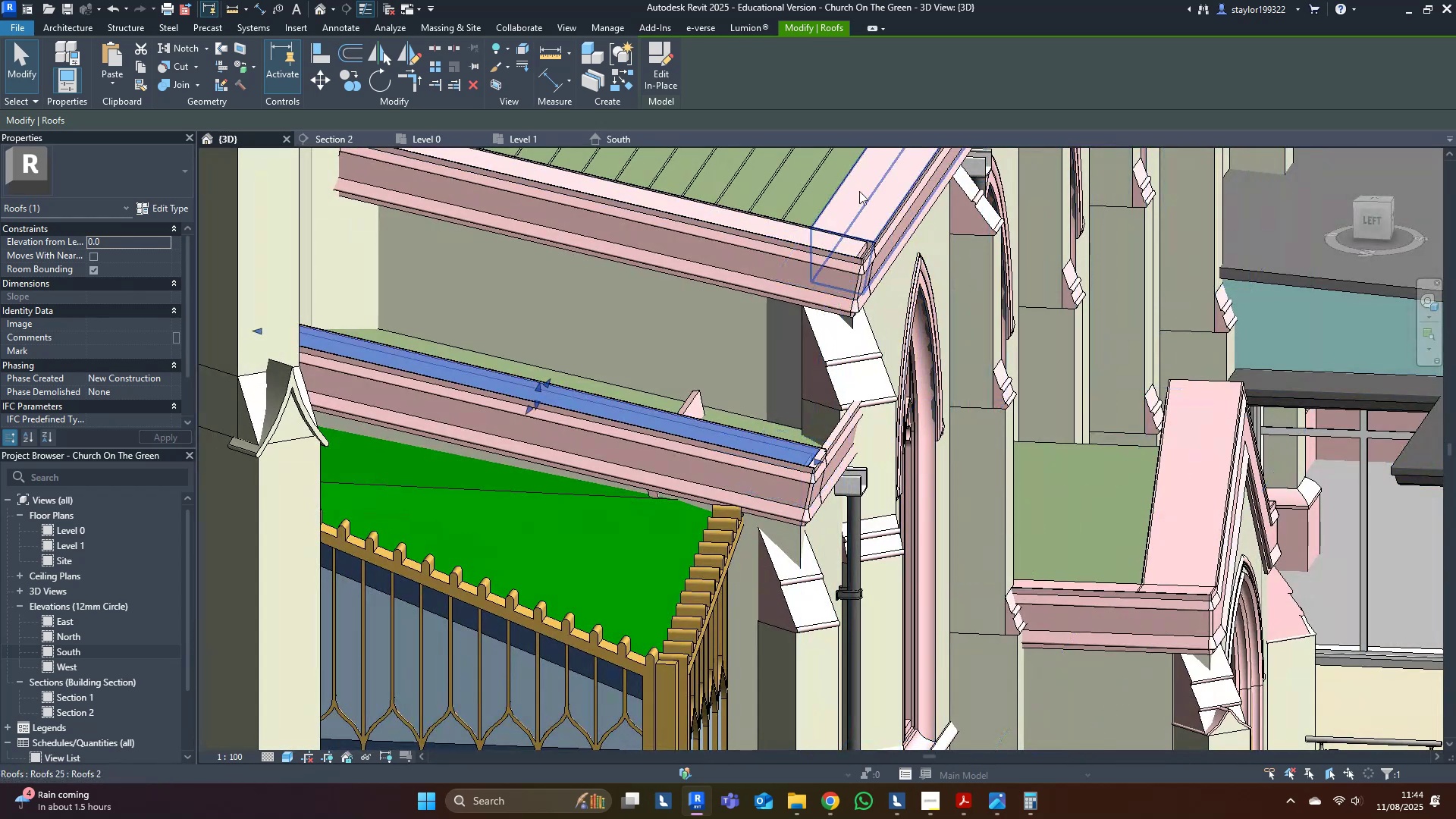 
hold_key(key=ShiftLeft, duration=0.46)
 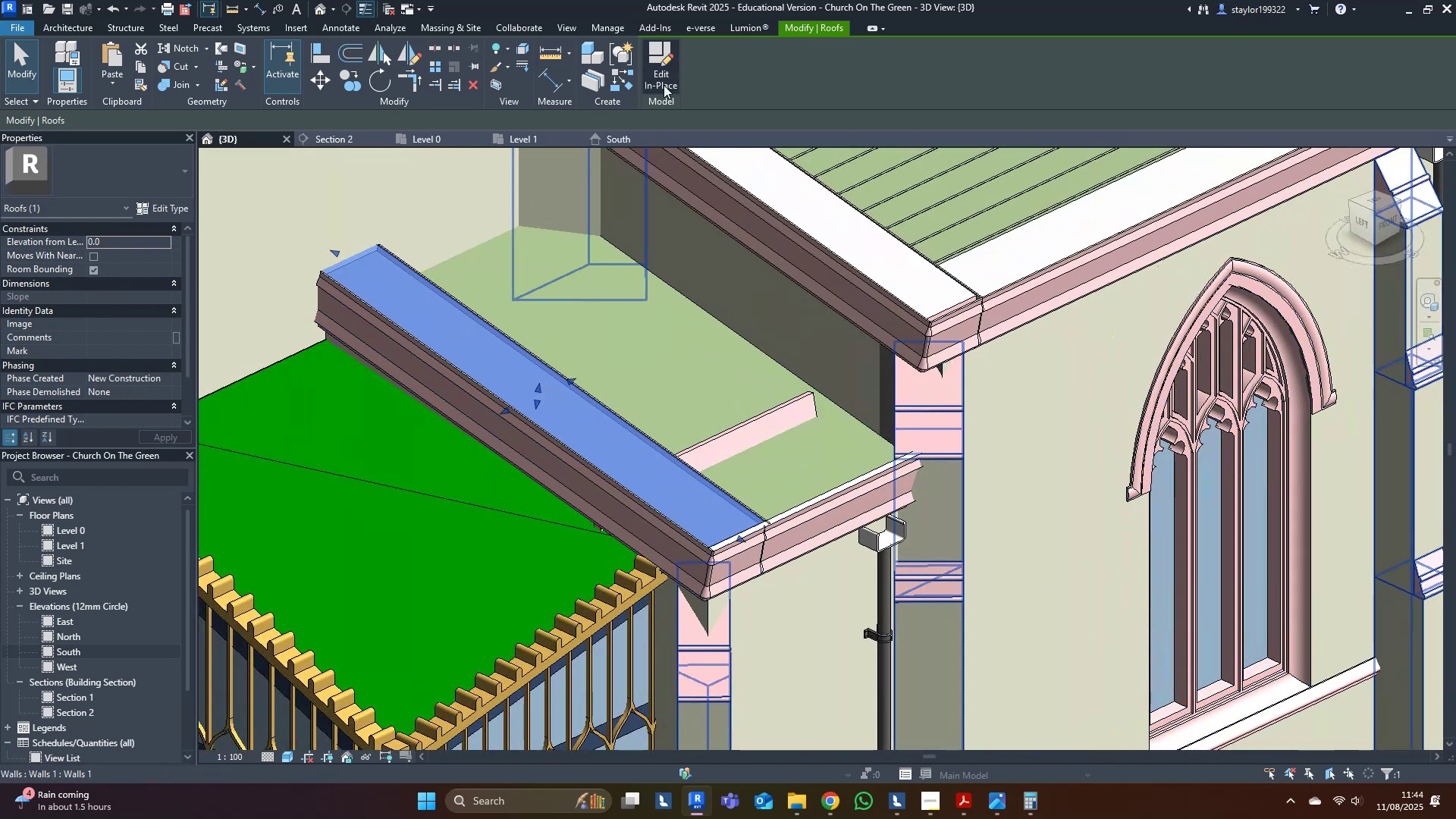 
left_click([662, 62])
 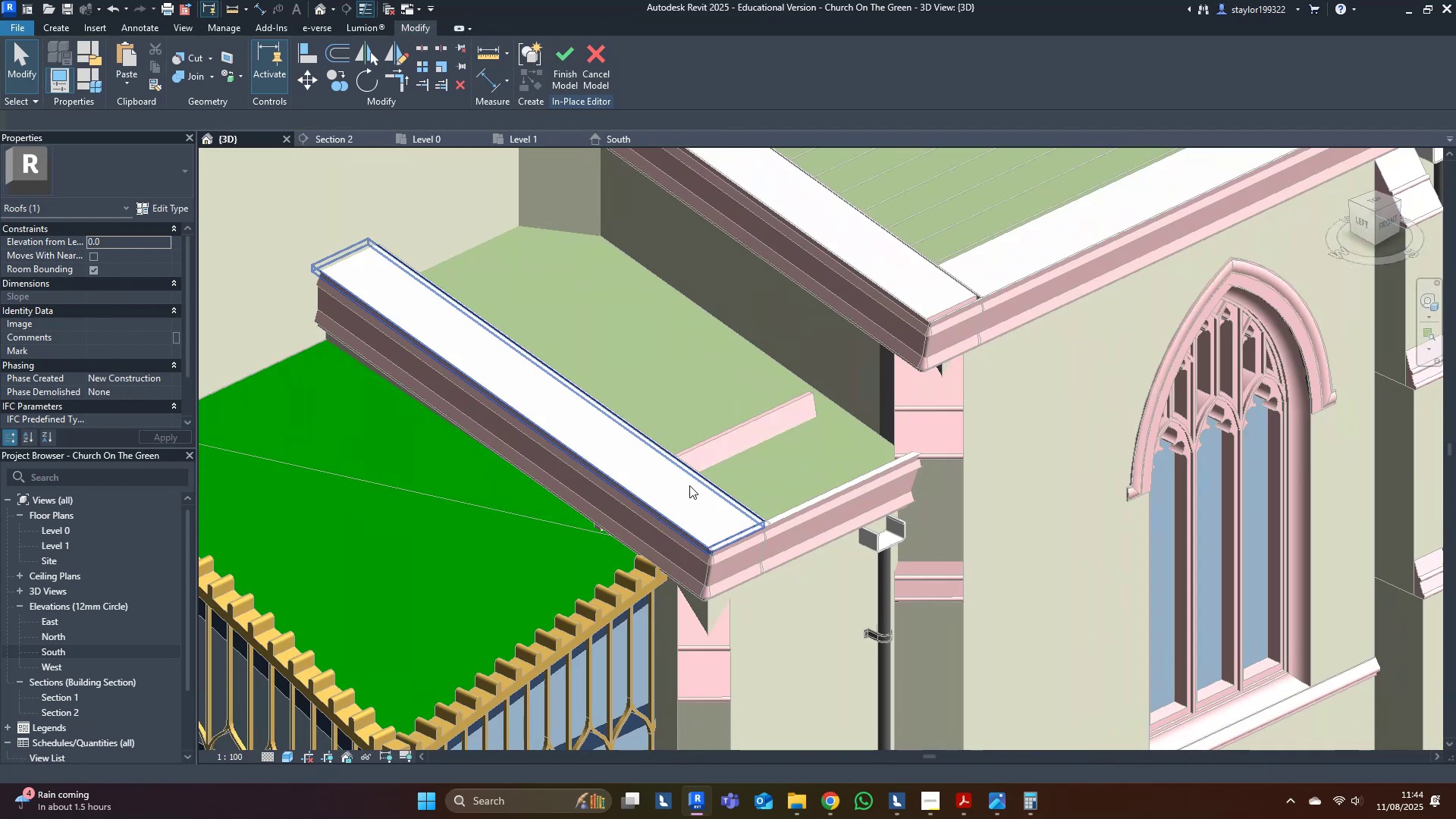 
left_click([684, 479])
 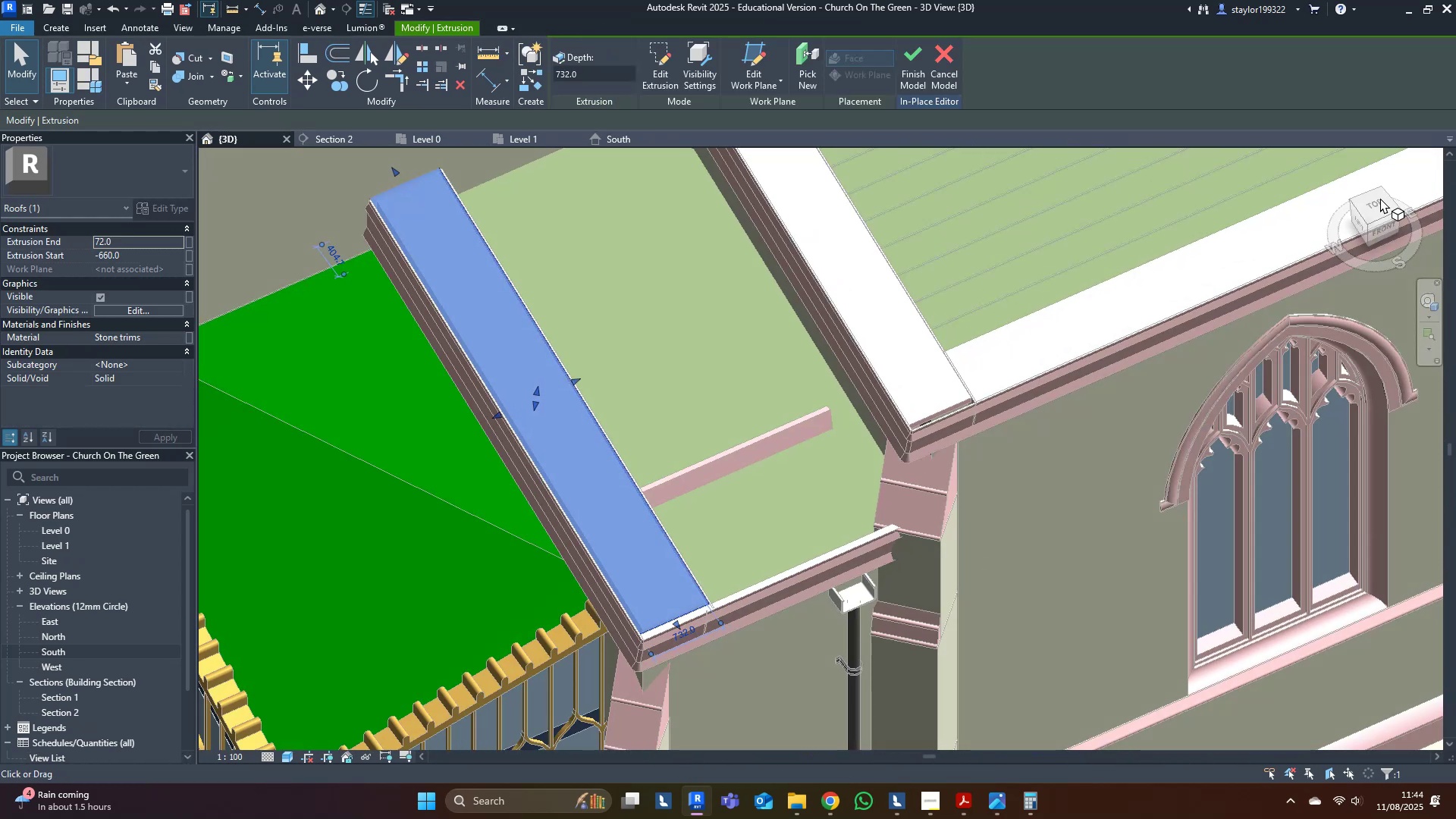 
hold_key(key=ShiftLeft, duration=0.53)
 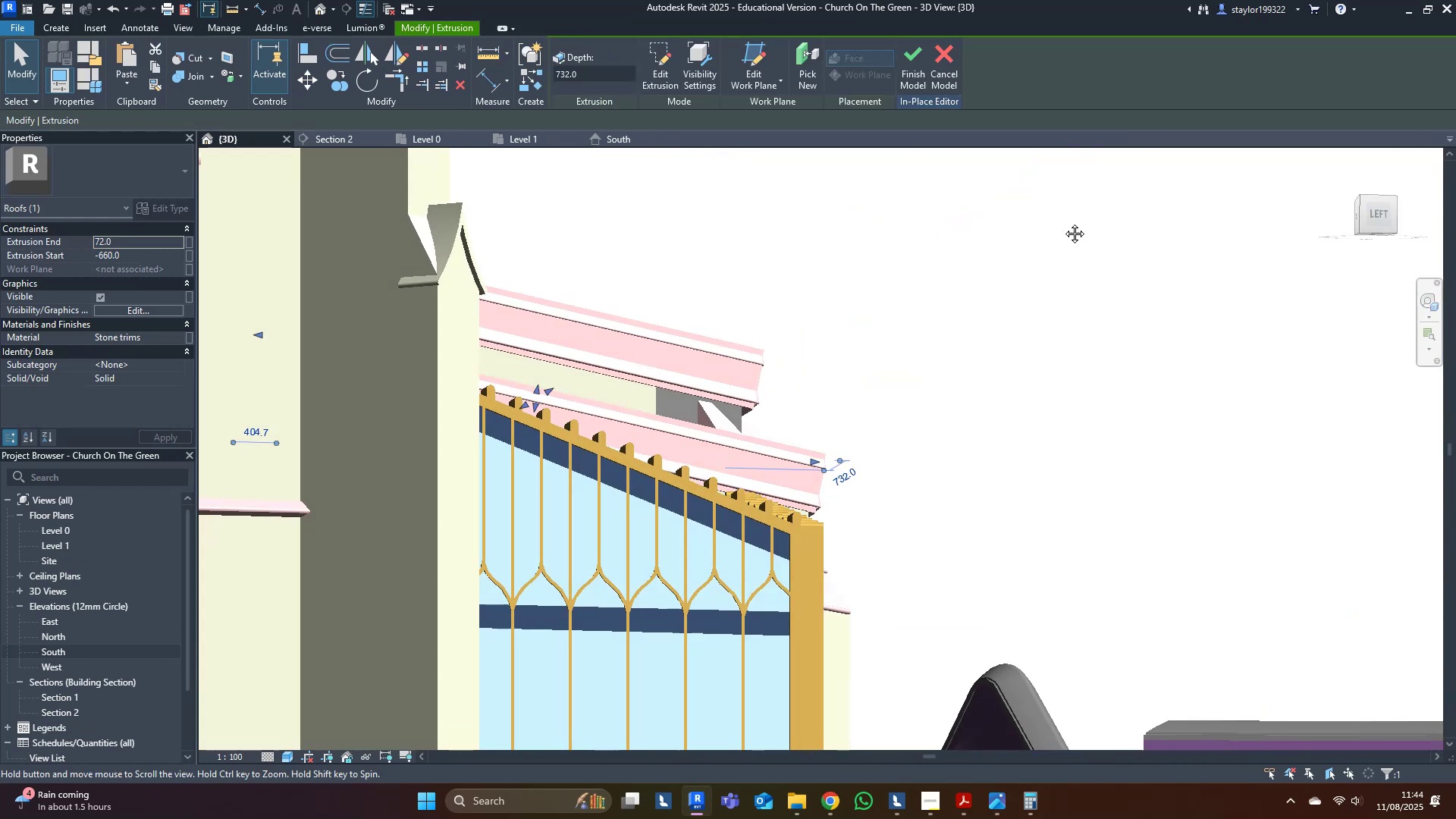 
hold_key(key=ShiftLeft, duration=1.5)
 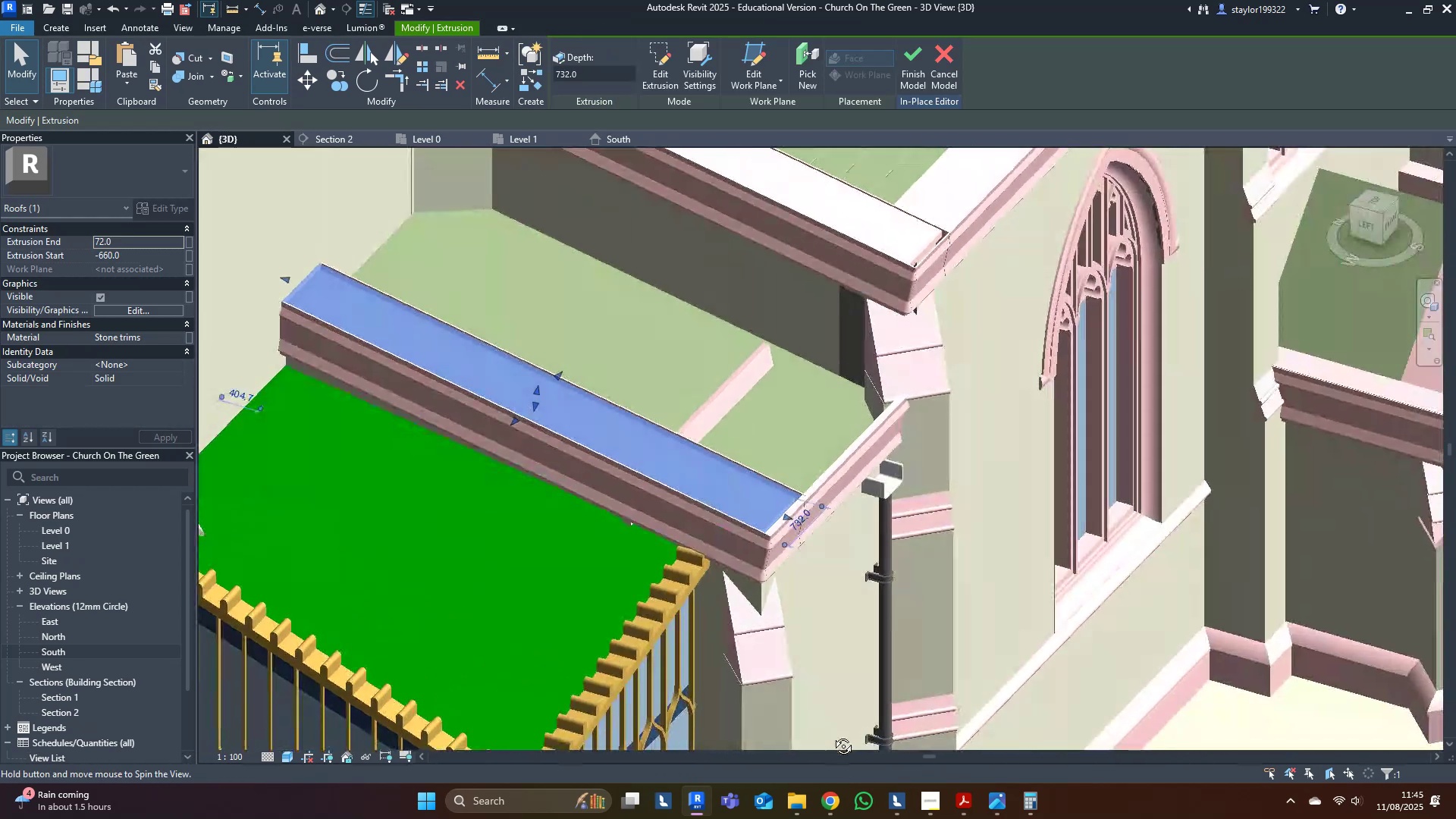 
hold_key(key=ShiftLeft, duration=0.49)
 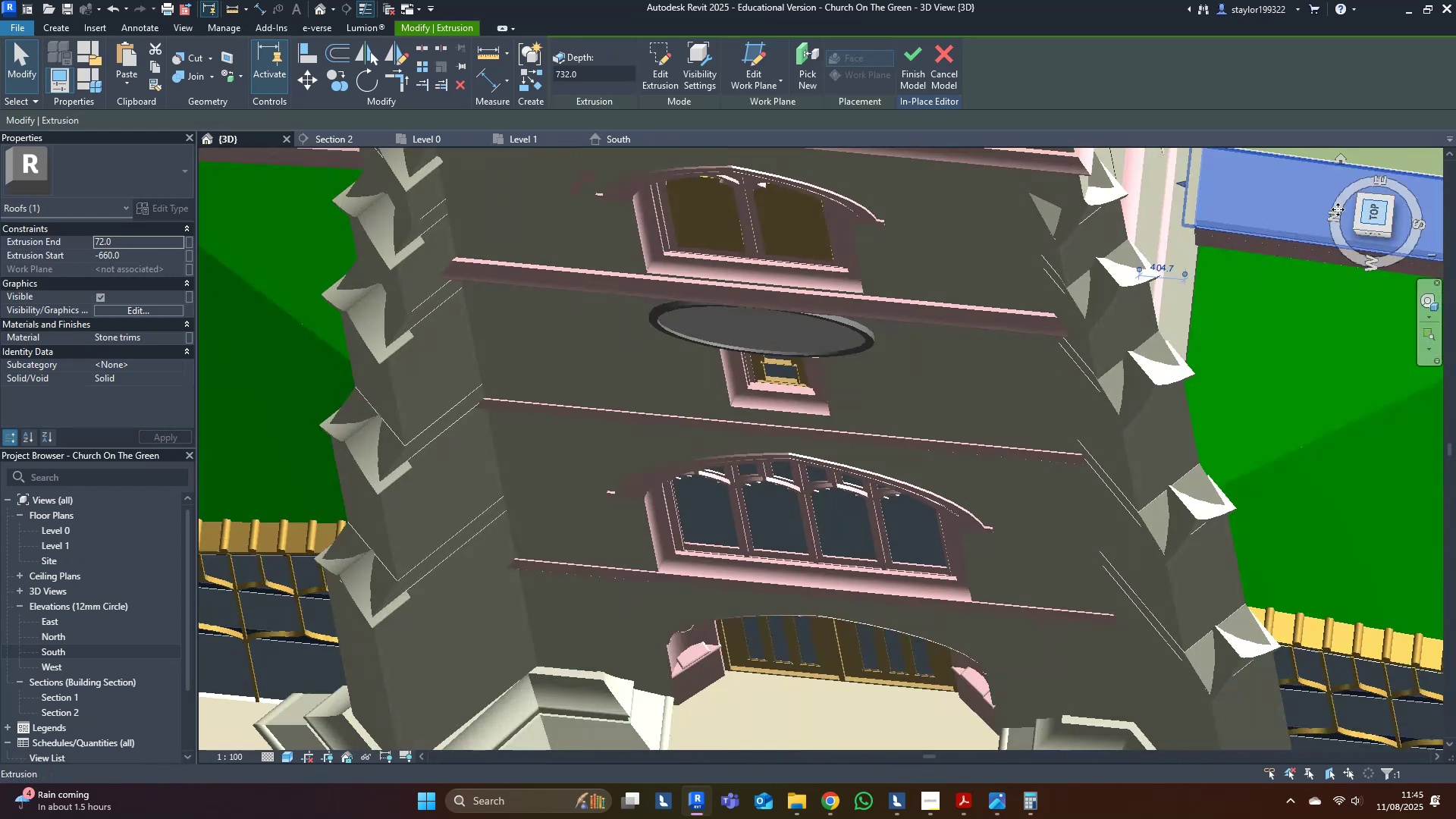 
key(Control+C)
 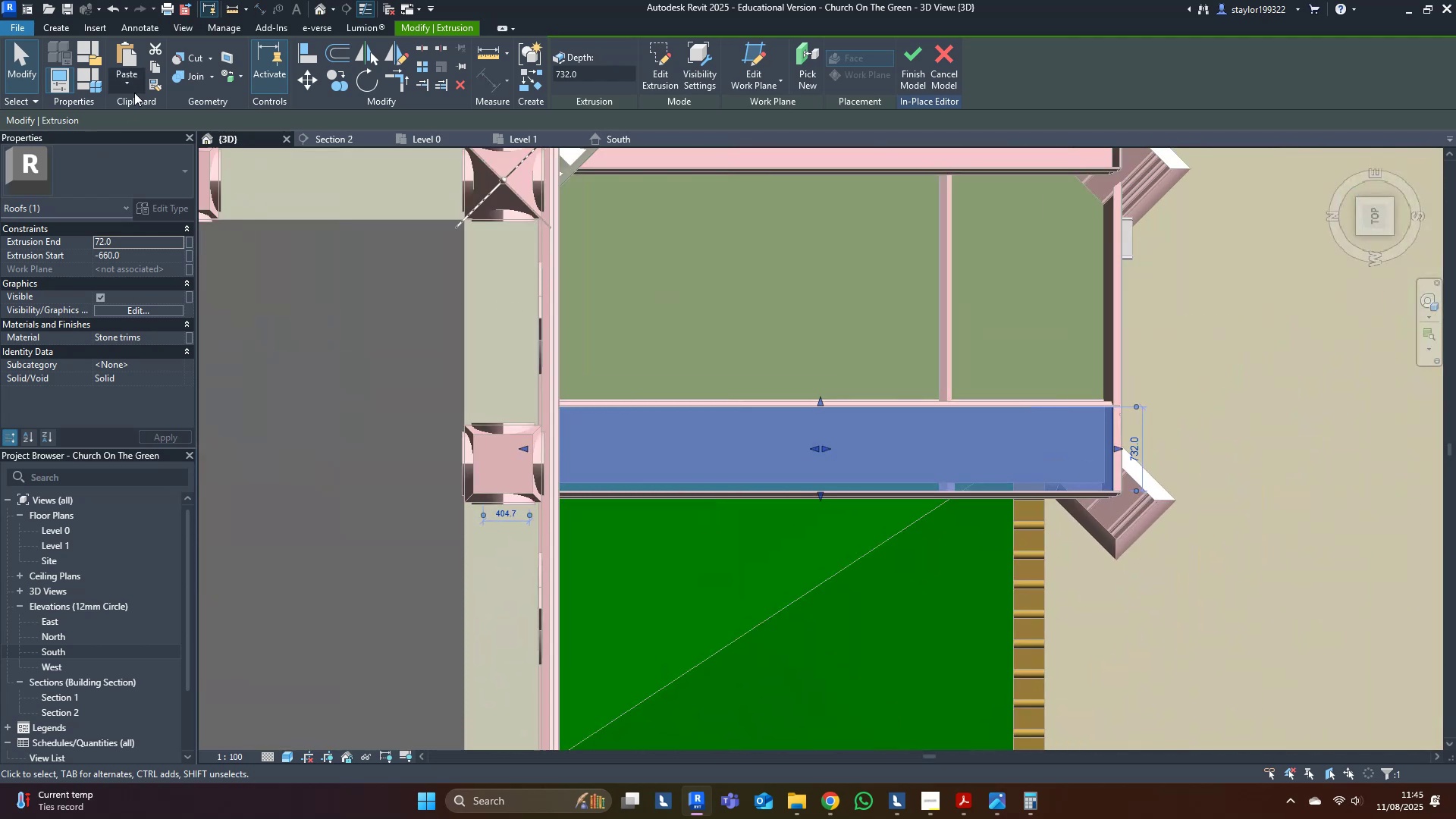 
left_click([134, 93])
 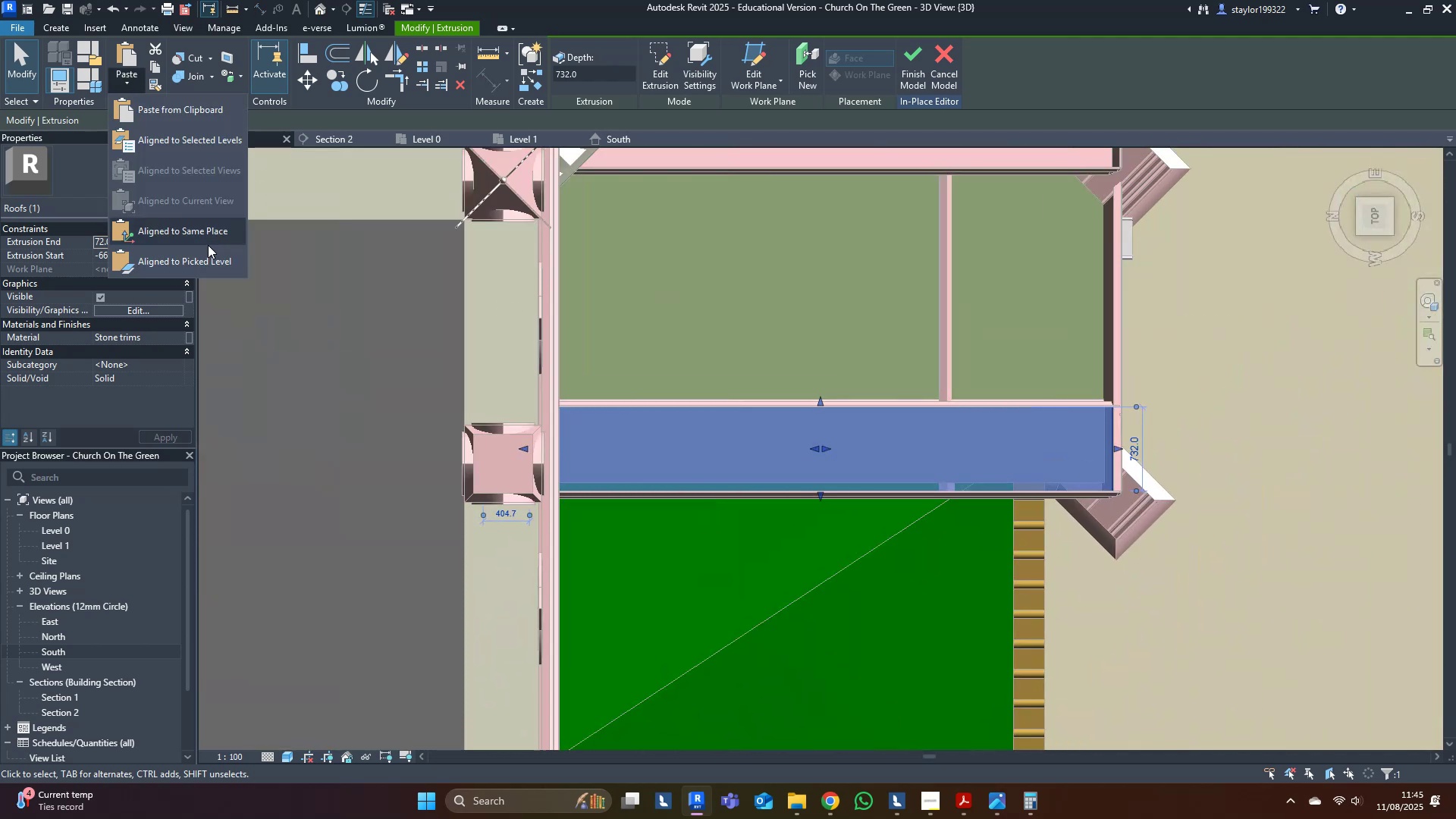 
left_click([206, 239])
 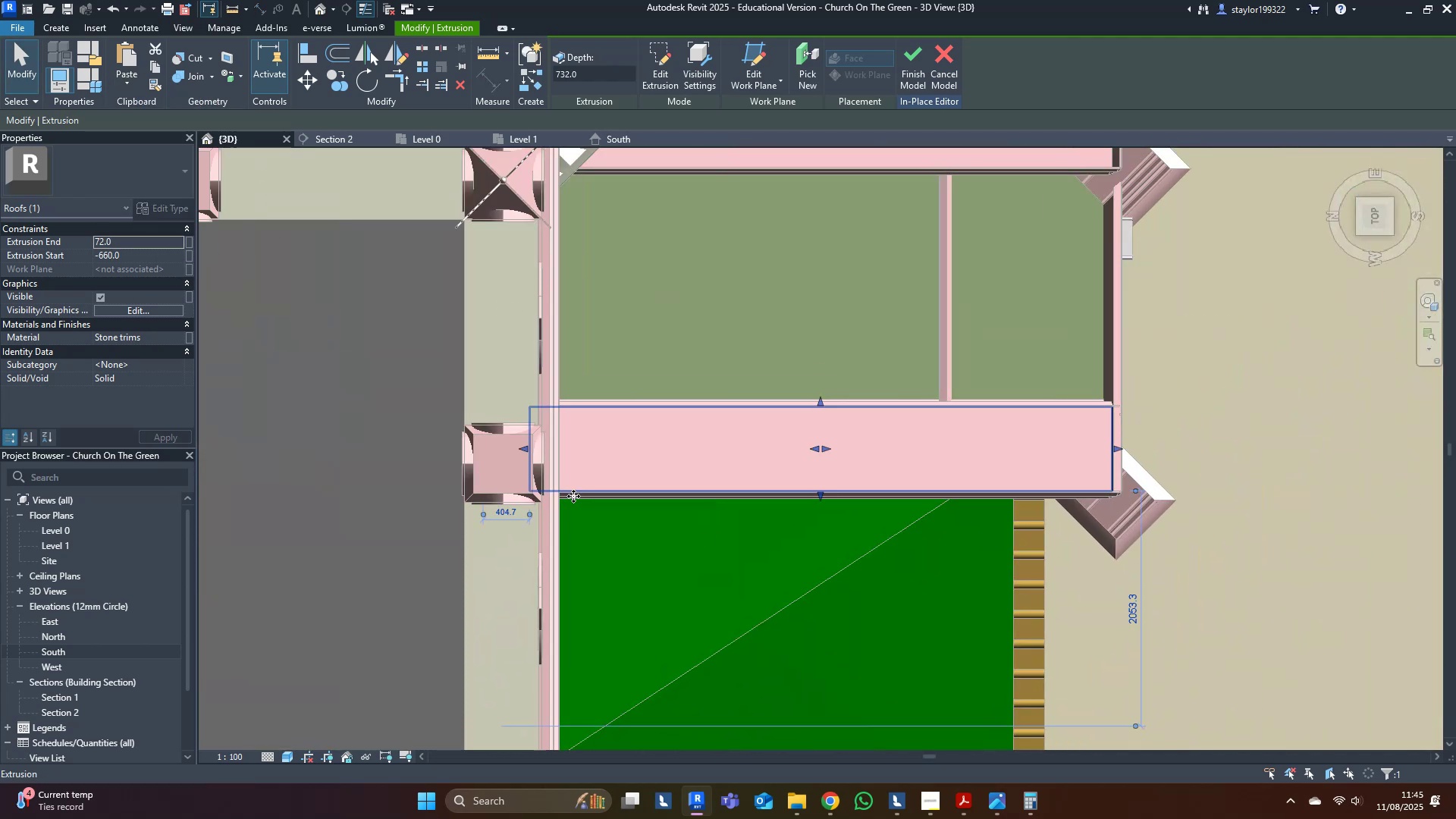 
type(wfsdal)
 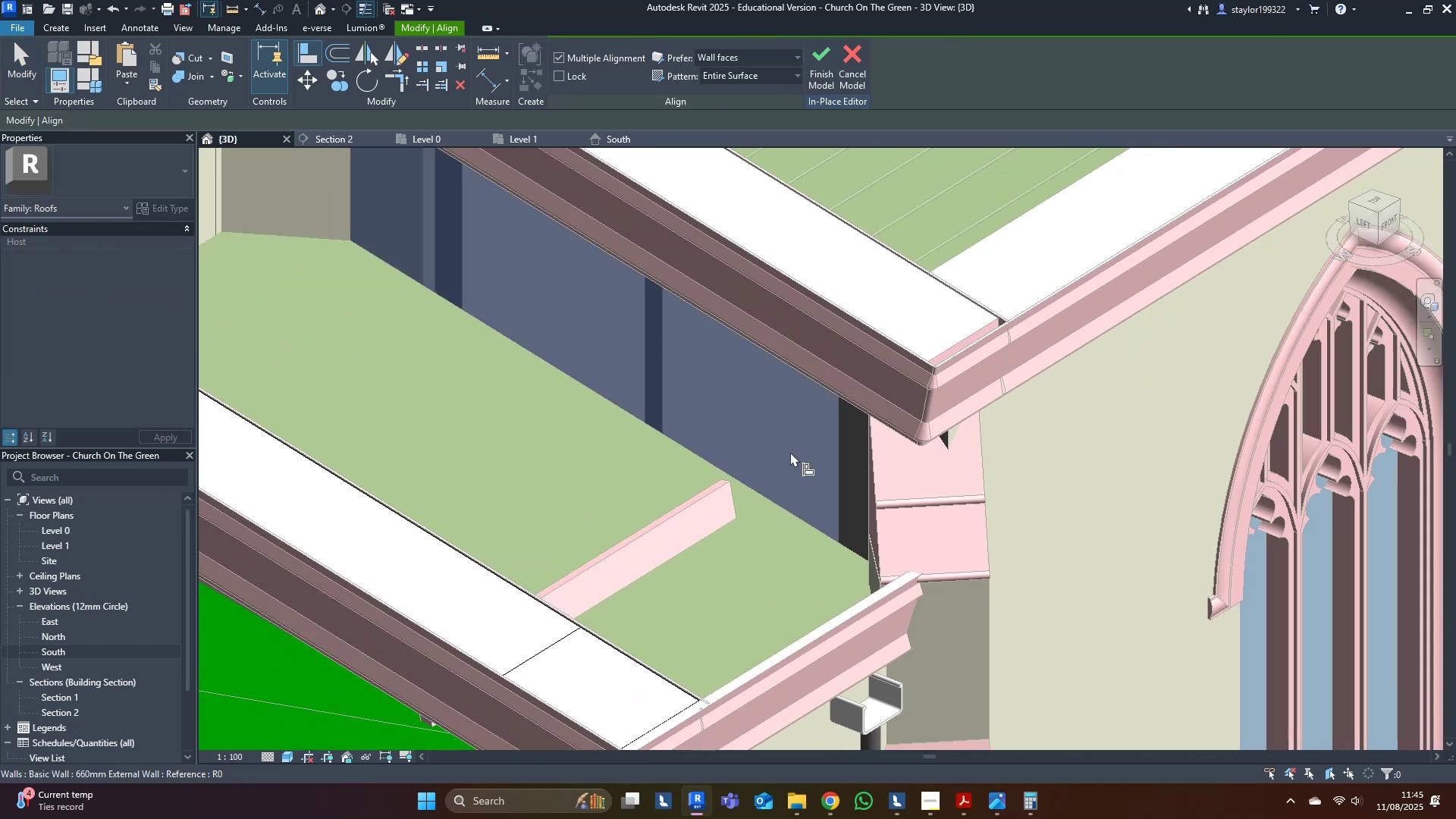 
left_click_drag(start_coordinate=[521, 449], to_coordinate=[1015, 379])
 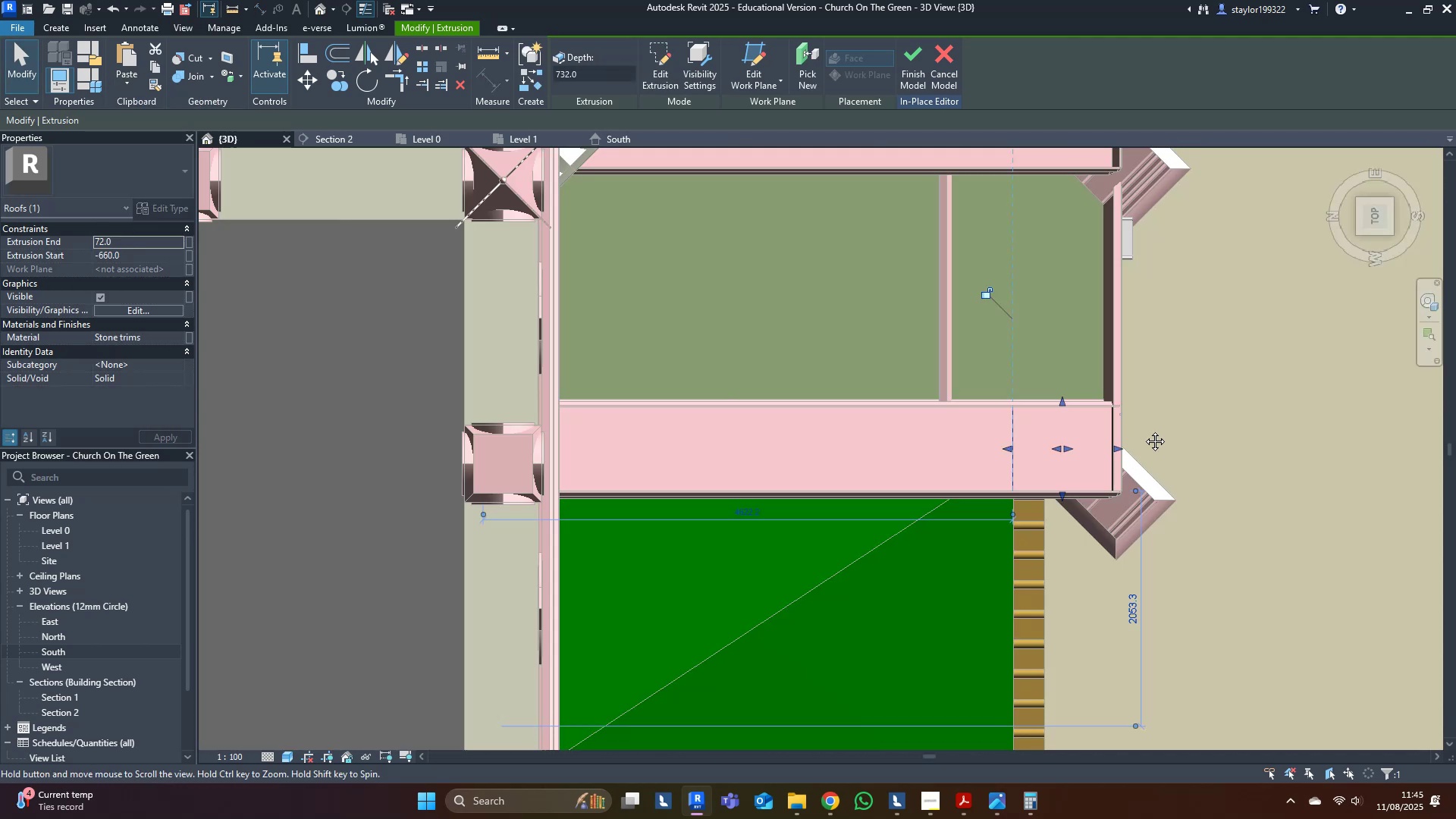 
scroll: coordinate [744, 496], scroll_direction: up, amount: 3.0
 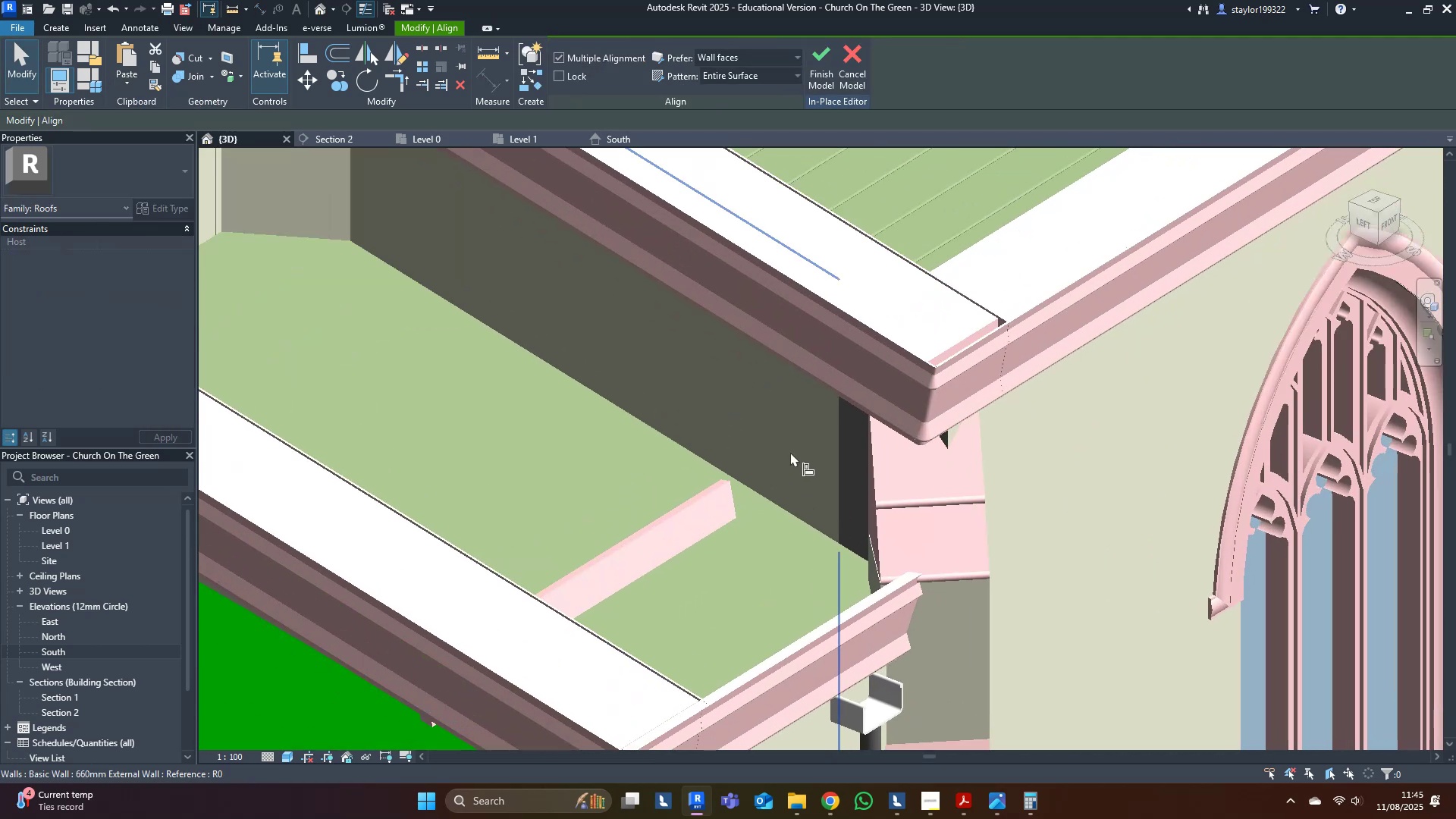 
left_click([790, 452])
 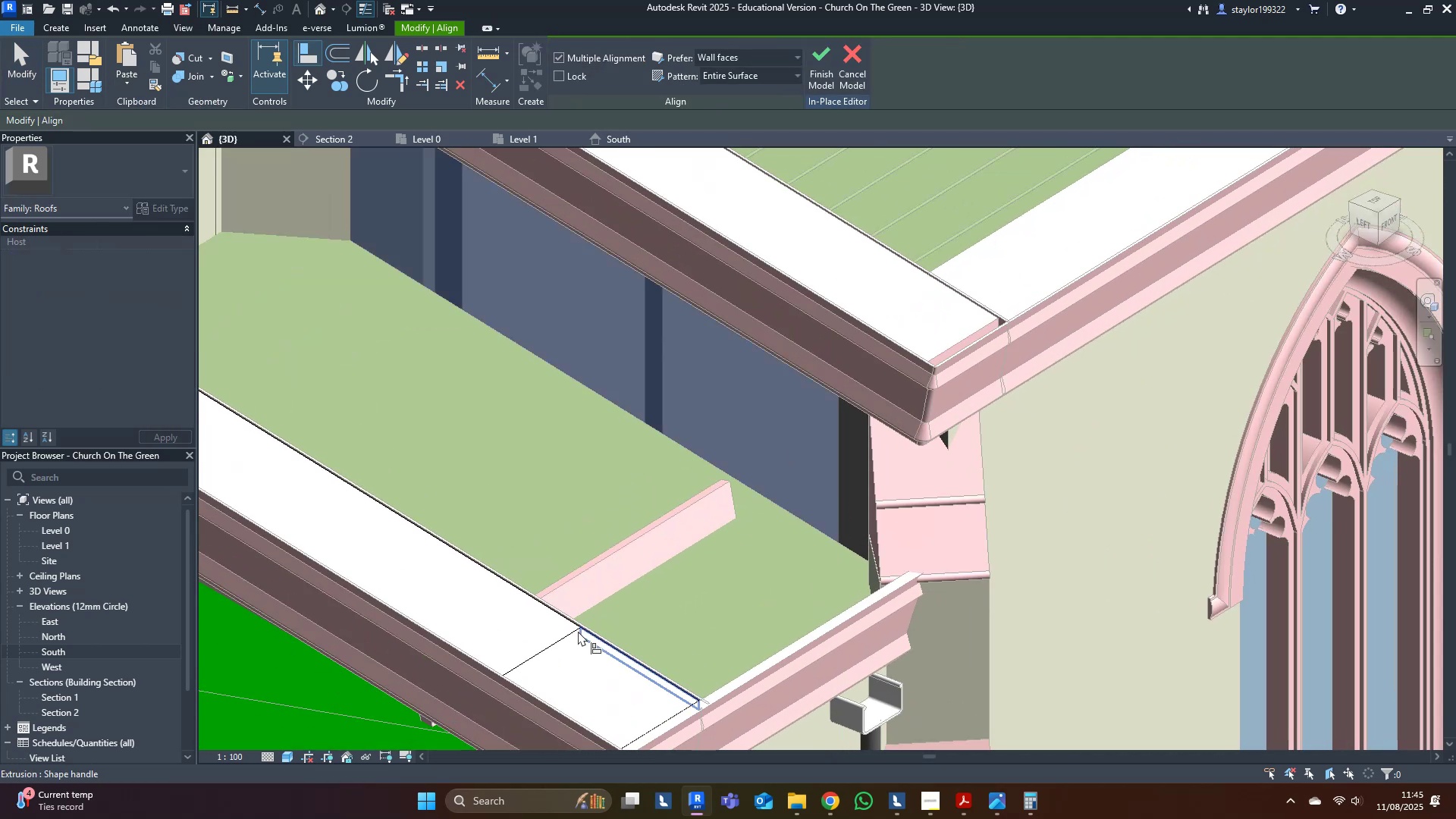 
left_click([580, 631])
 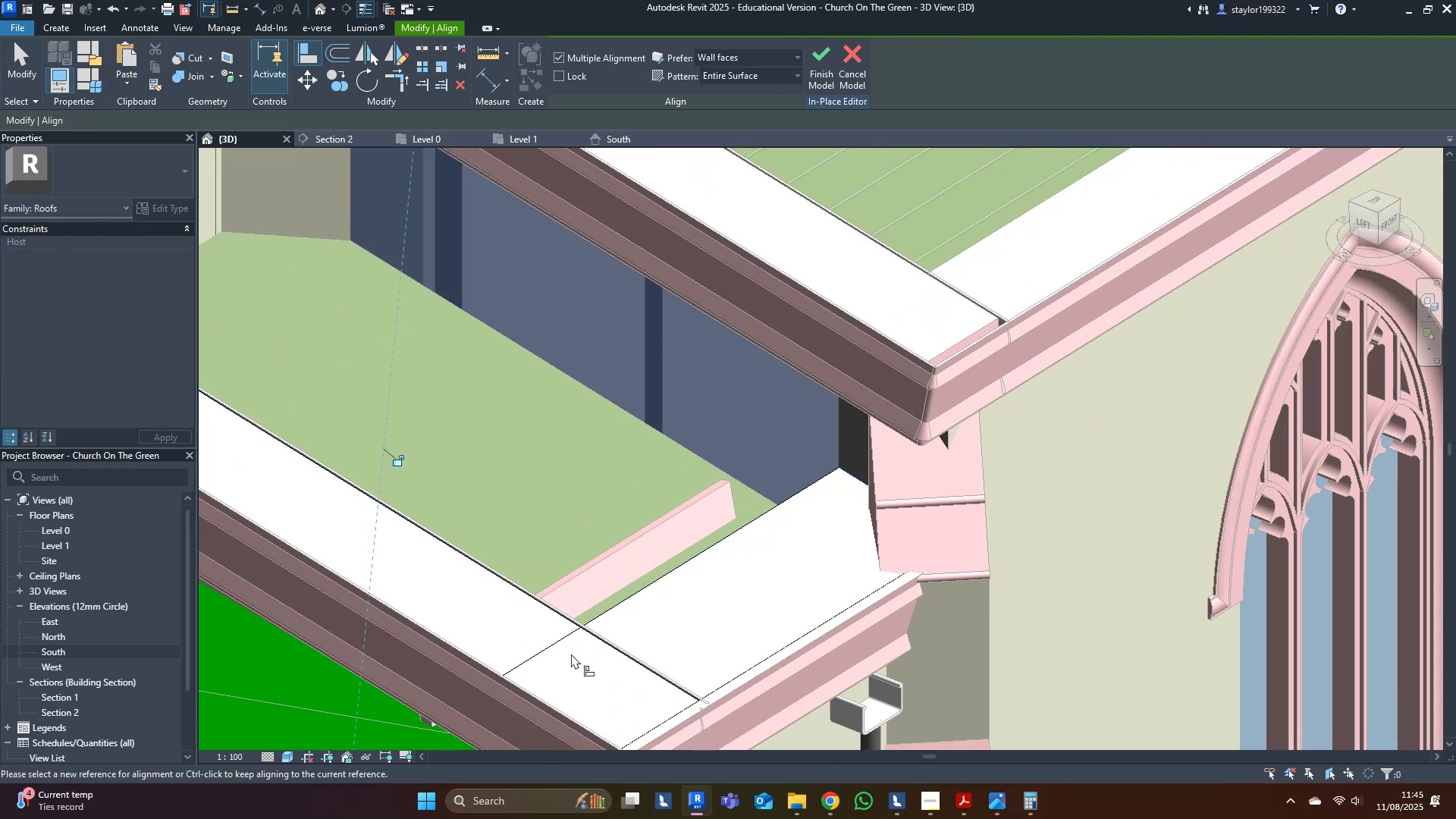 
key(Escape)
 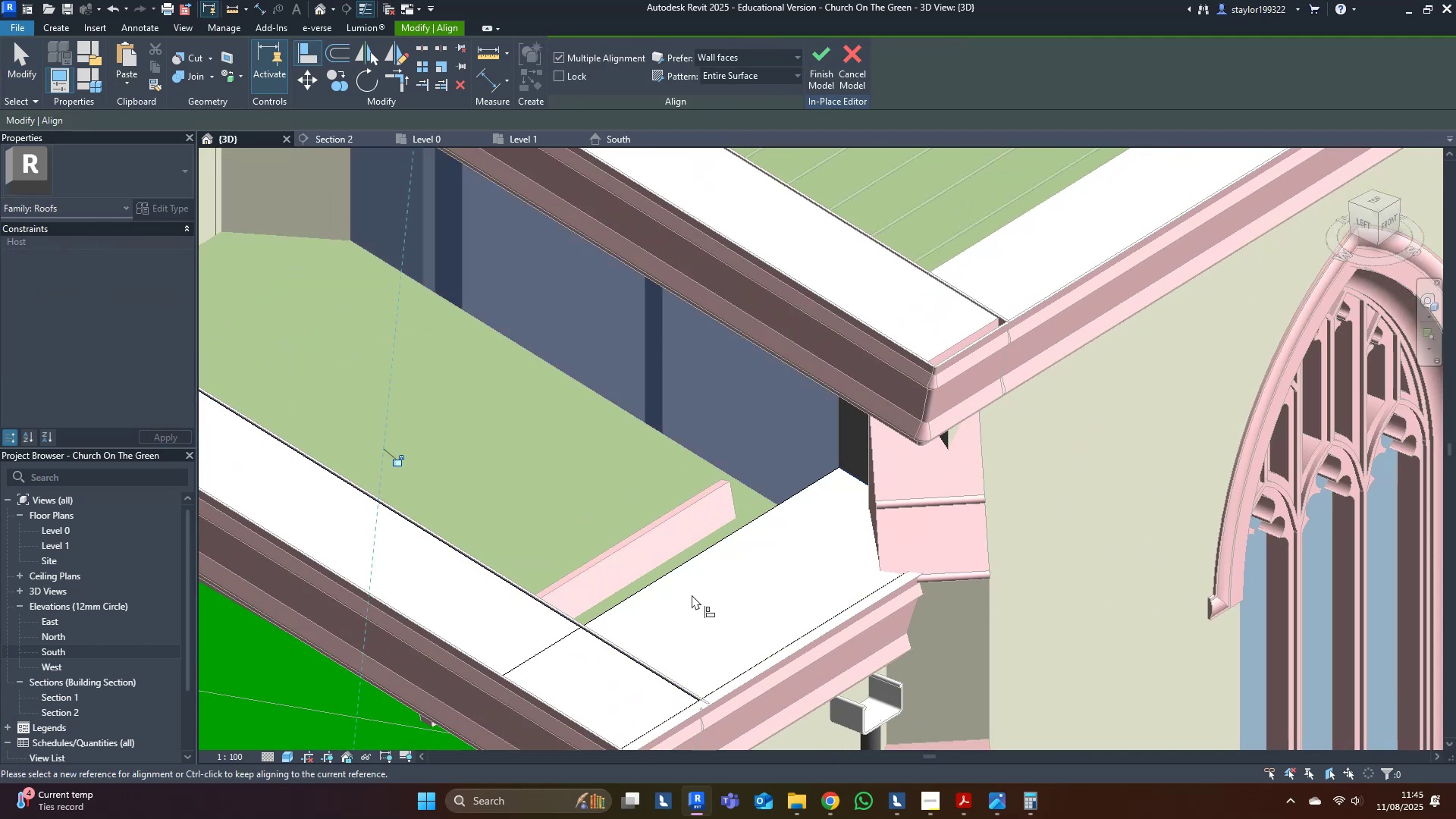 
key(Escape)
 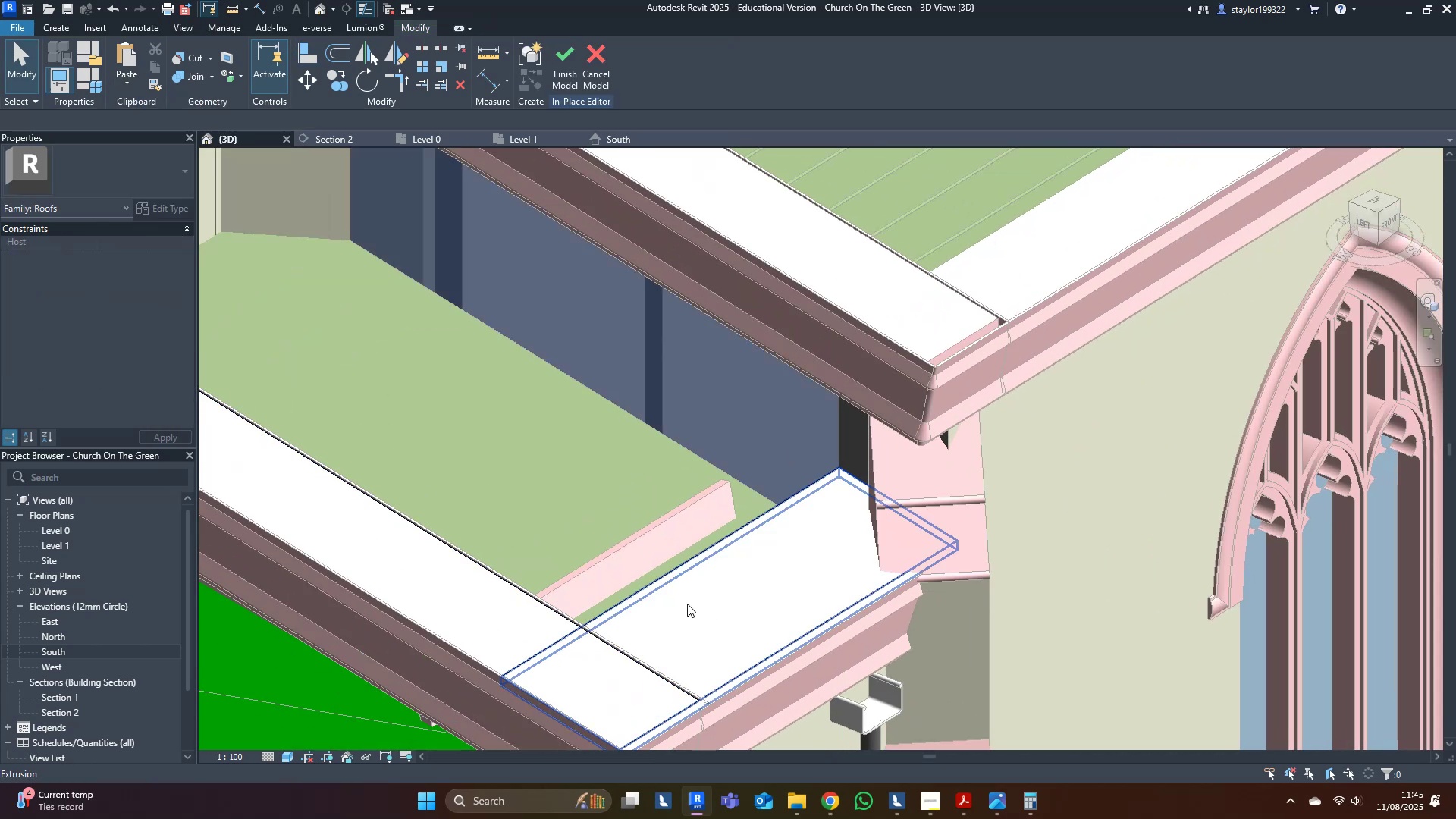 
left_click([686, 606])
 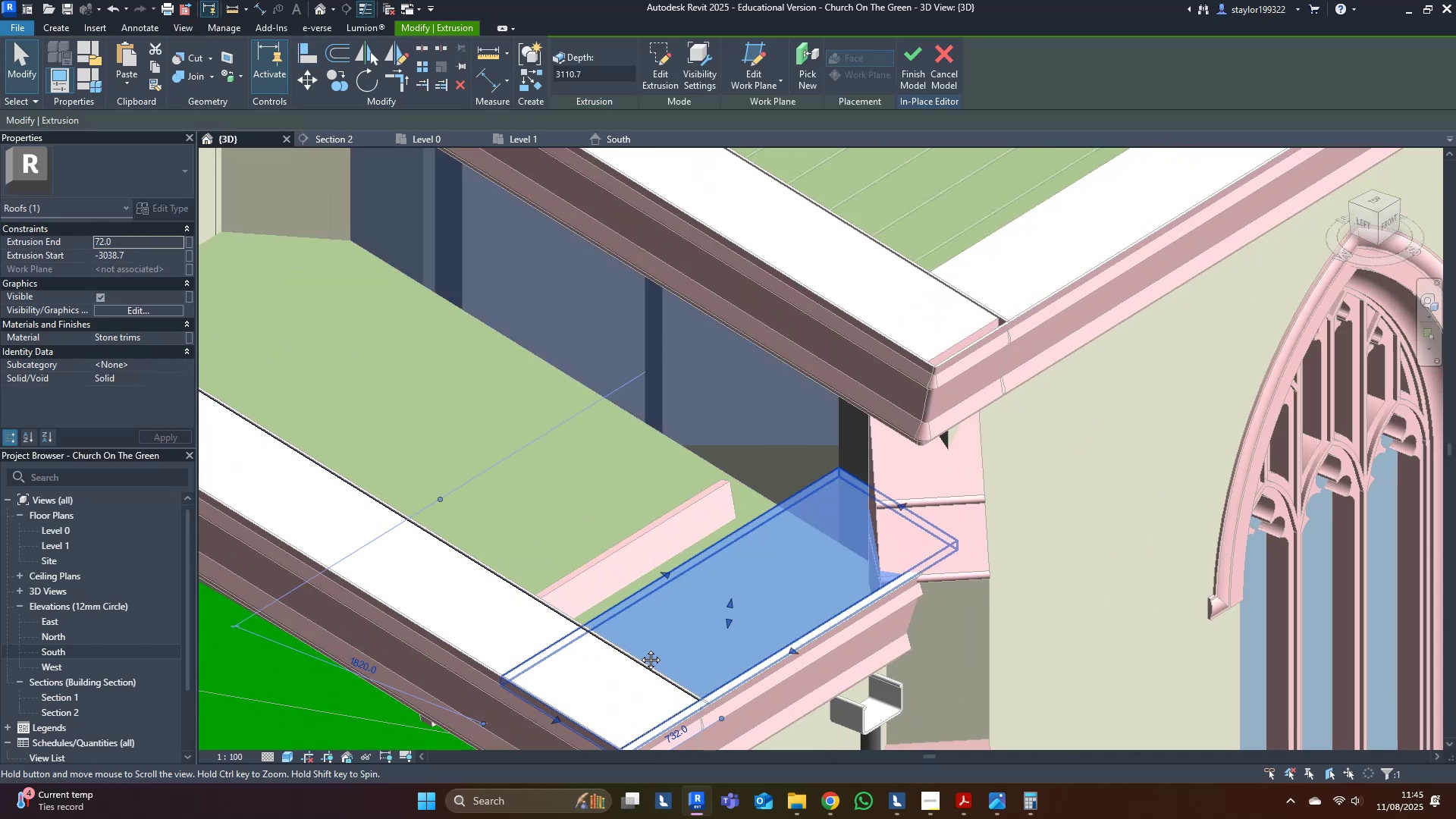 
hold_key(key=ShiftLeft, duration=0.35)
 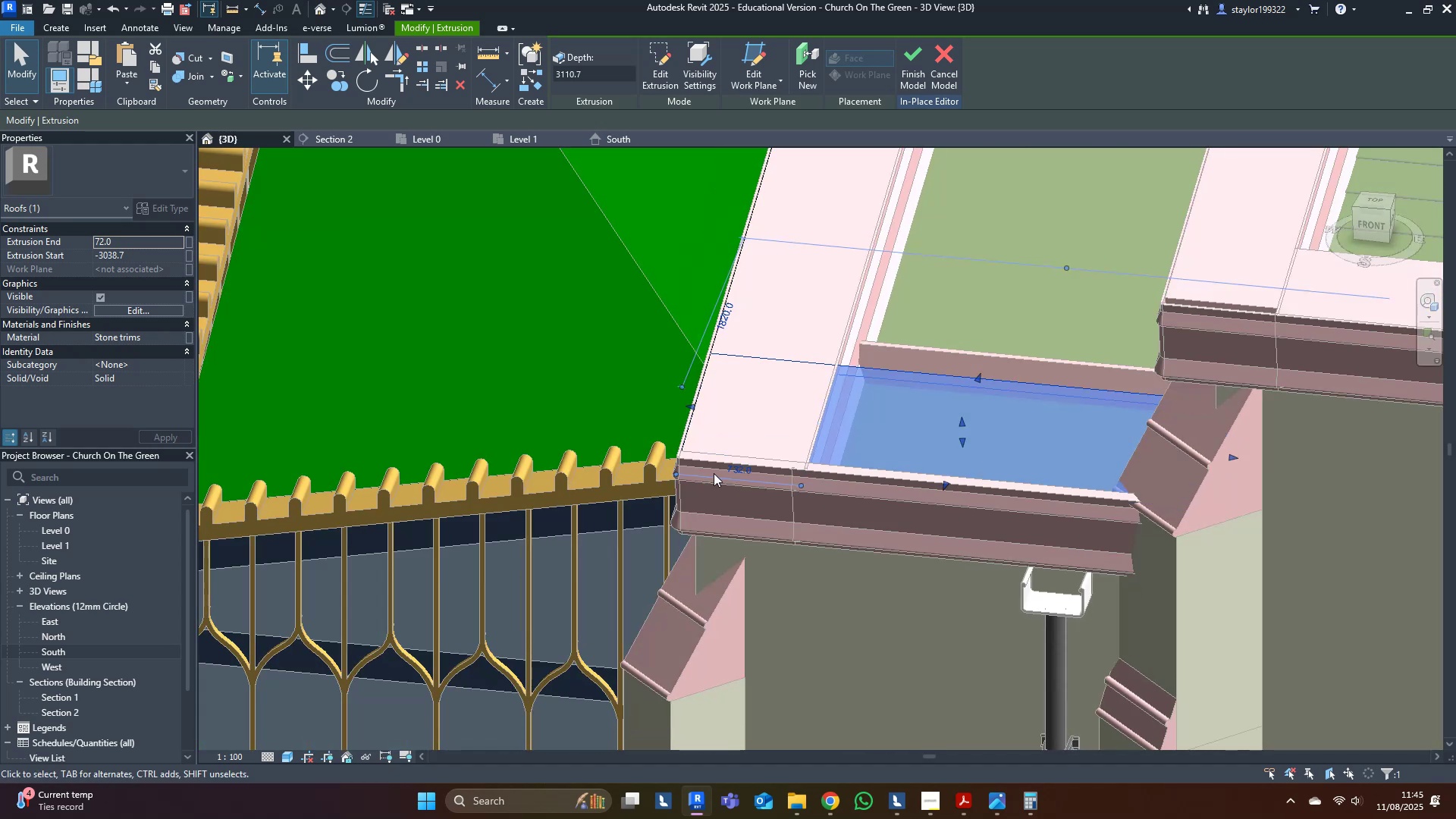 
scroll: coordinate [740, 447], scroll_direction: up, amount: 2.0
 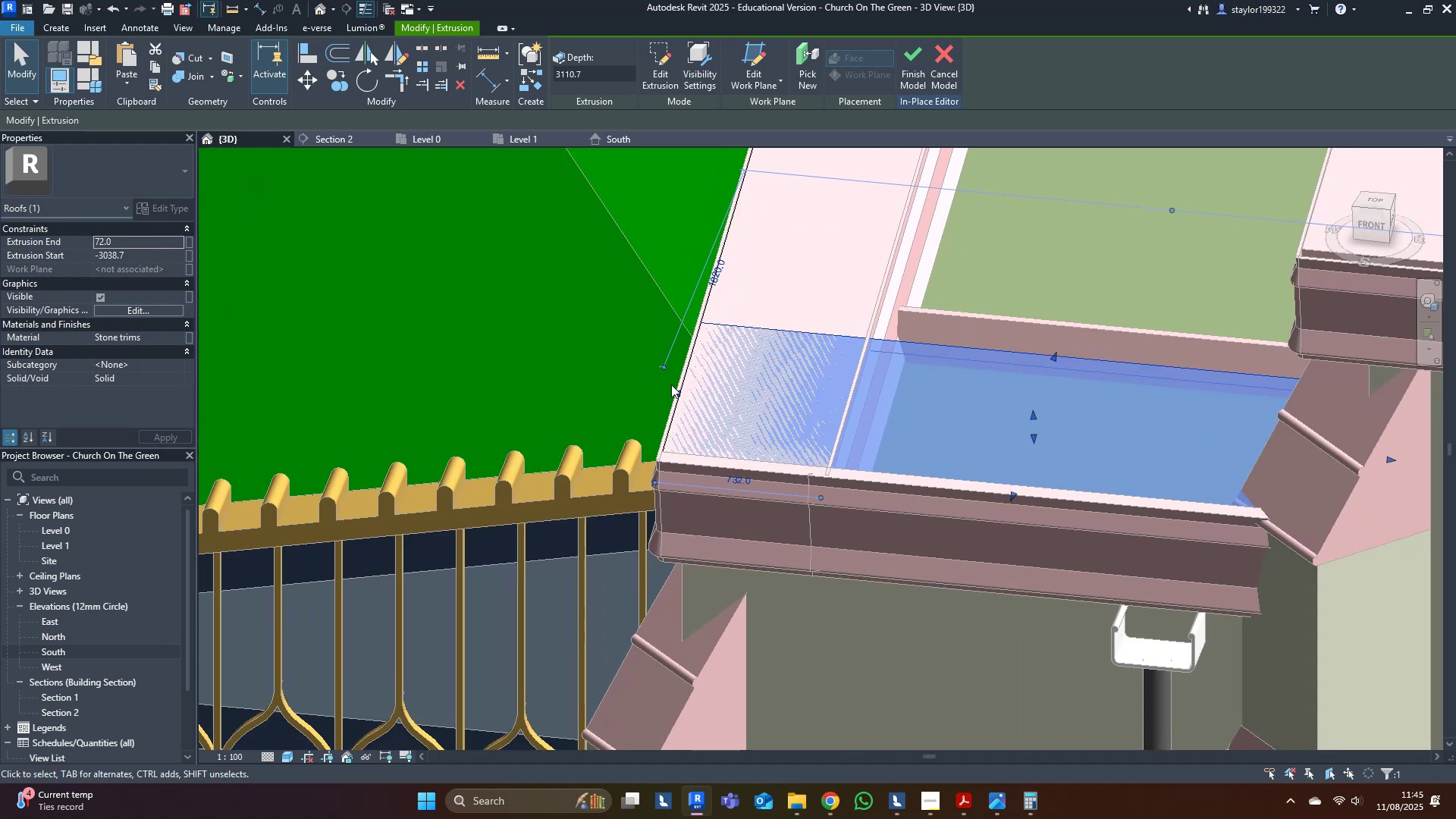 
left_click_drag(start_coordinate=[681, 400], to_coordinate=[848, 401])
 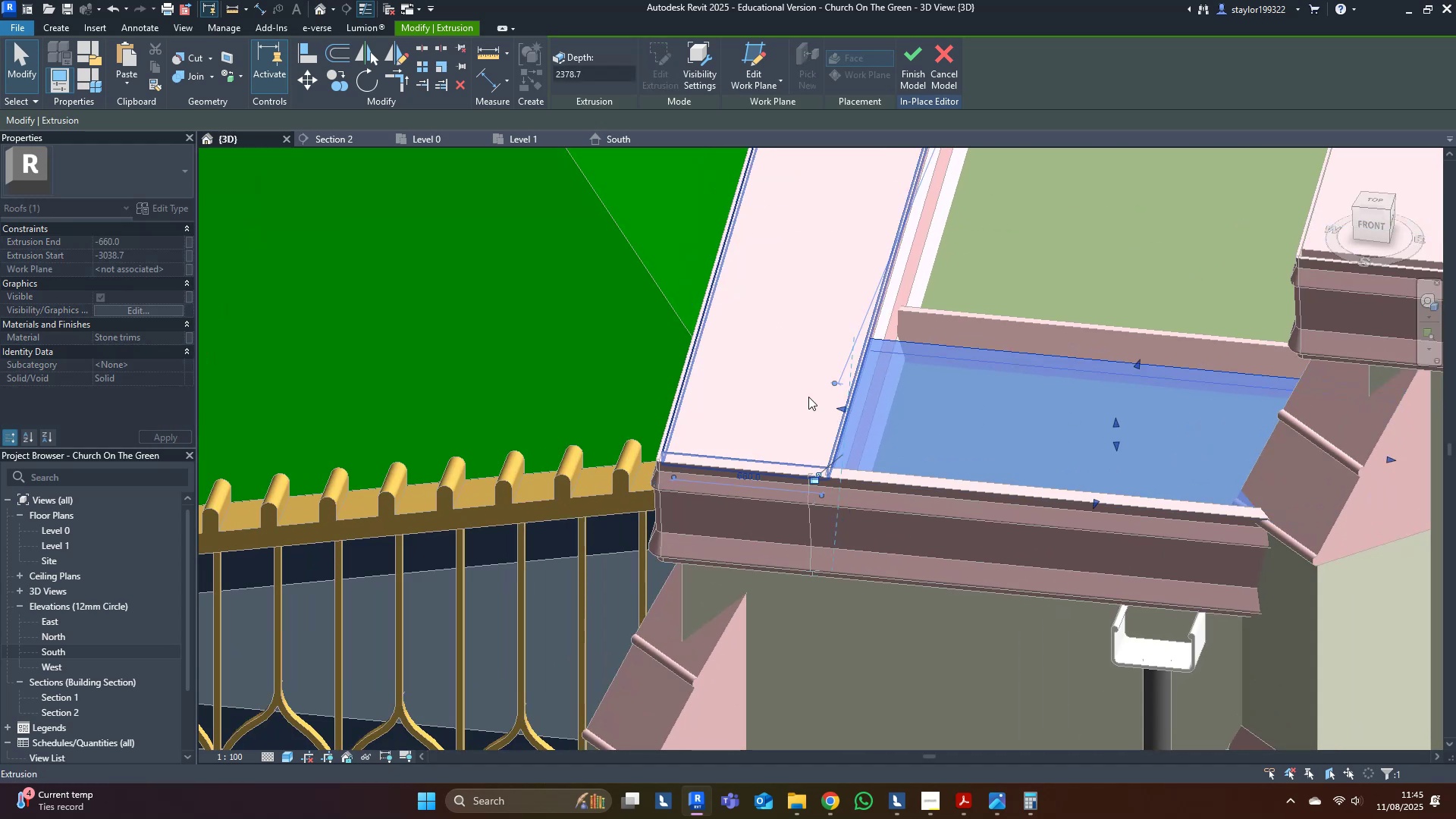 
left_click([798, 396])
 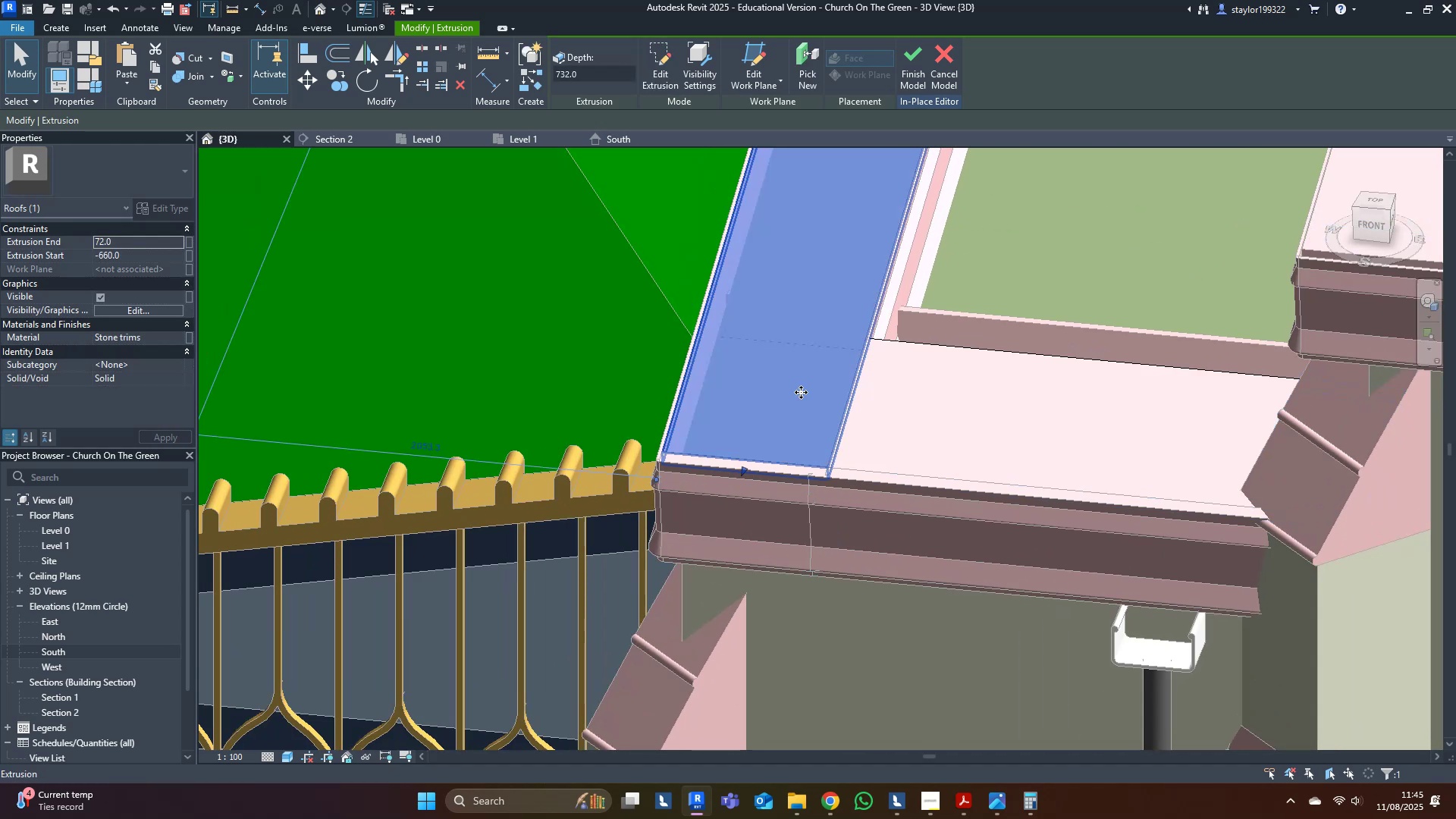 
scroll: coordinate [806, 378], scroll_direction: down, amount: 9.0
 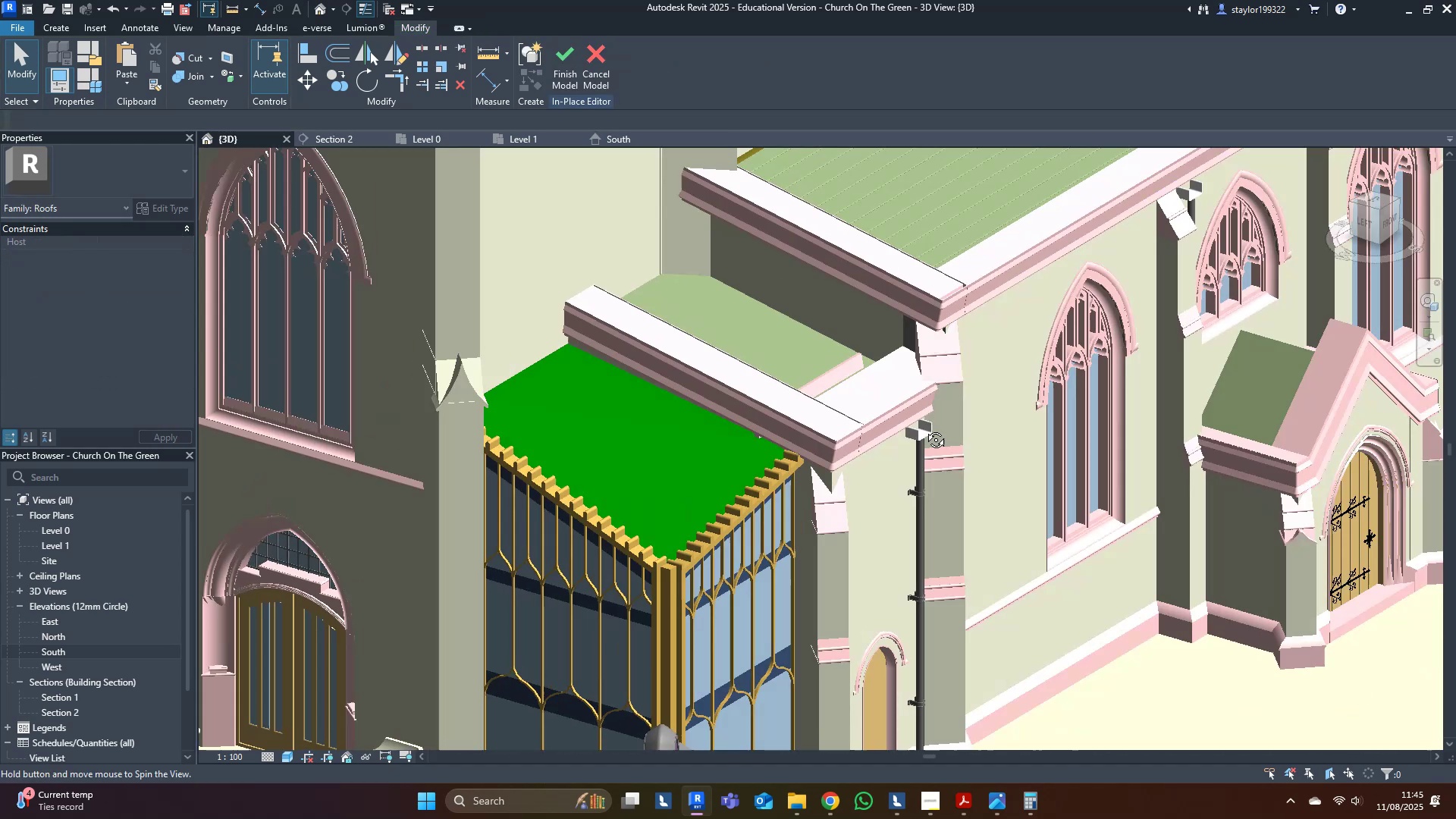 
key(Escape)
 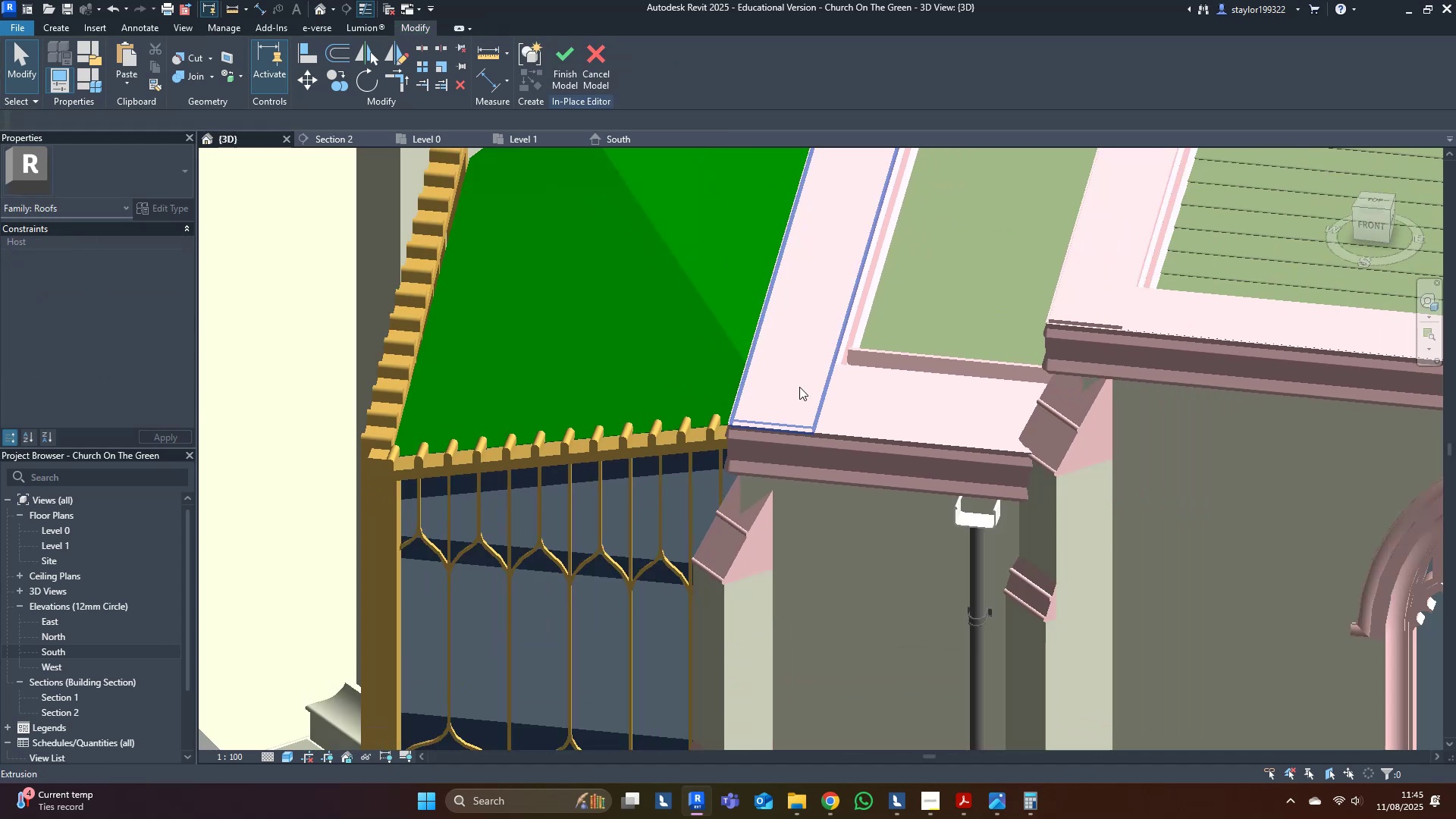 
hold_key(key=ShiftLeft, duration=1.03)
 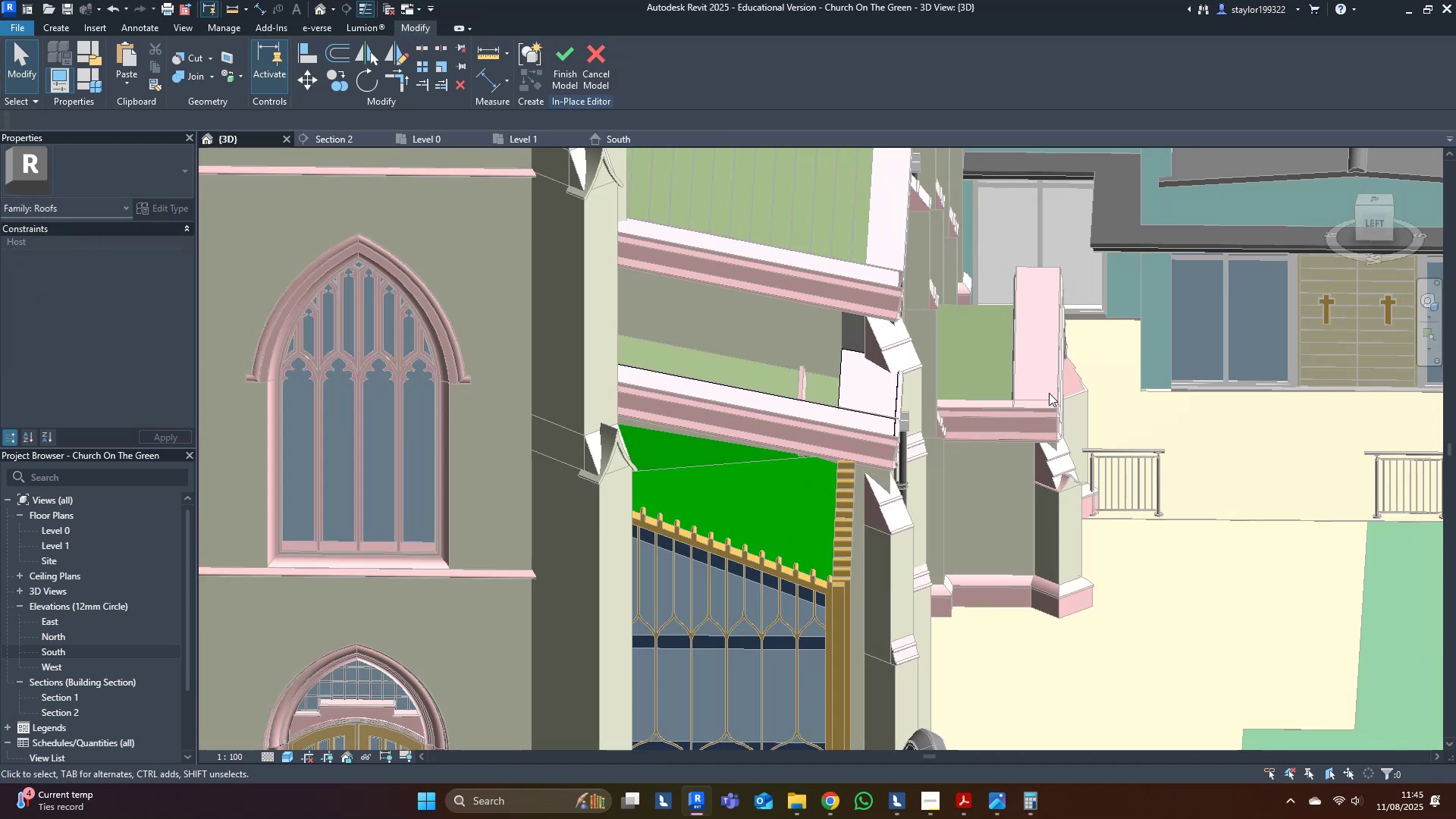 
key(Shift+ShiftLeft)
 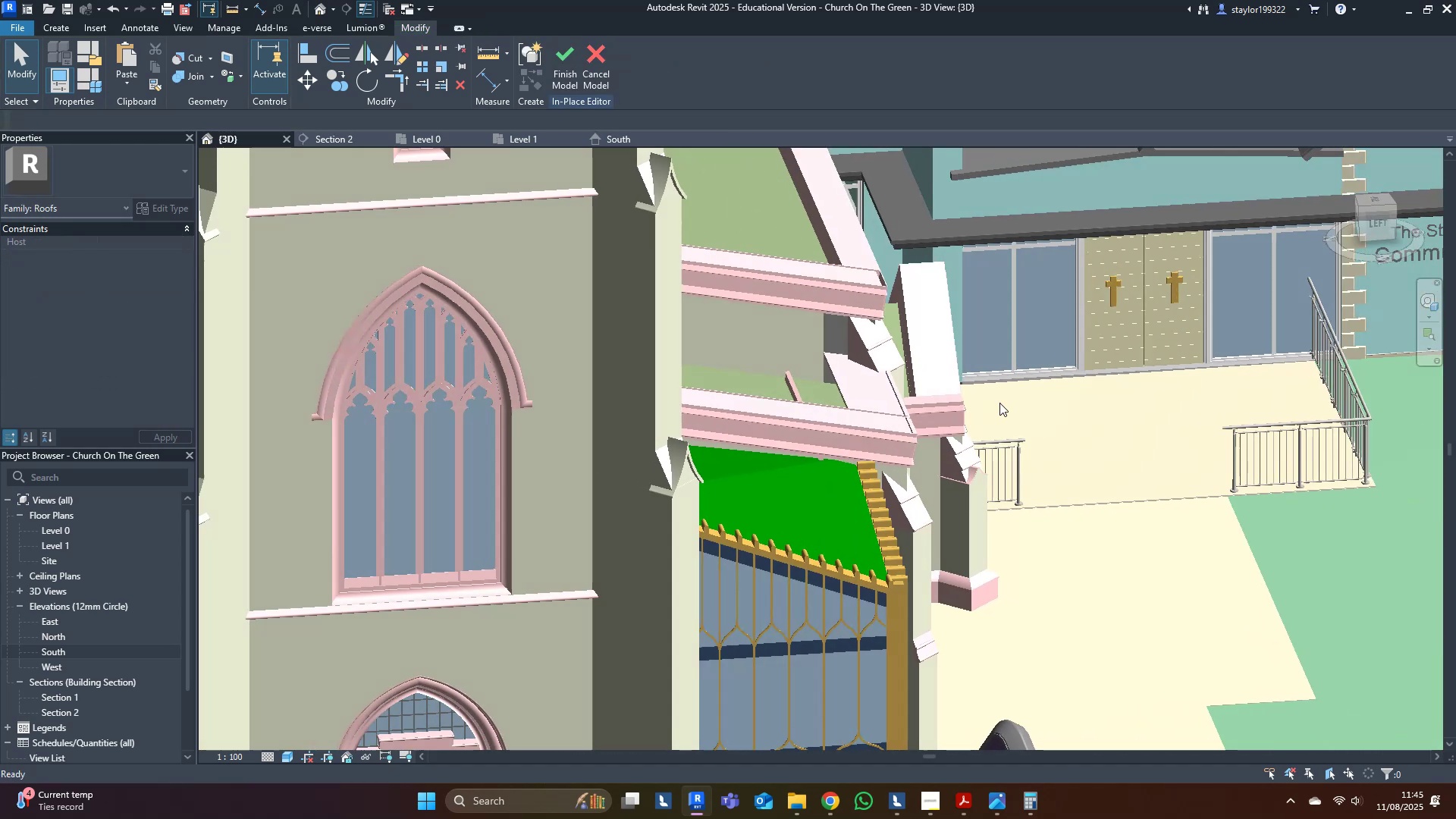 
scroll: coordinate [794, 381], scroll_direction: up, amount: 3.0
 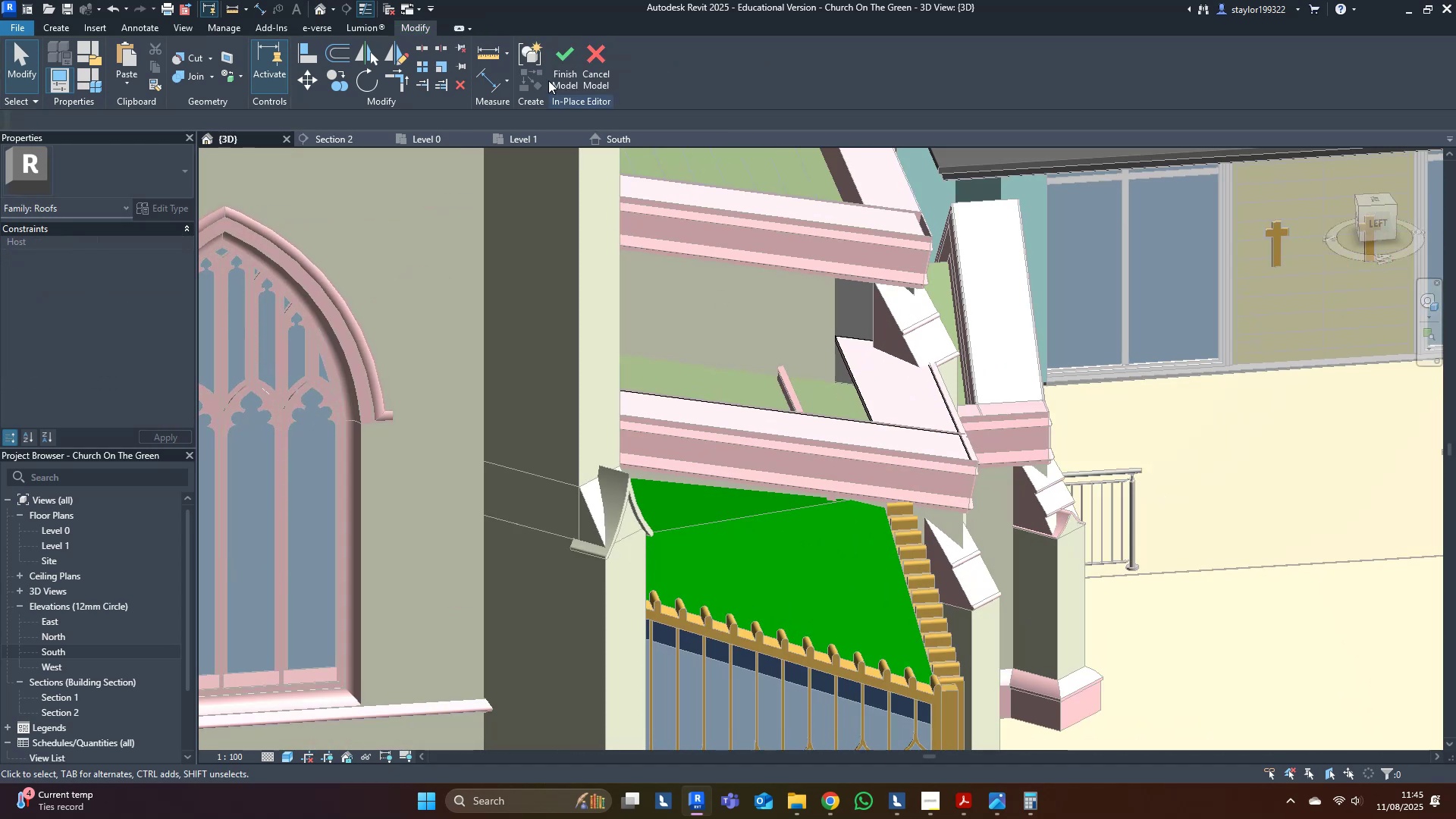 
left_click([565, 59])
 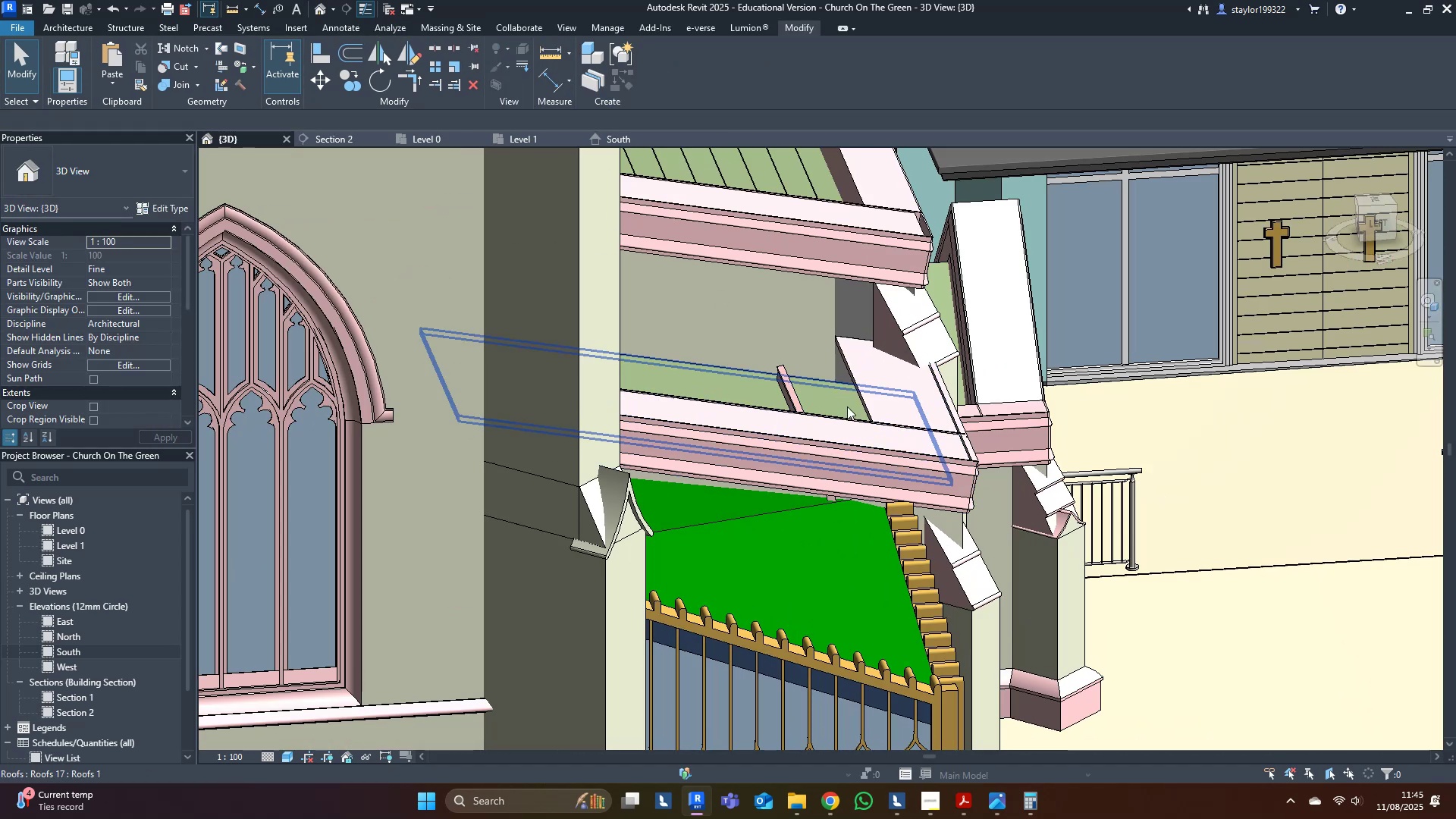 
left_click([837, 398])
 